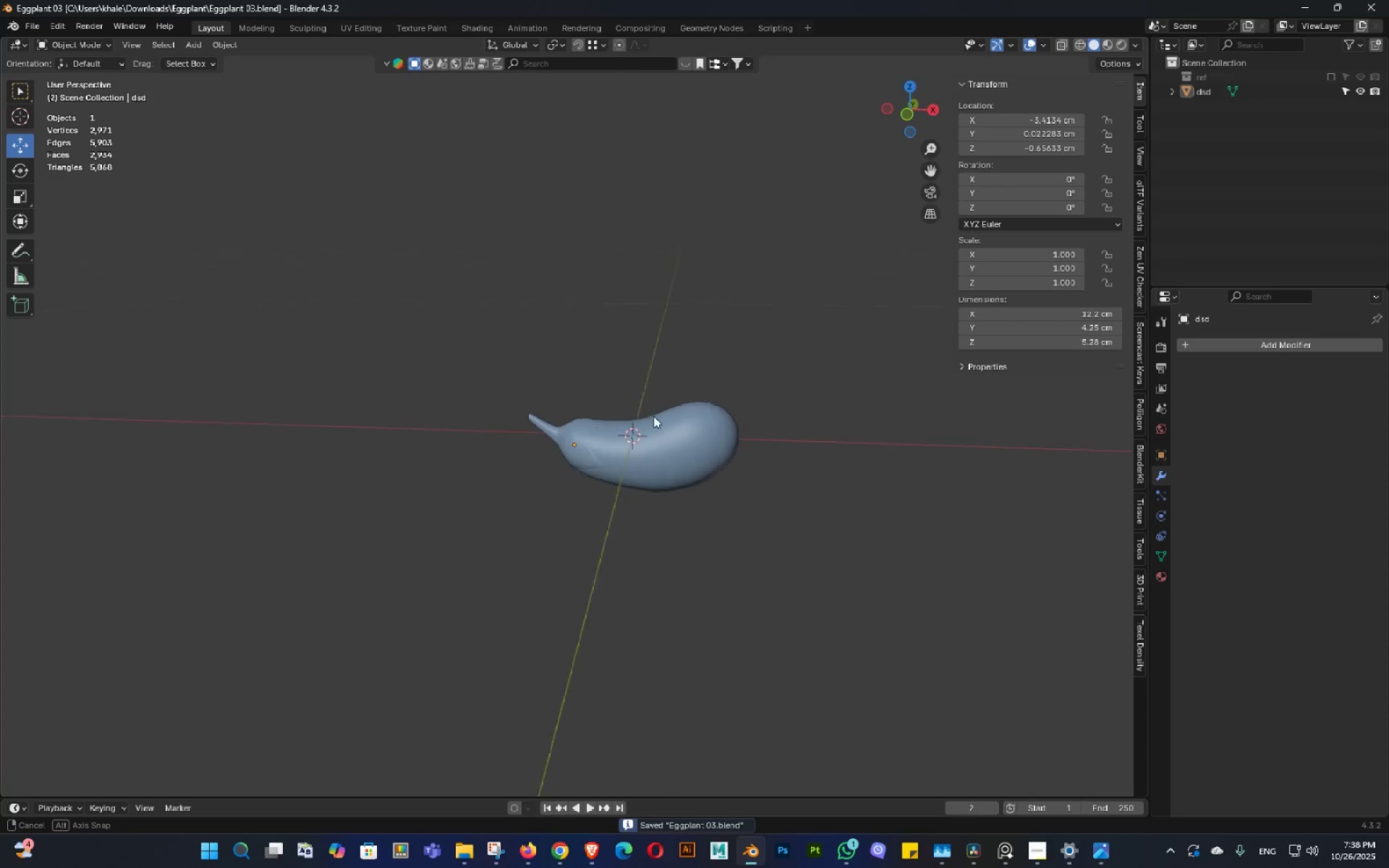 
scroll: coordinate [688, 409], scroll_direction: up, amount: 2.0
 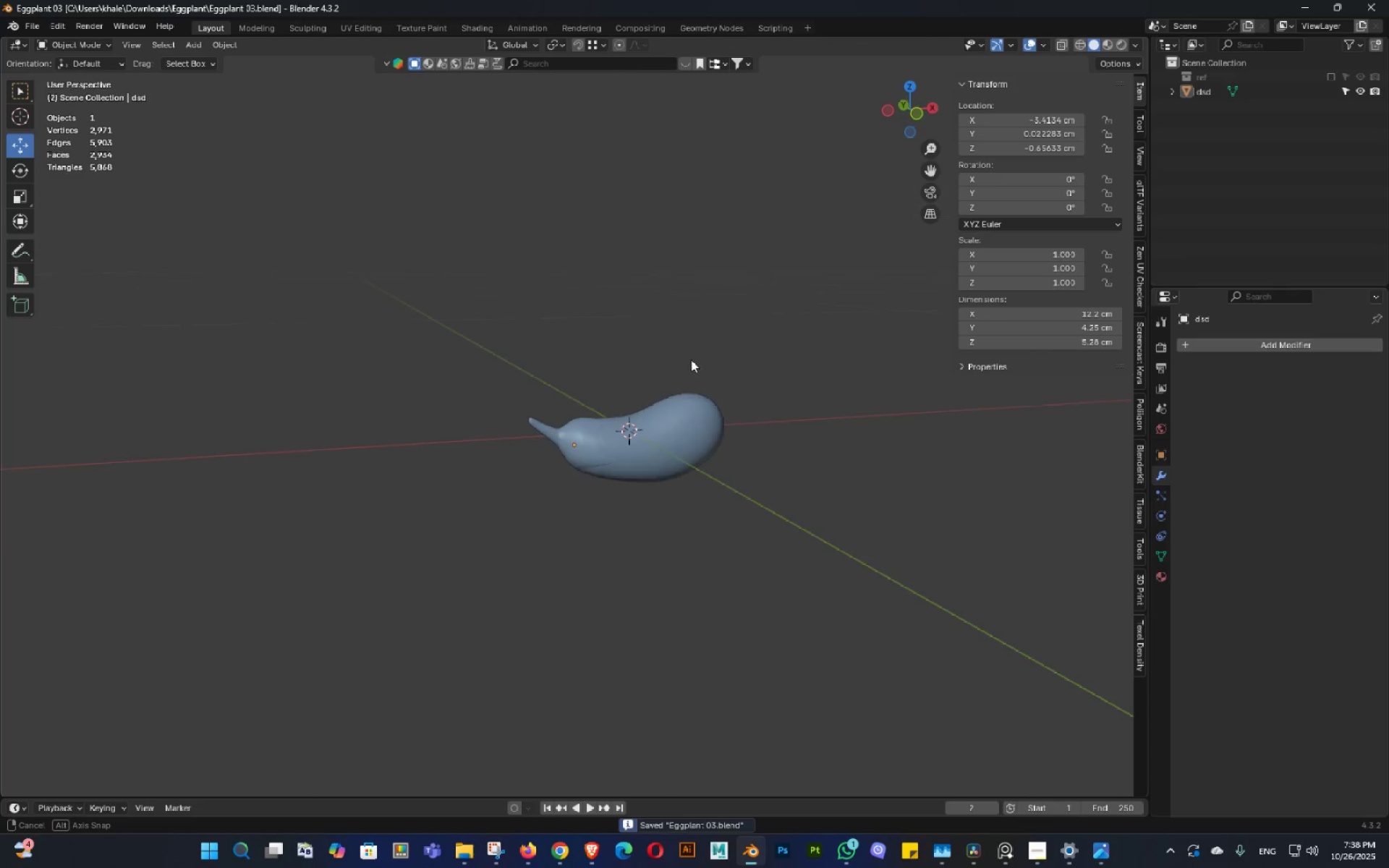 
key(Control+ControlLeft)
 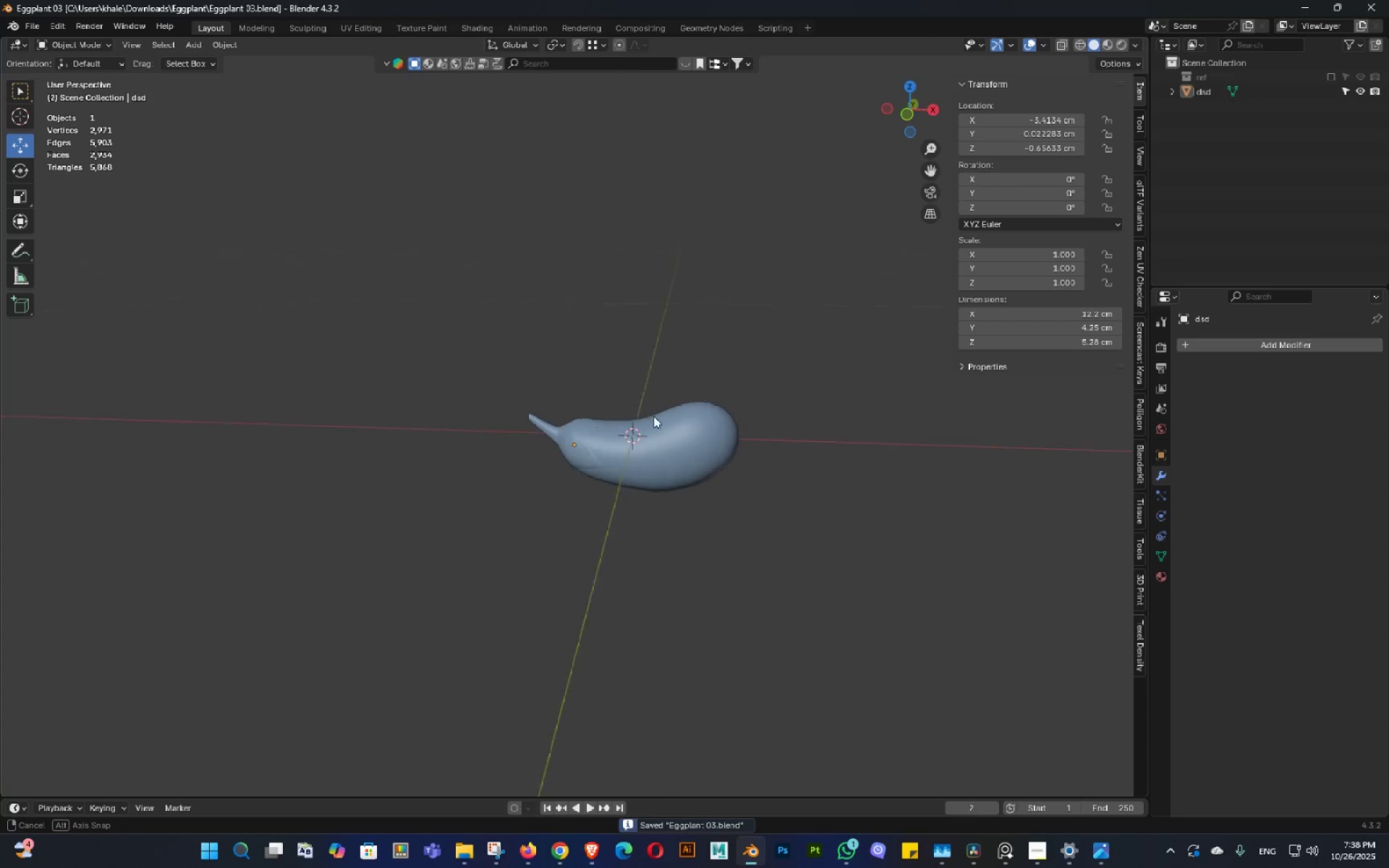 
scroll: coordinate [596, 440], scroll_direction: up, amount: 1.0
 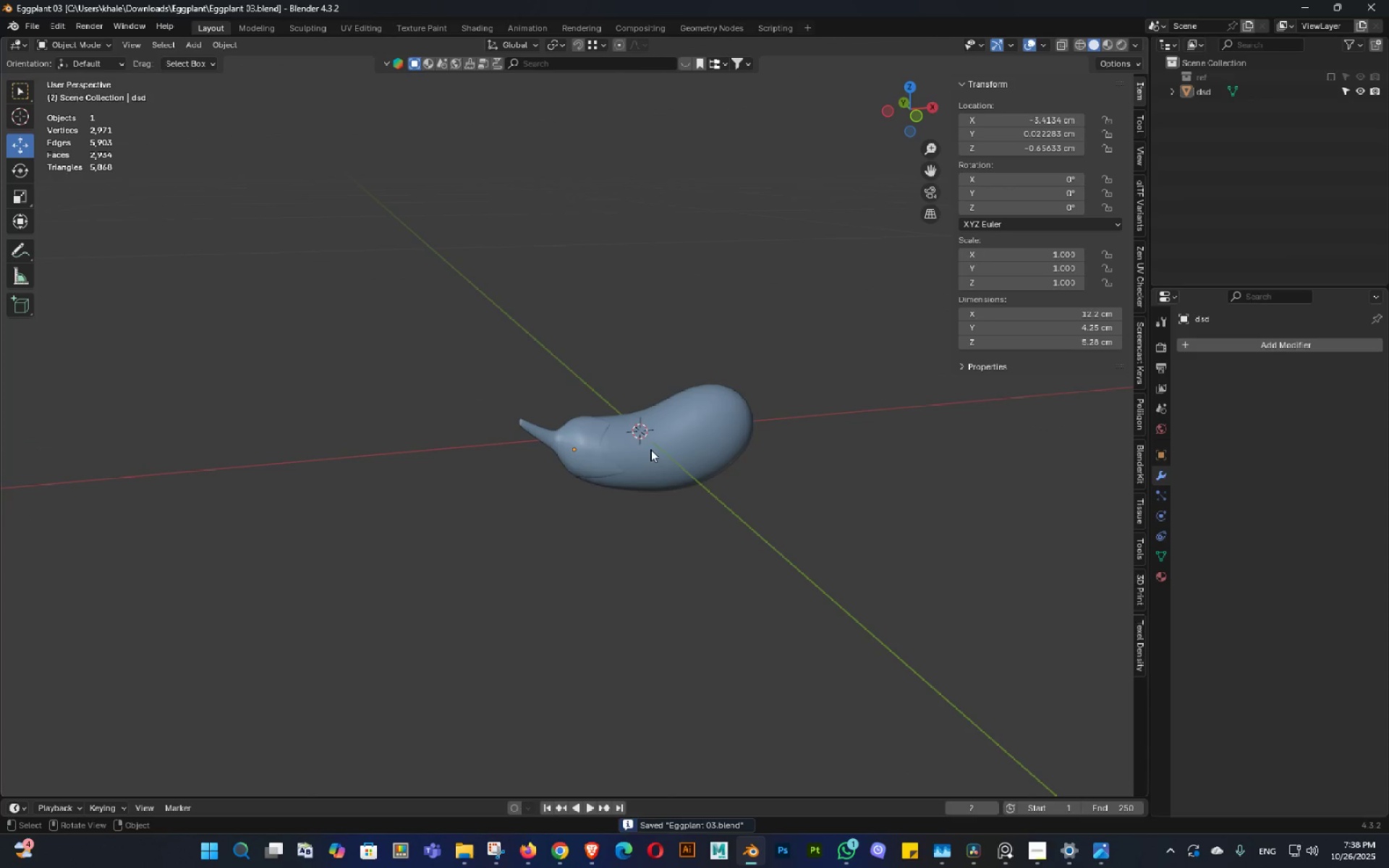 
key(Control+ControlLeft)
 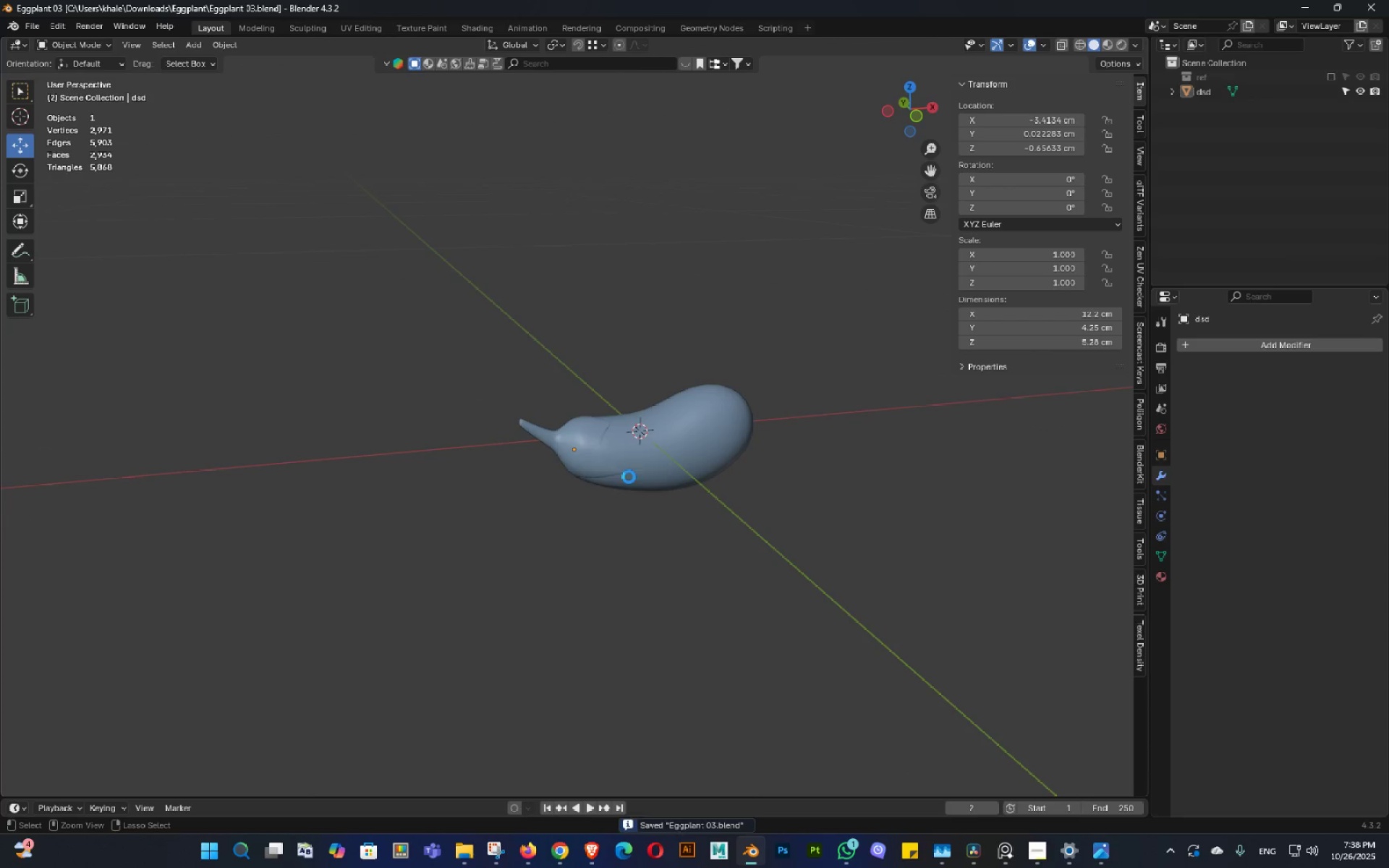 
key(Control+S)
 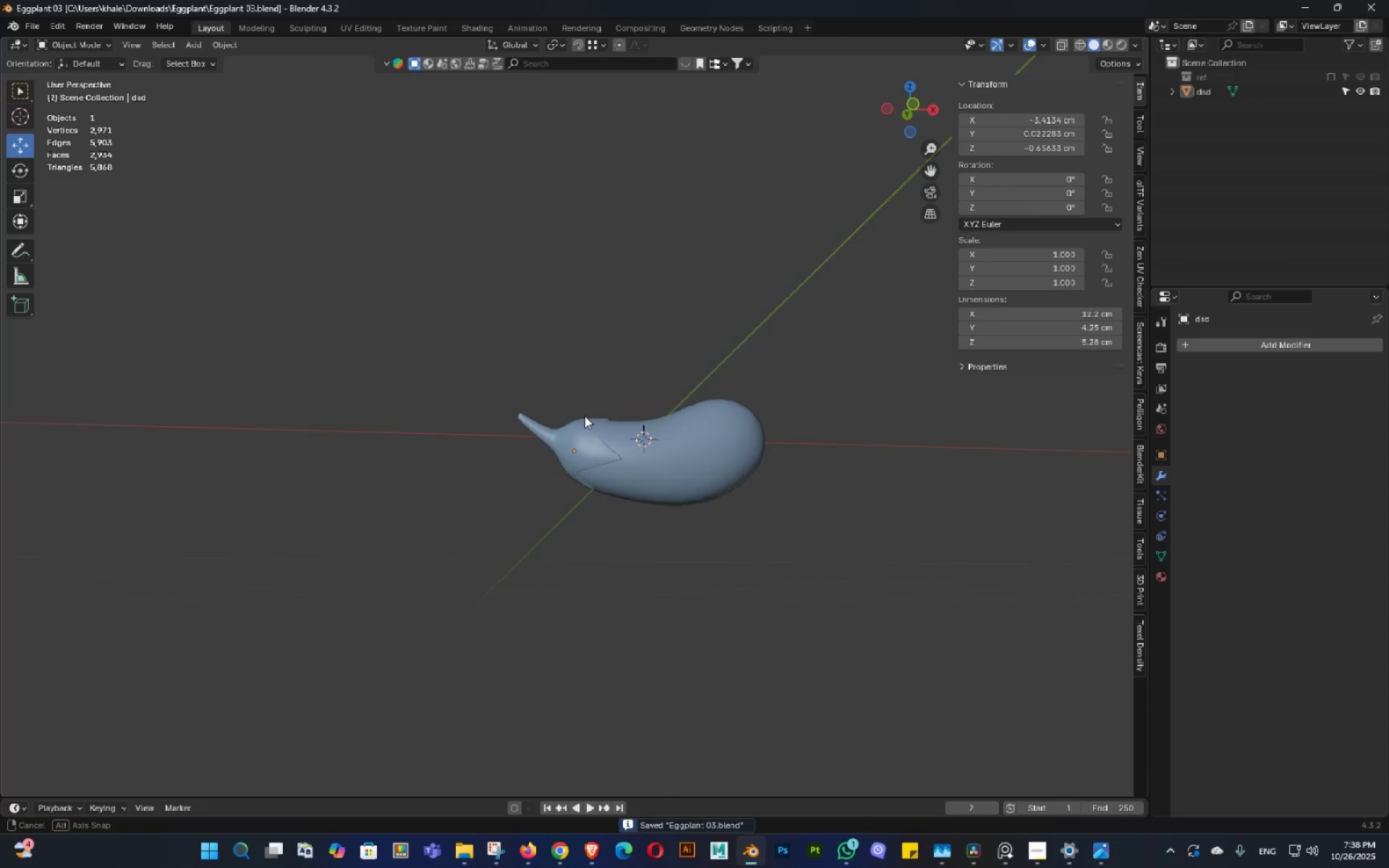 
key(Control+ControlLeft)
 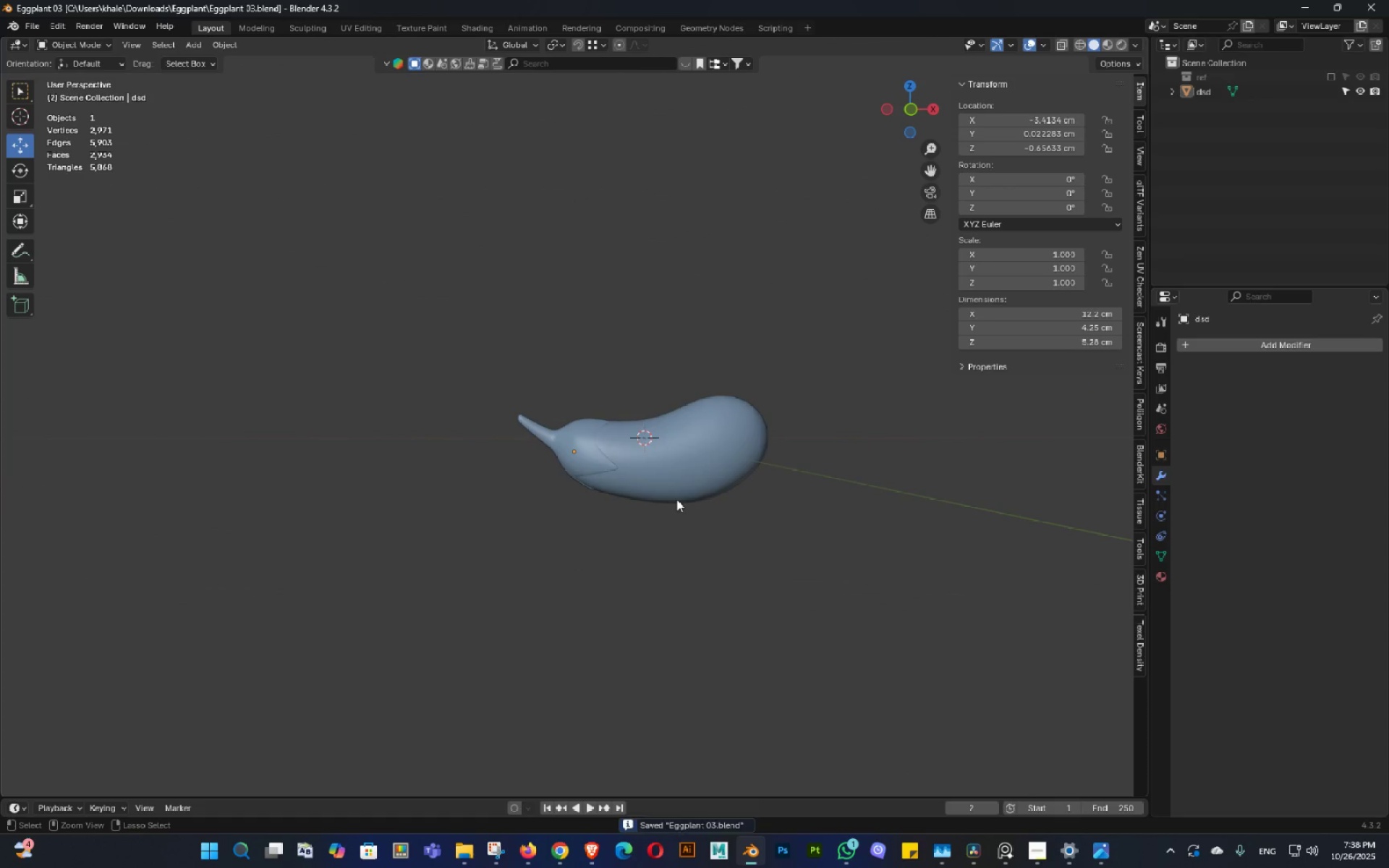 
key(Control+S)
 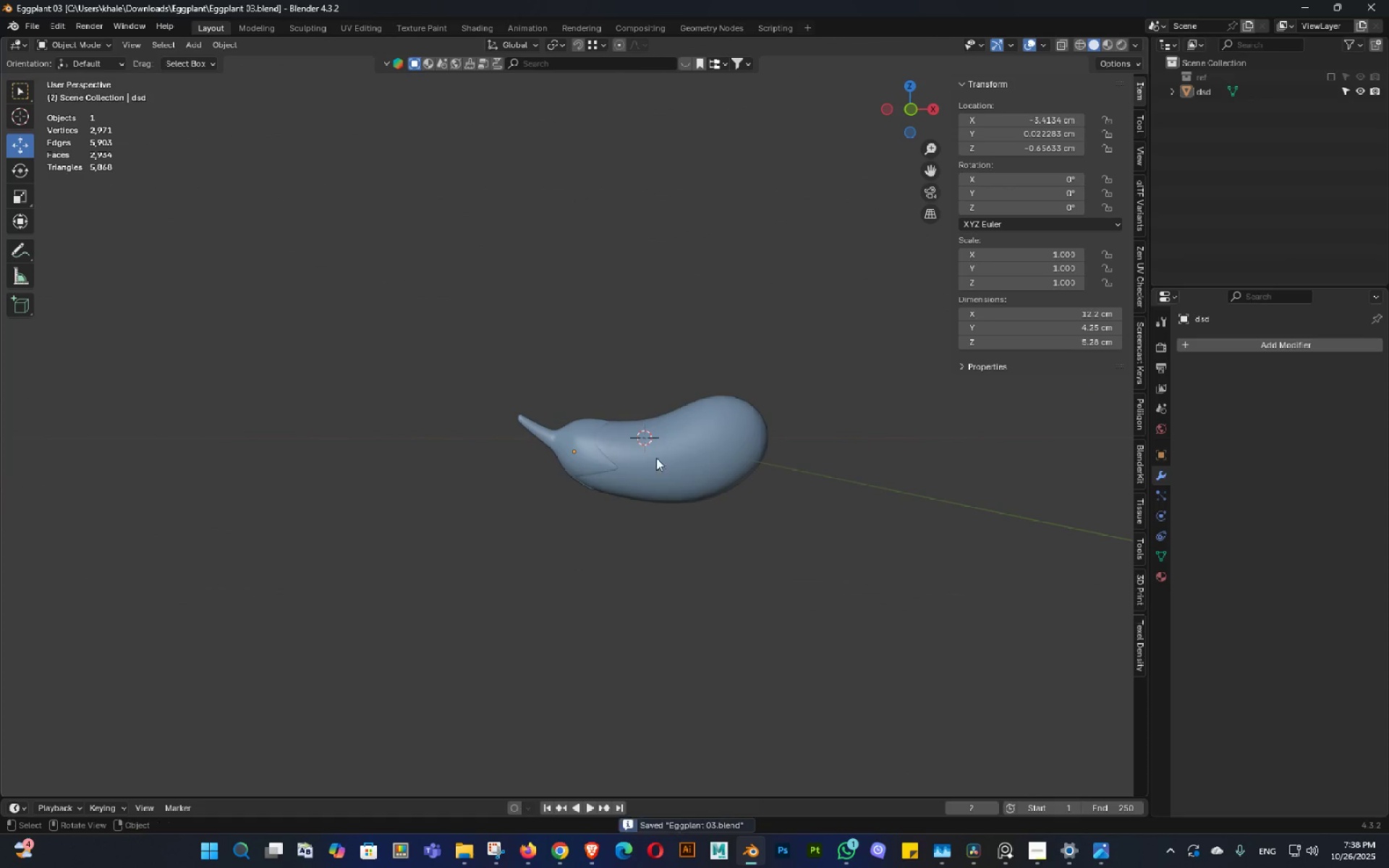 
key(Backquote)
 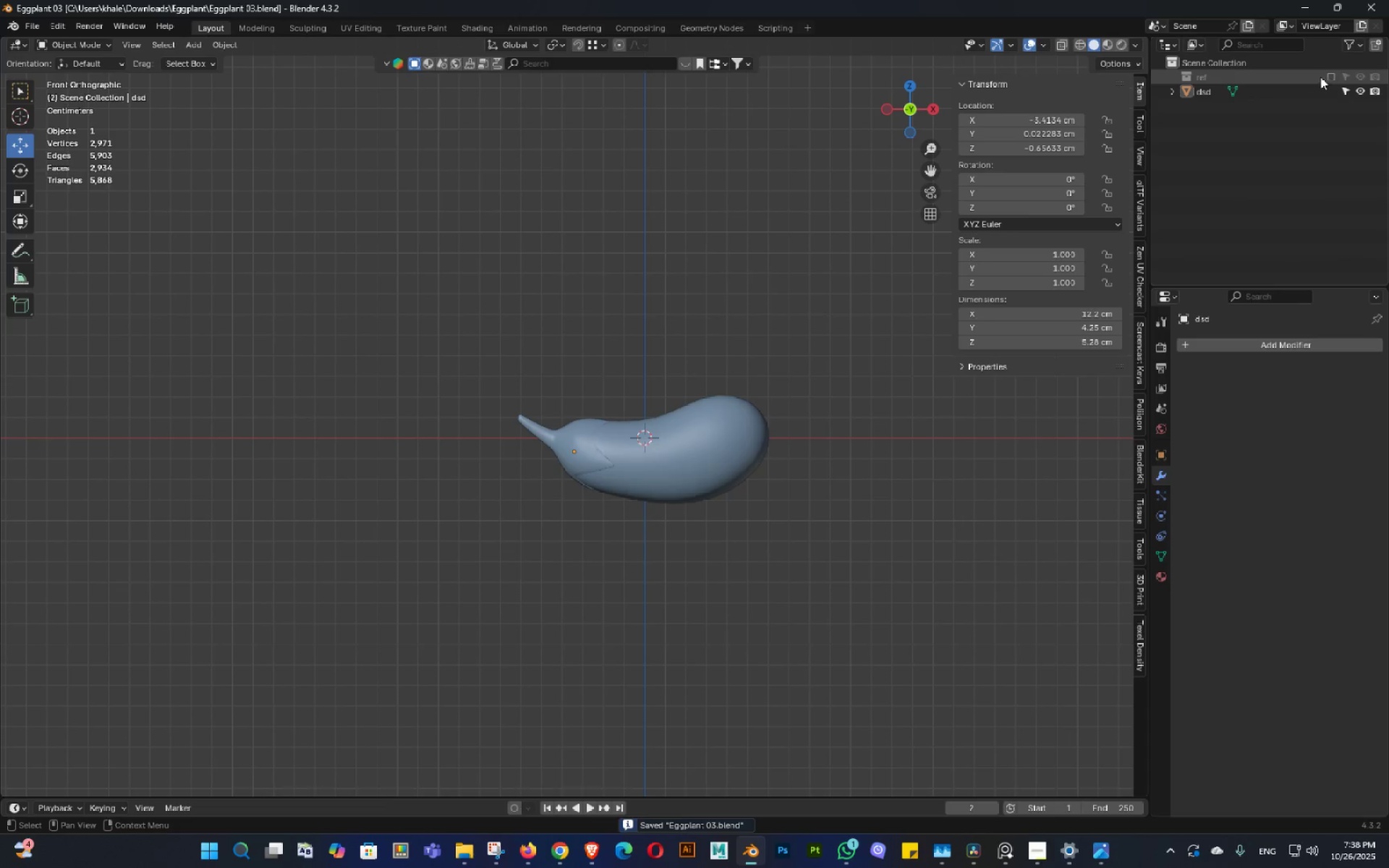 
left_click([1330, 76])
 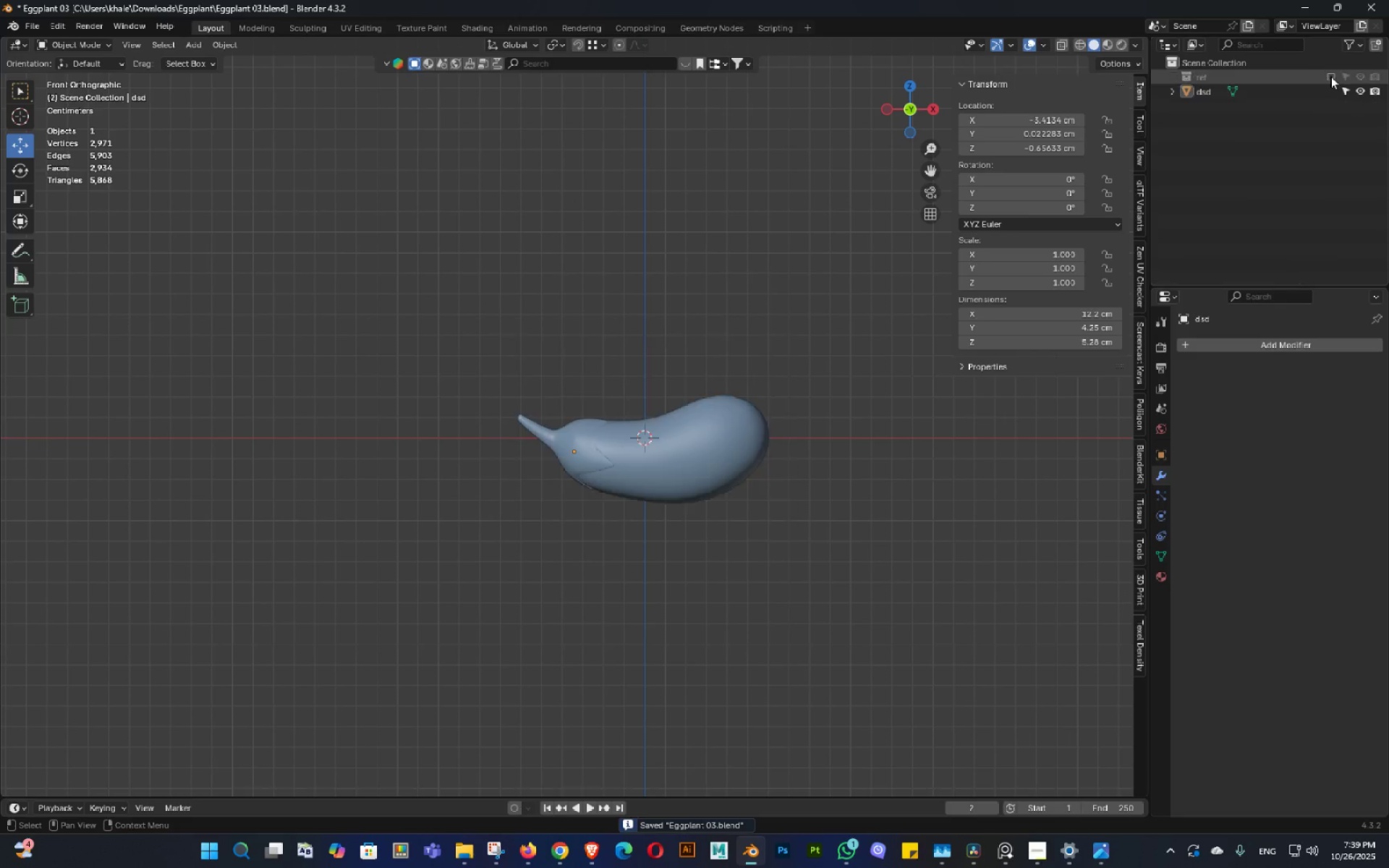 
left_click([1330, 76])
 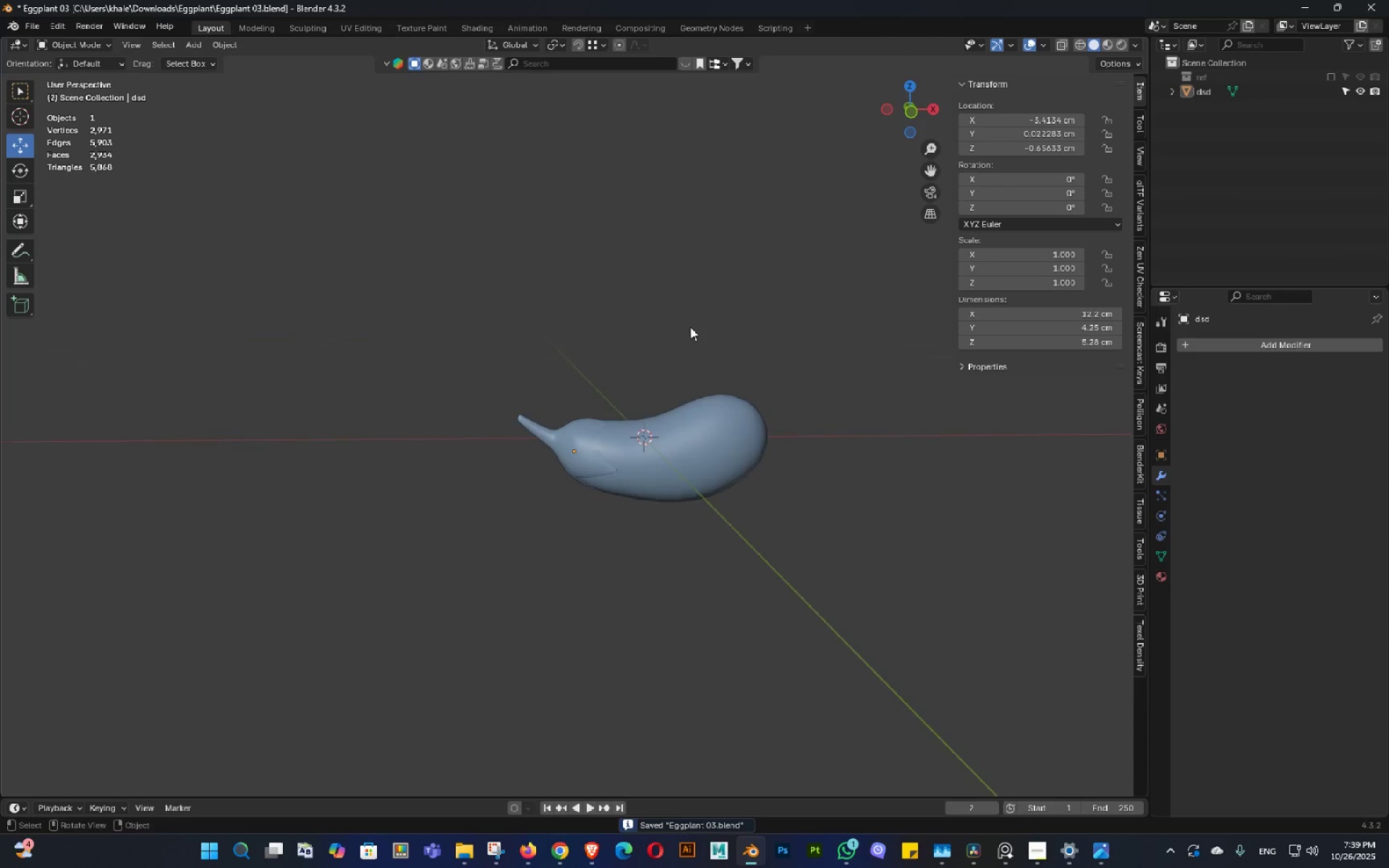 
key(Control+ControlLeft)
 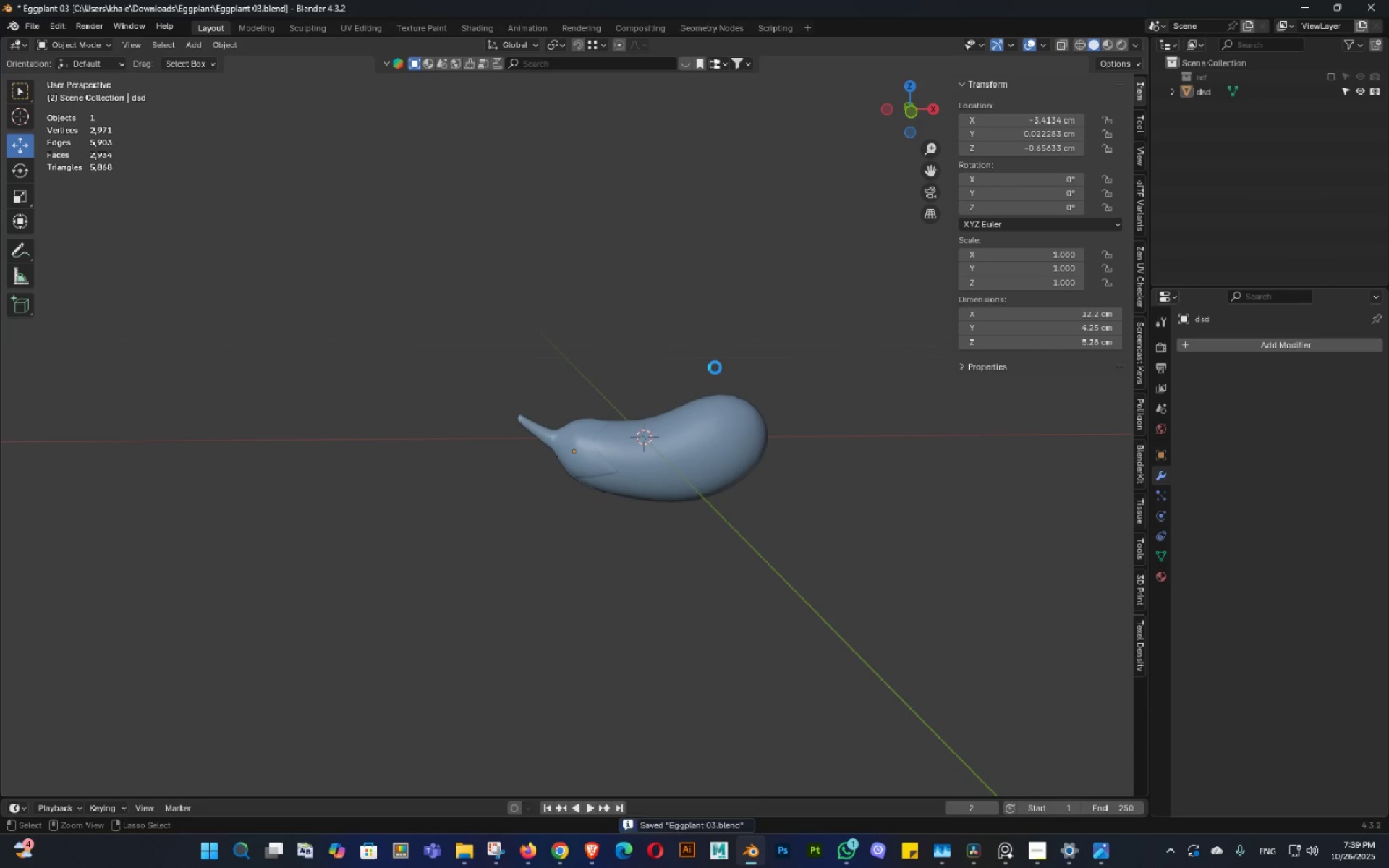 
key(Control+S)
 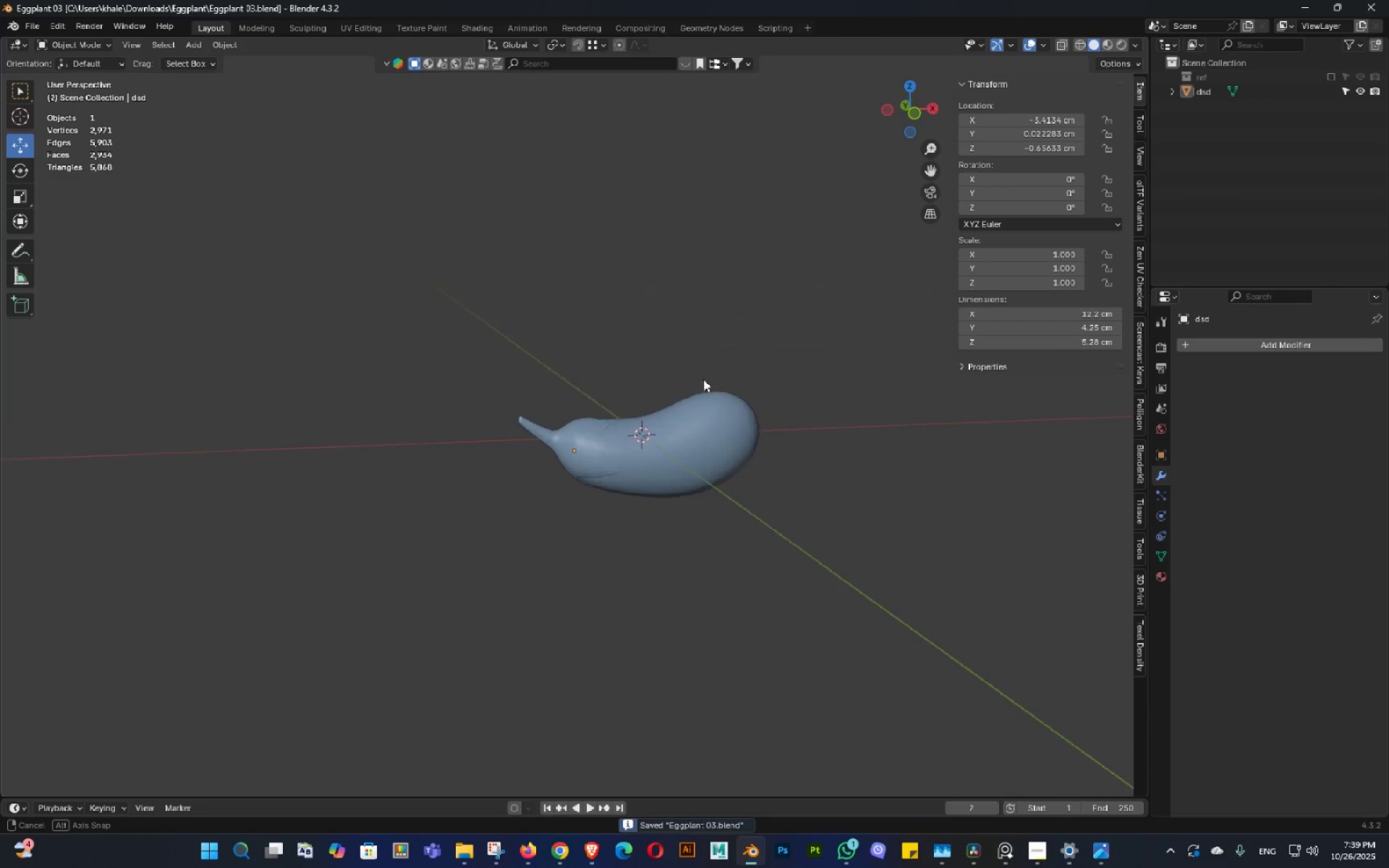 
key(Control+ControlLeft)
 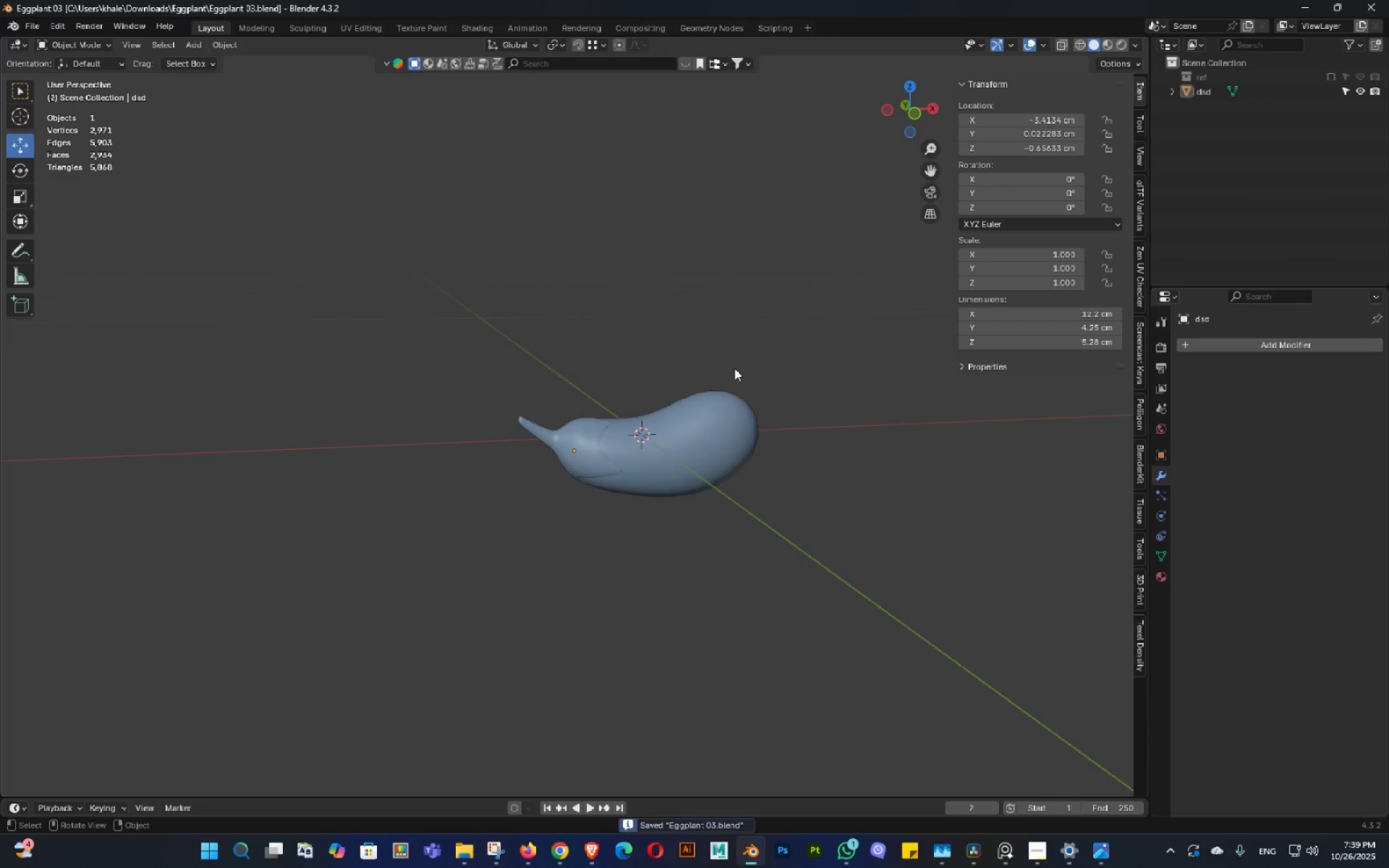 
key(Control+S)
 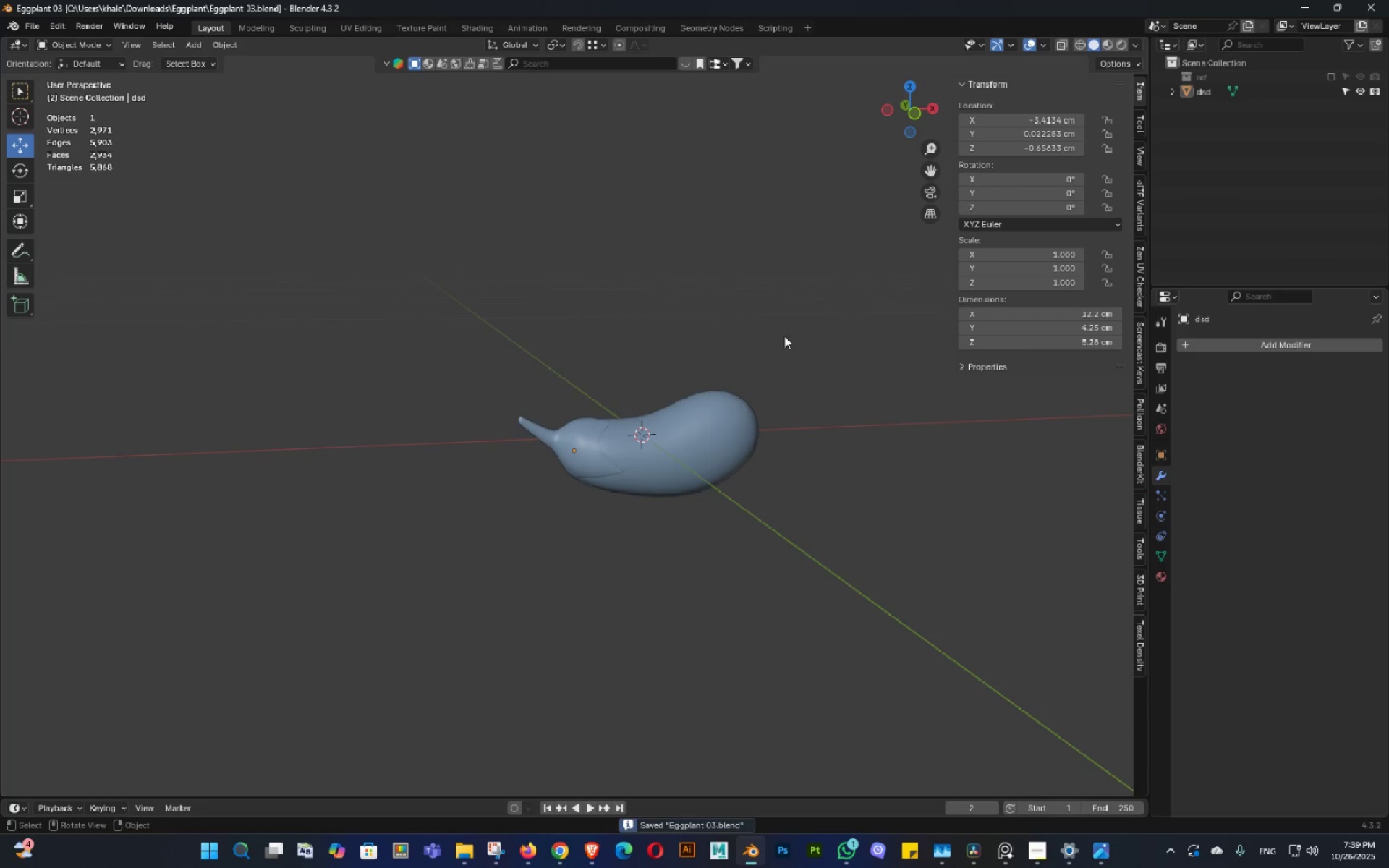 
left_click([784, 336])
 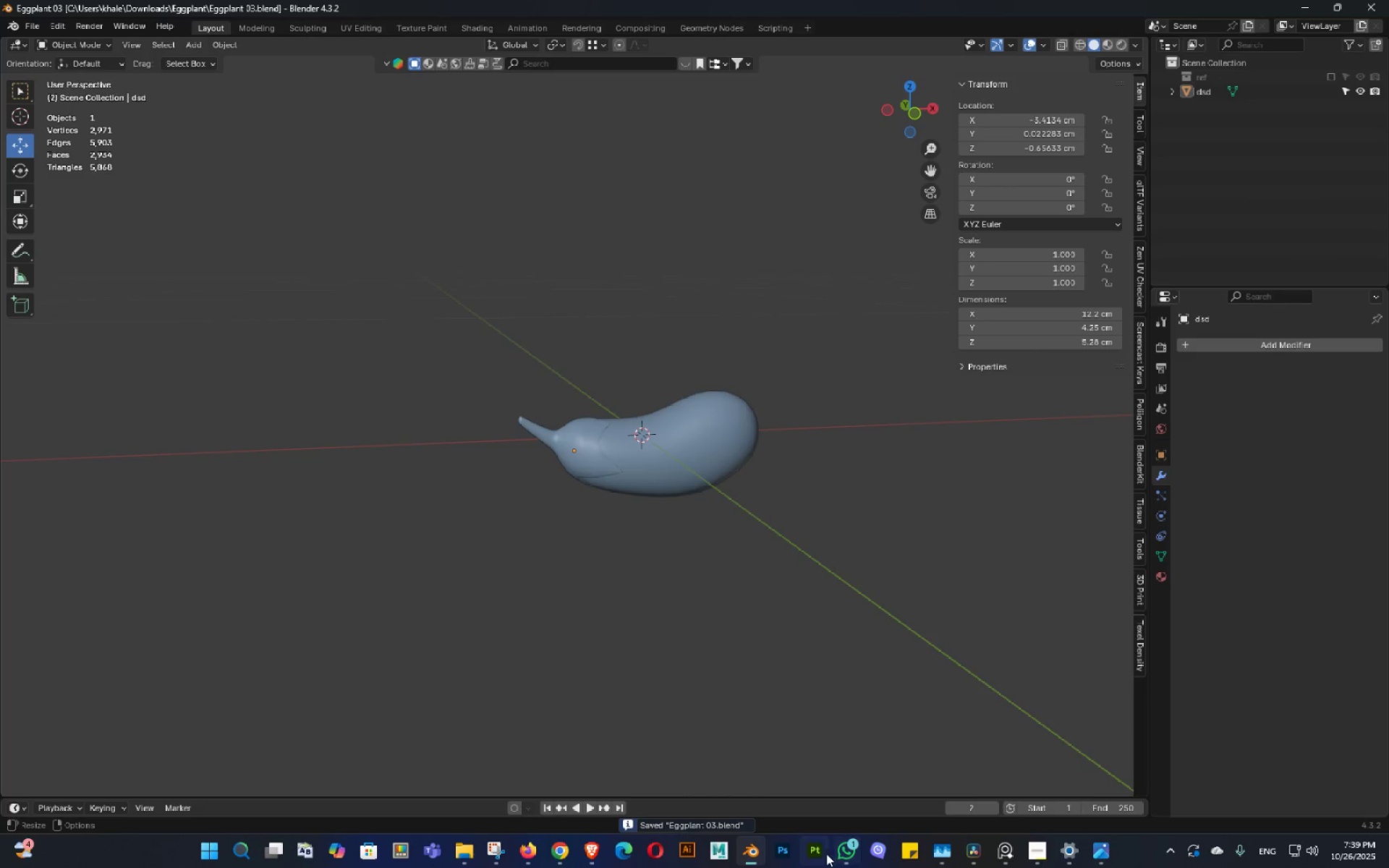 
left_click([821, 854])
 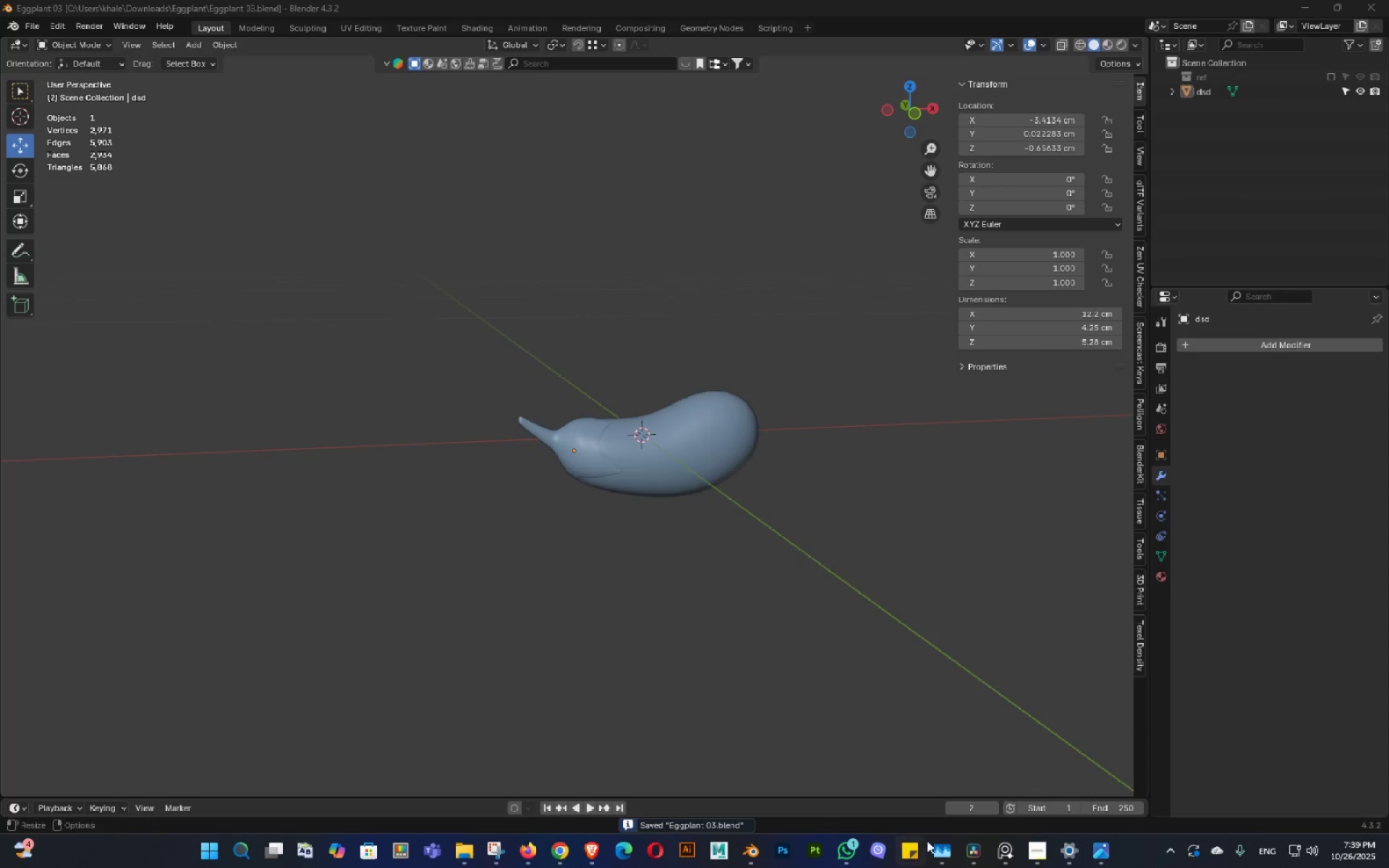 
left_click([1031, 849])
 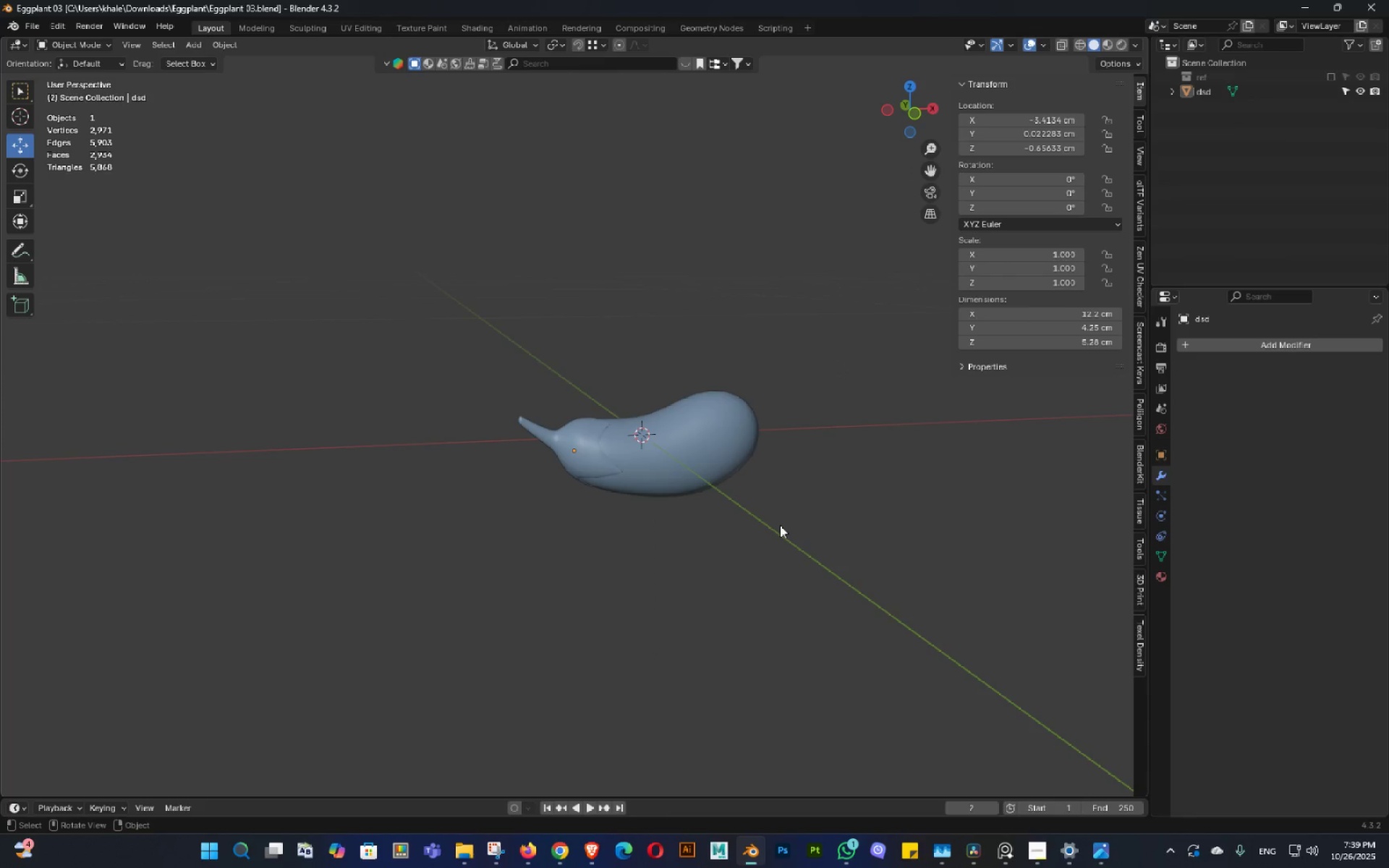 
wait(10.53)
 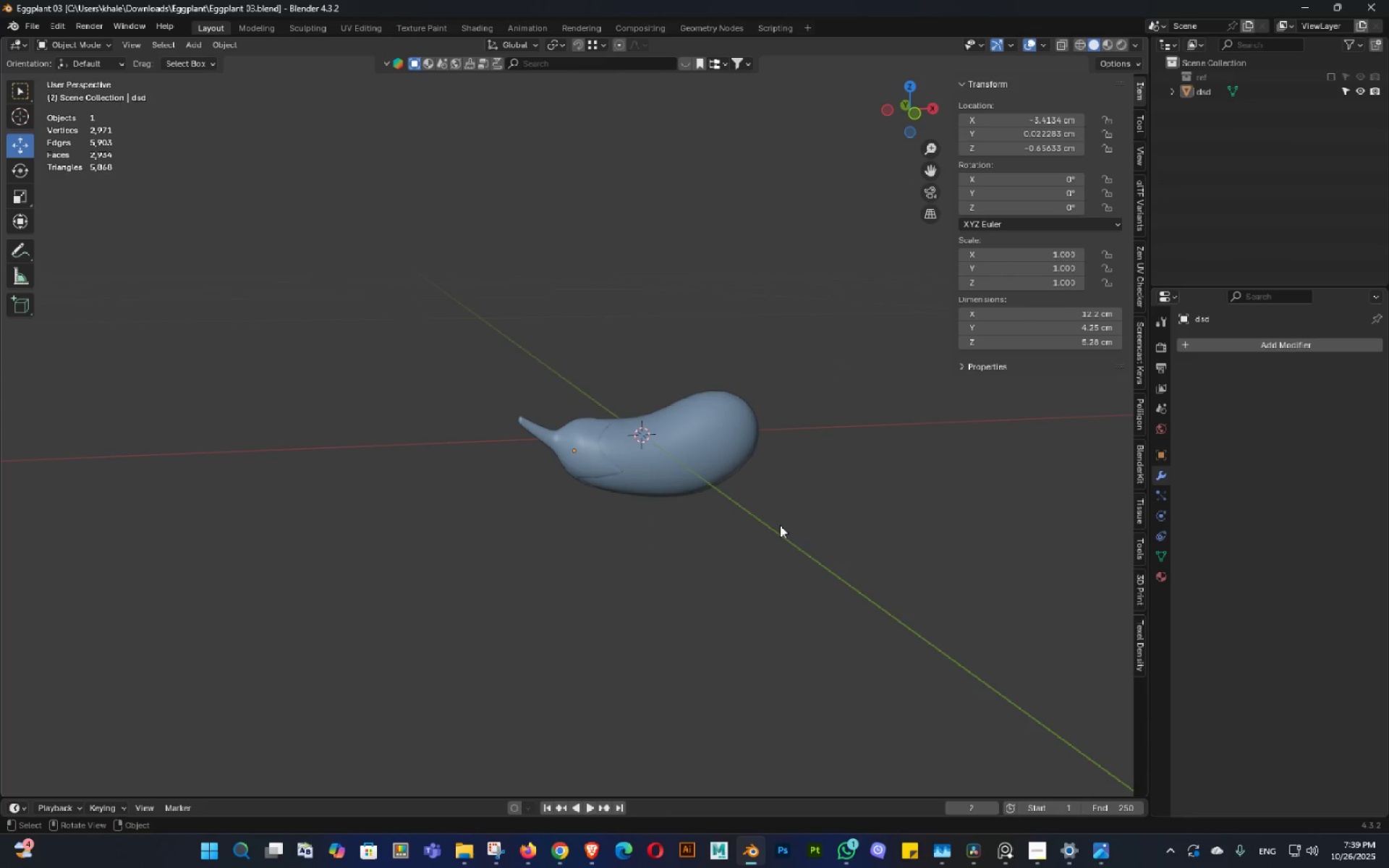 
left_click([820, 856])
 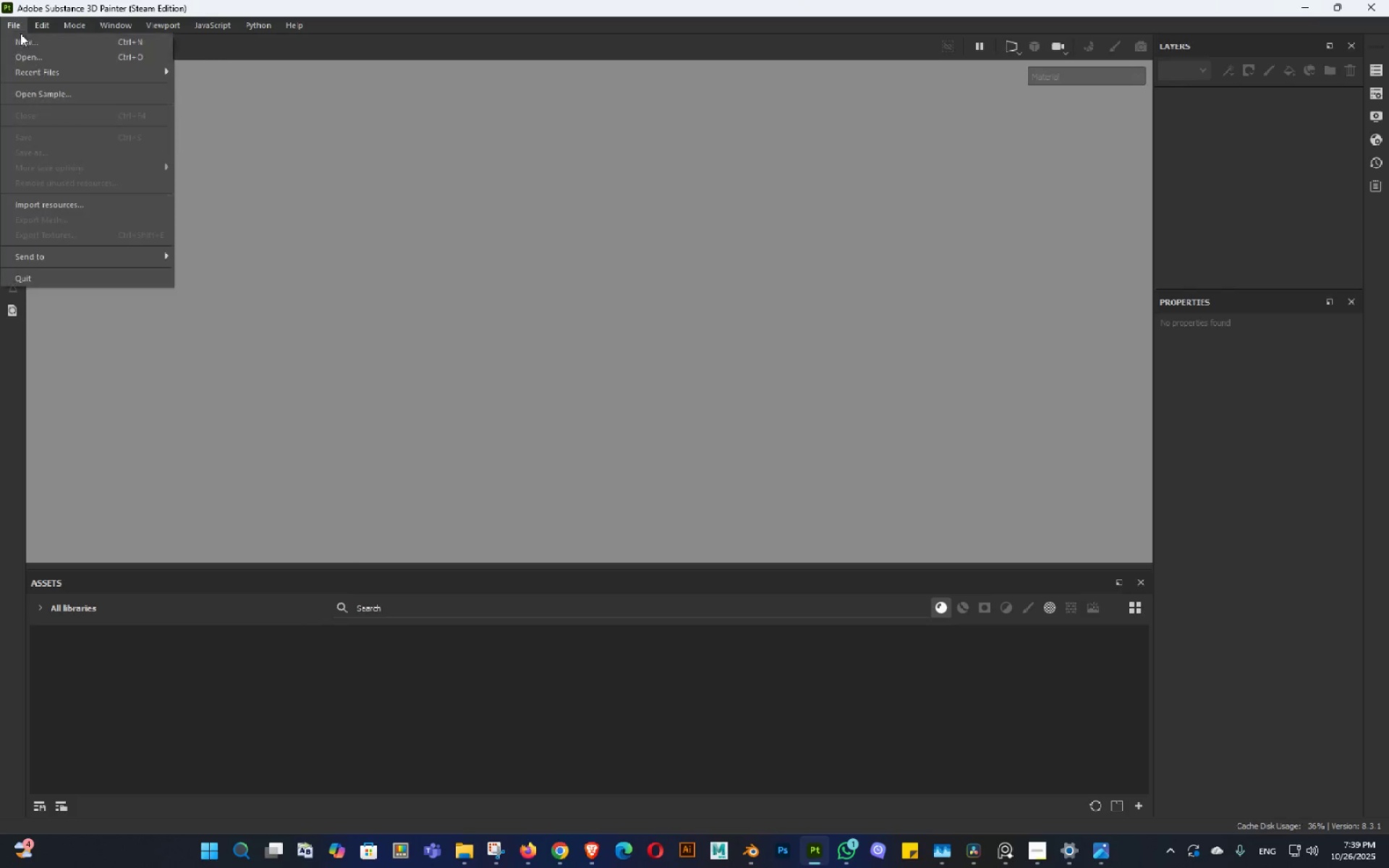 
double_click([29, 46])
 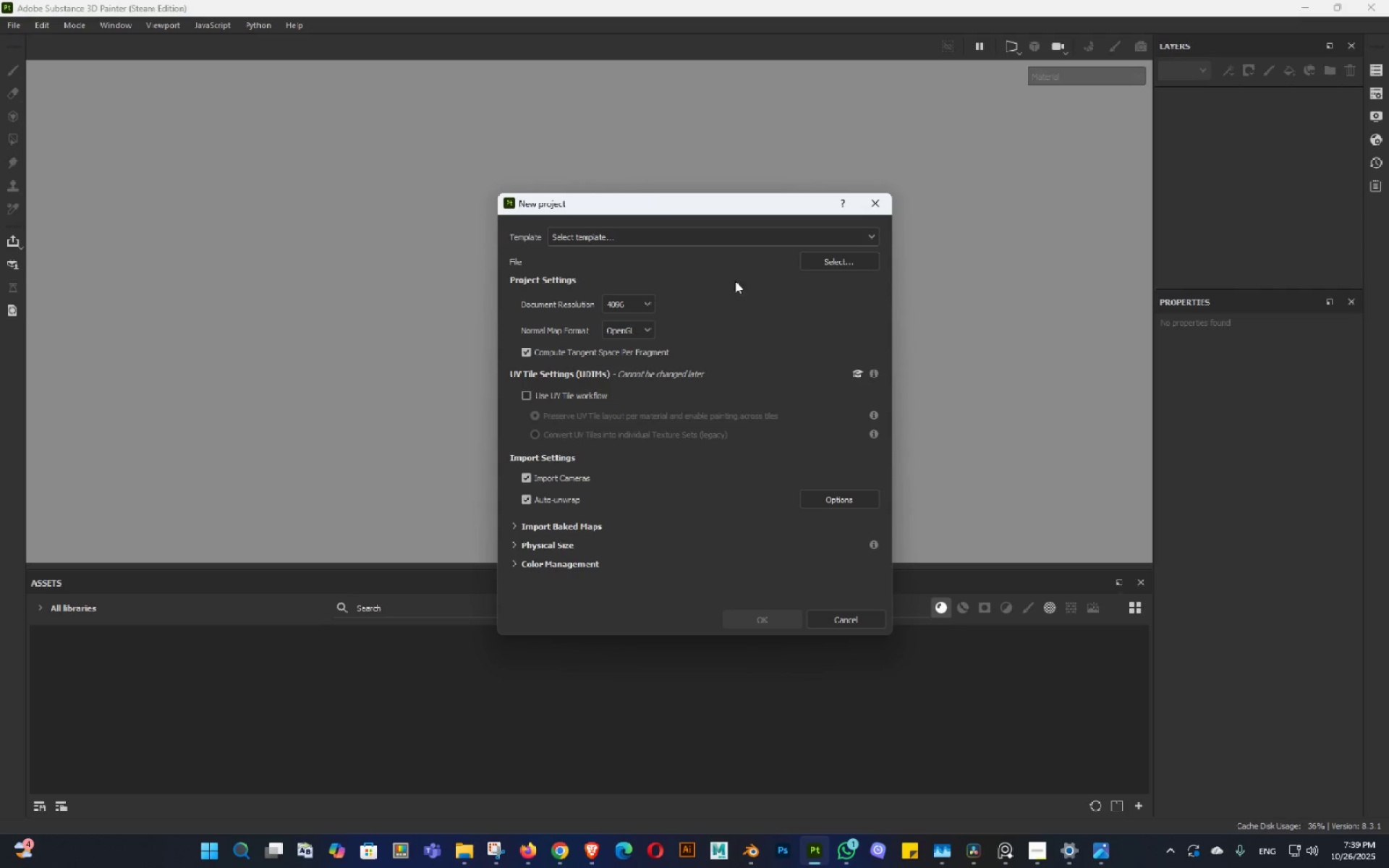 
left_click([801, 256])
 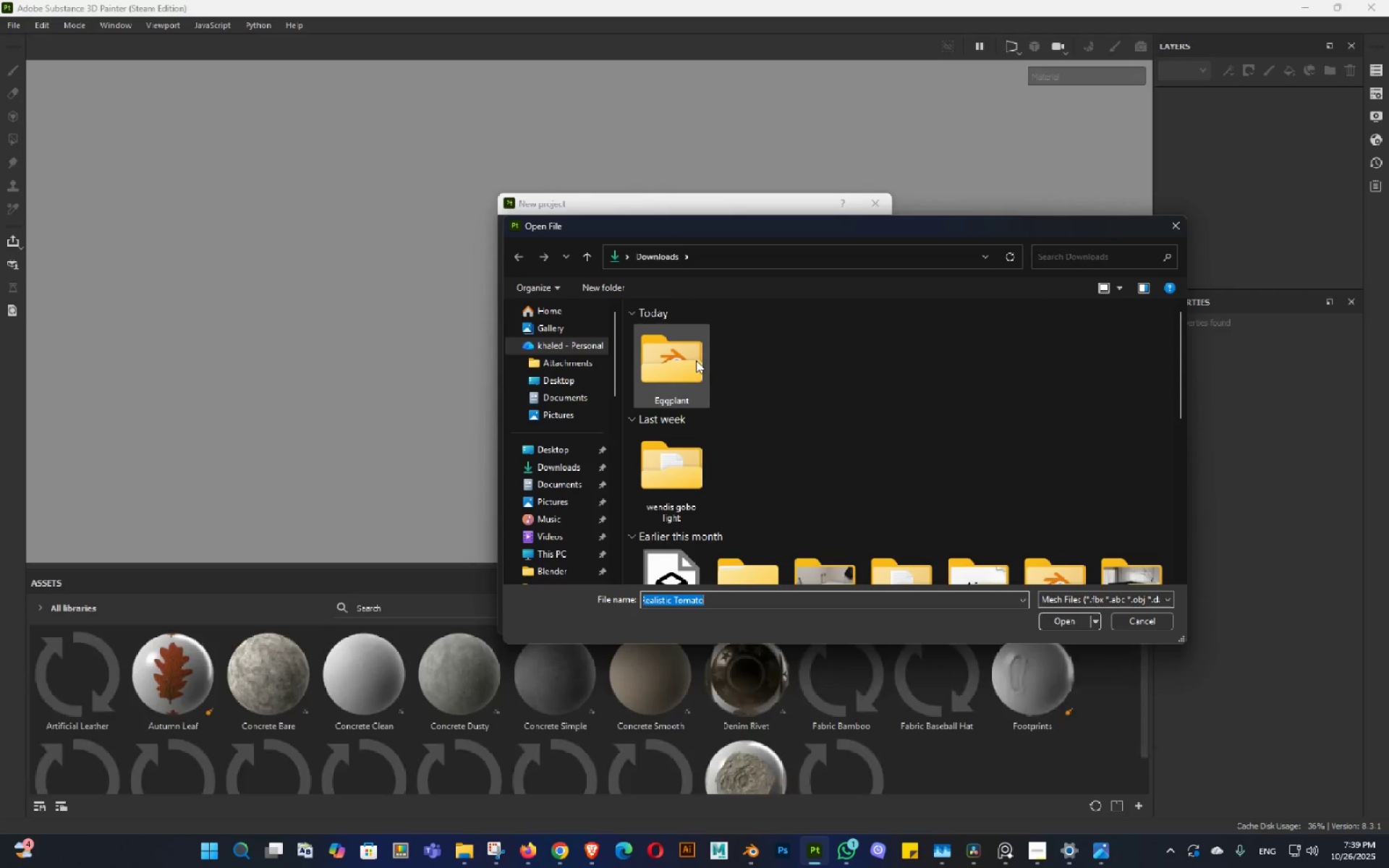 
double_click([692, 370])
 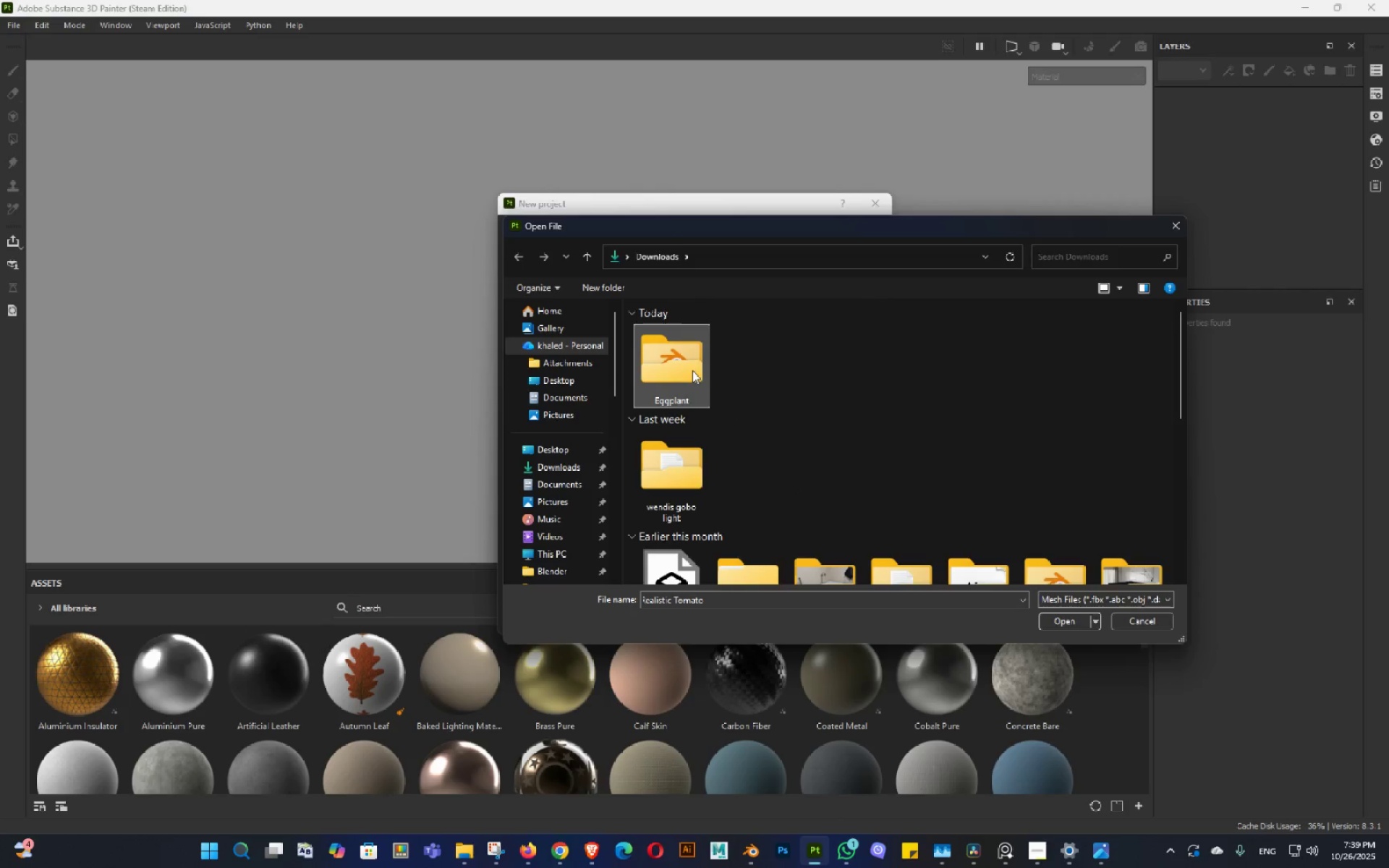 
triple_click([692, 370])
 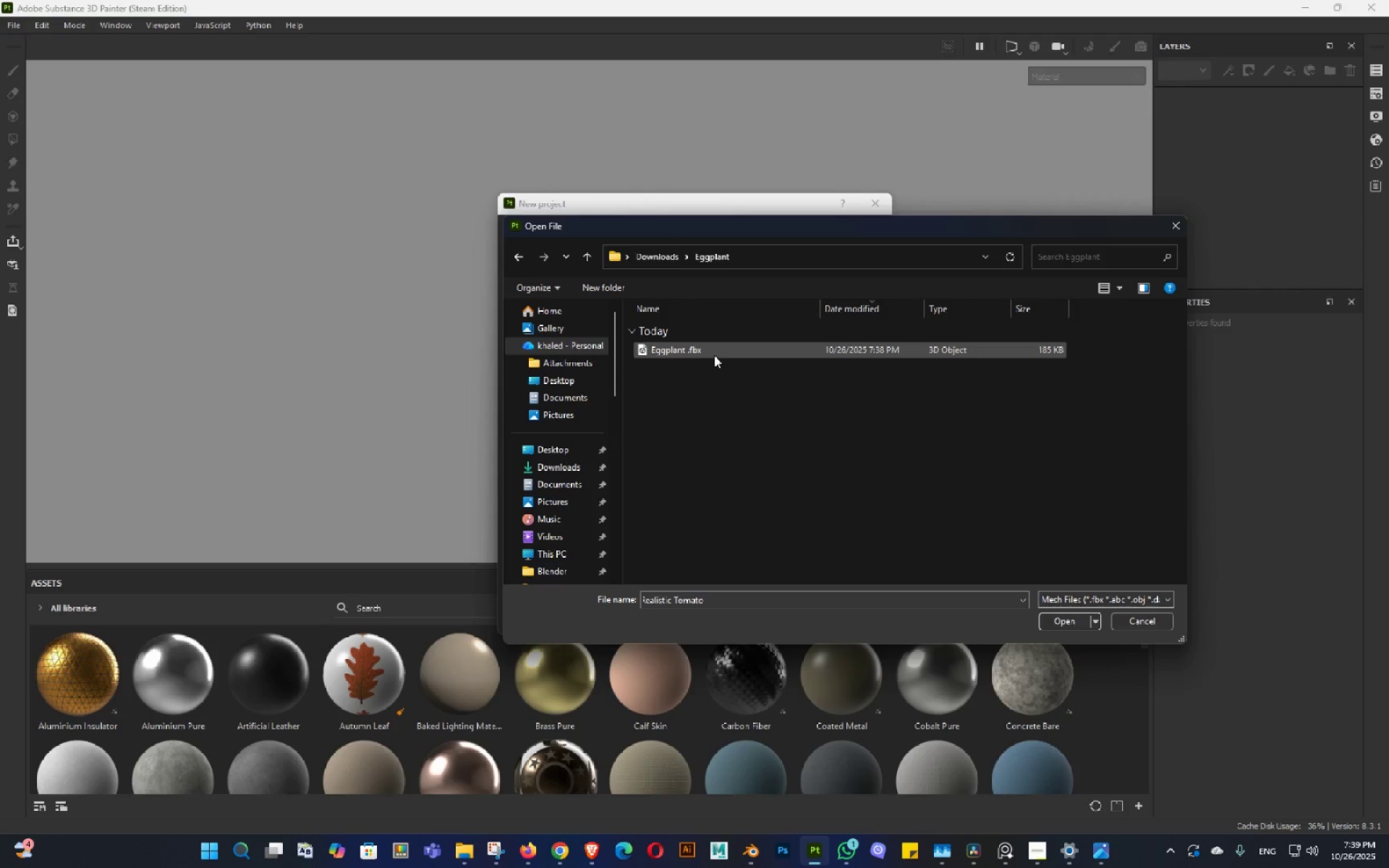 
double_click([714, 355])
 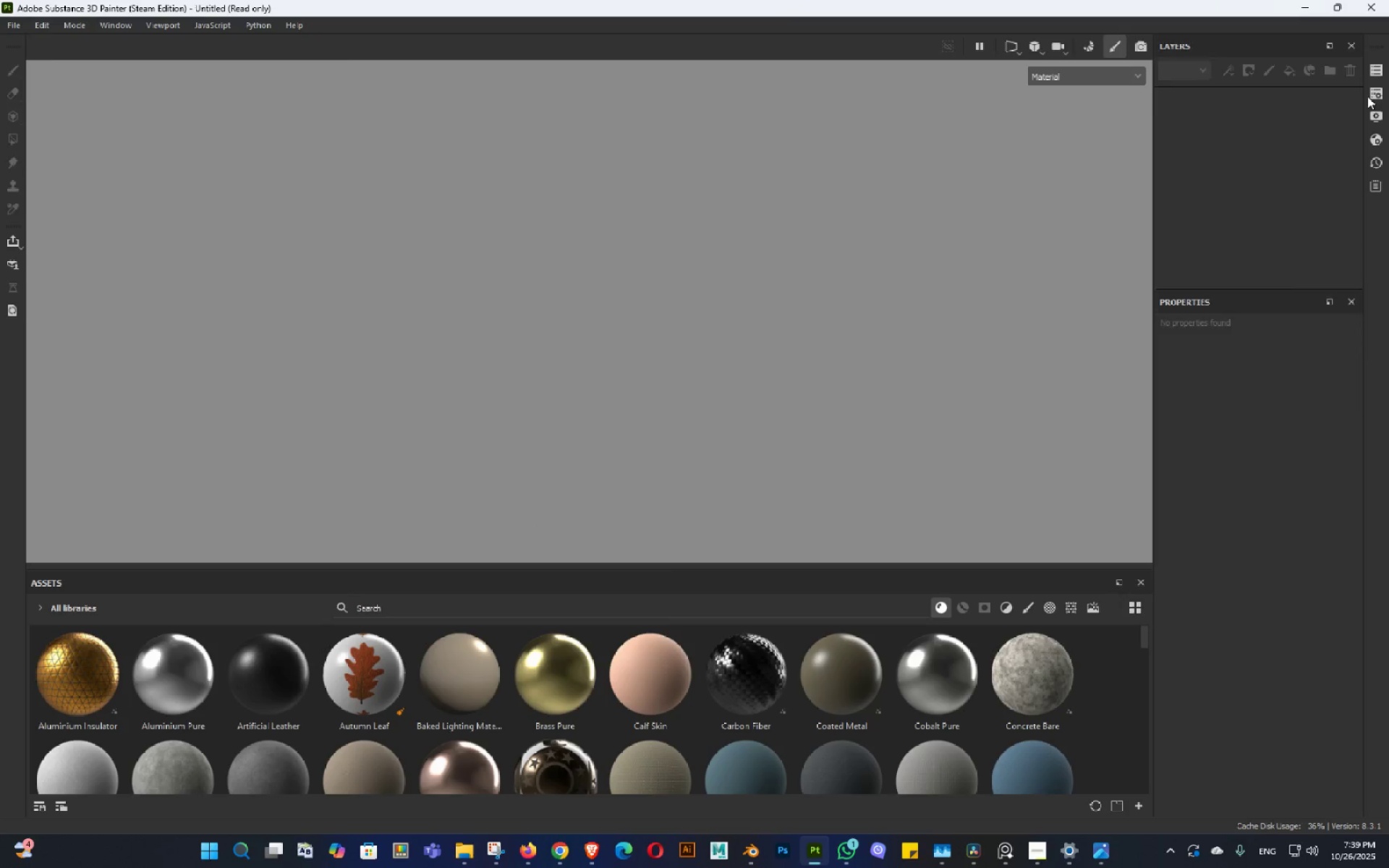 
left_click([1377, 95])
 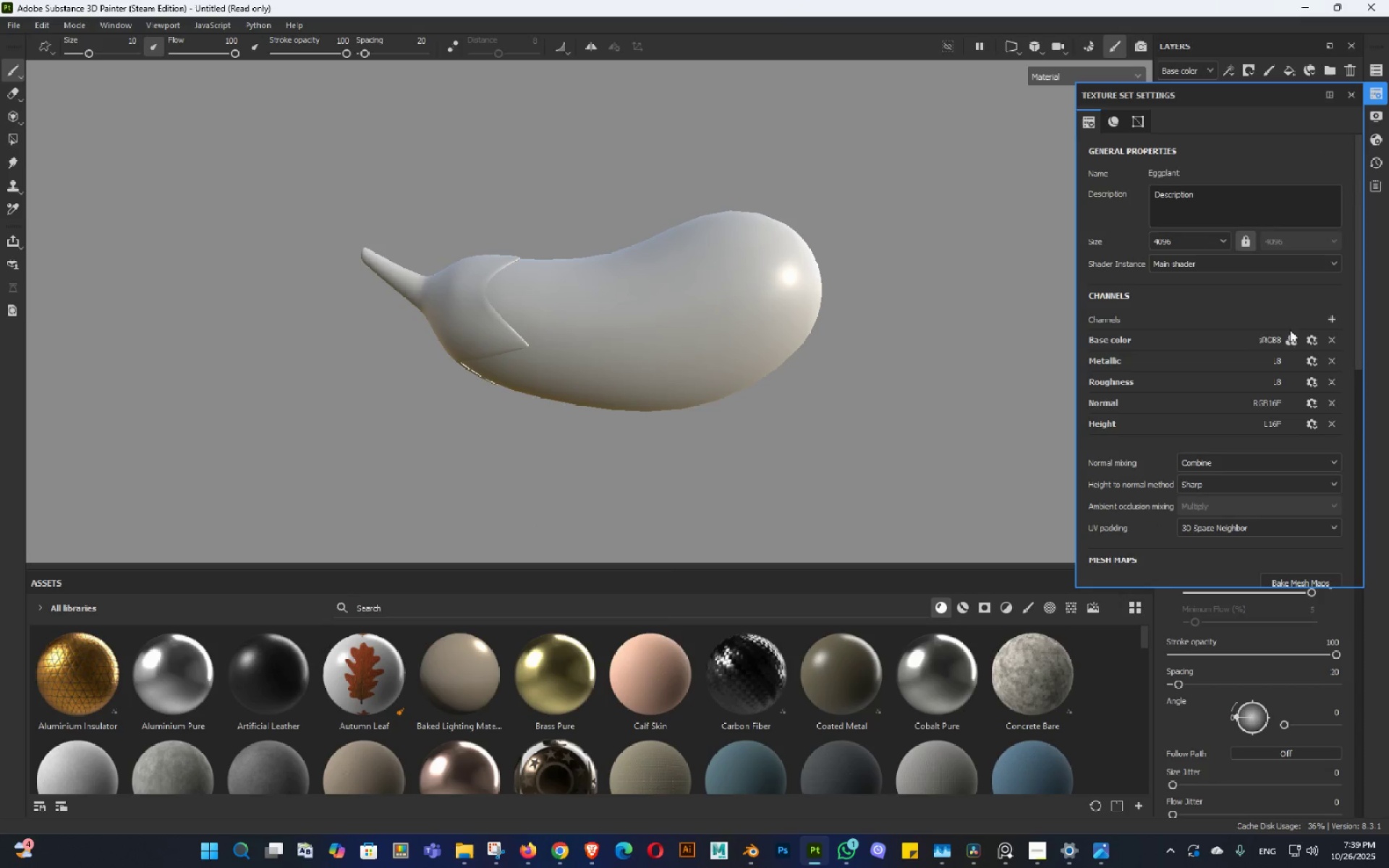 
scroll: coordinate [1286, 345], scroll_direction: down, amount: 2.0
 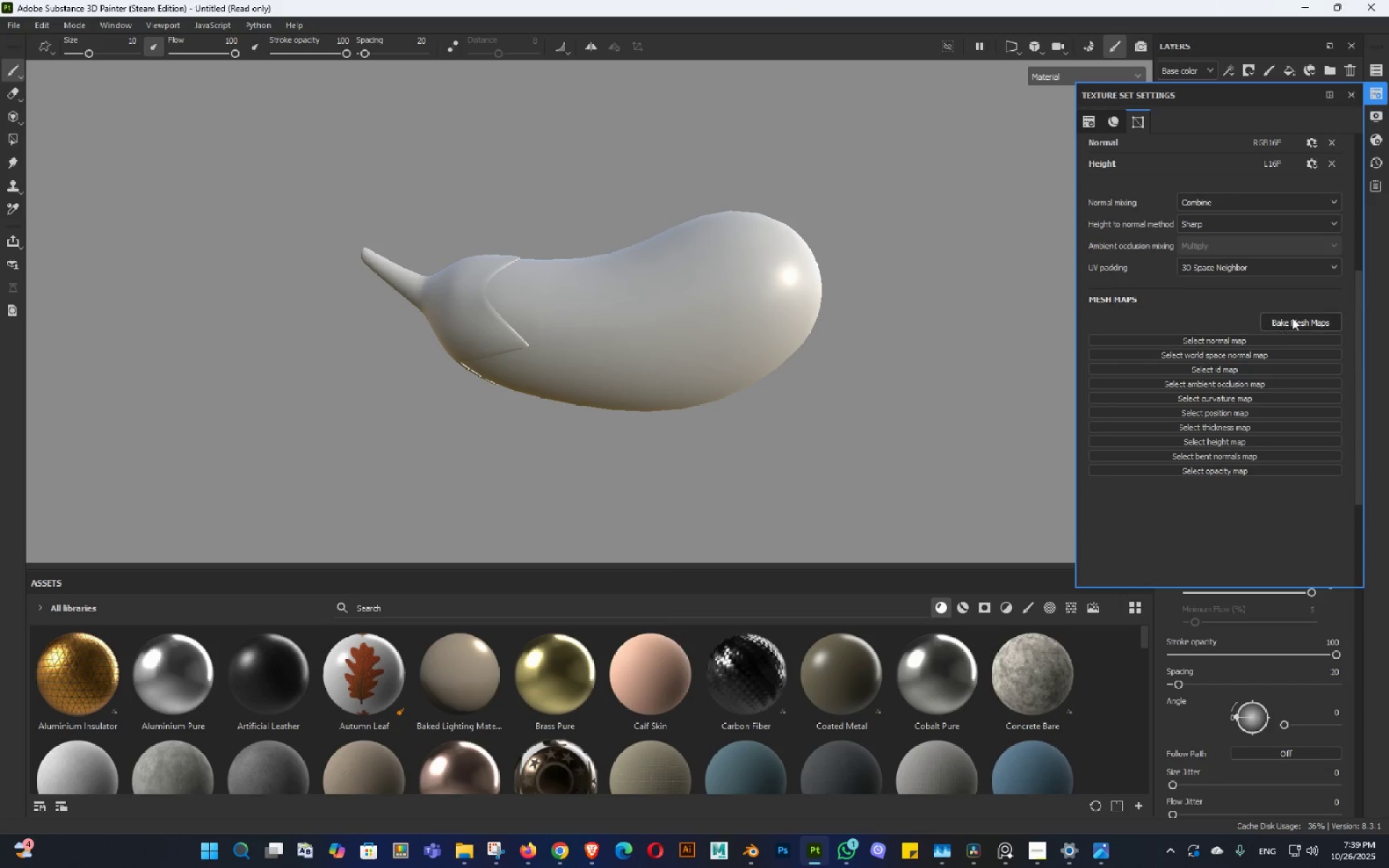 
left_click([1292, 318])
 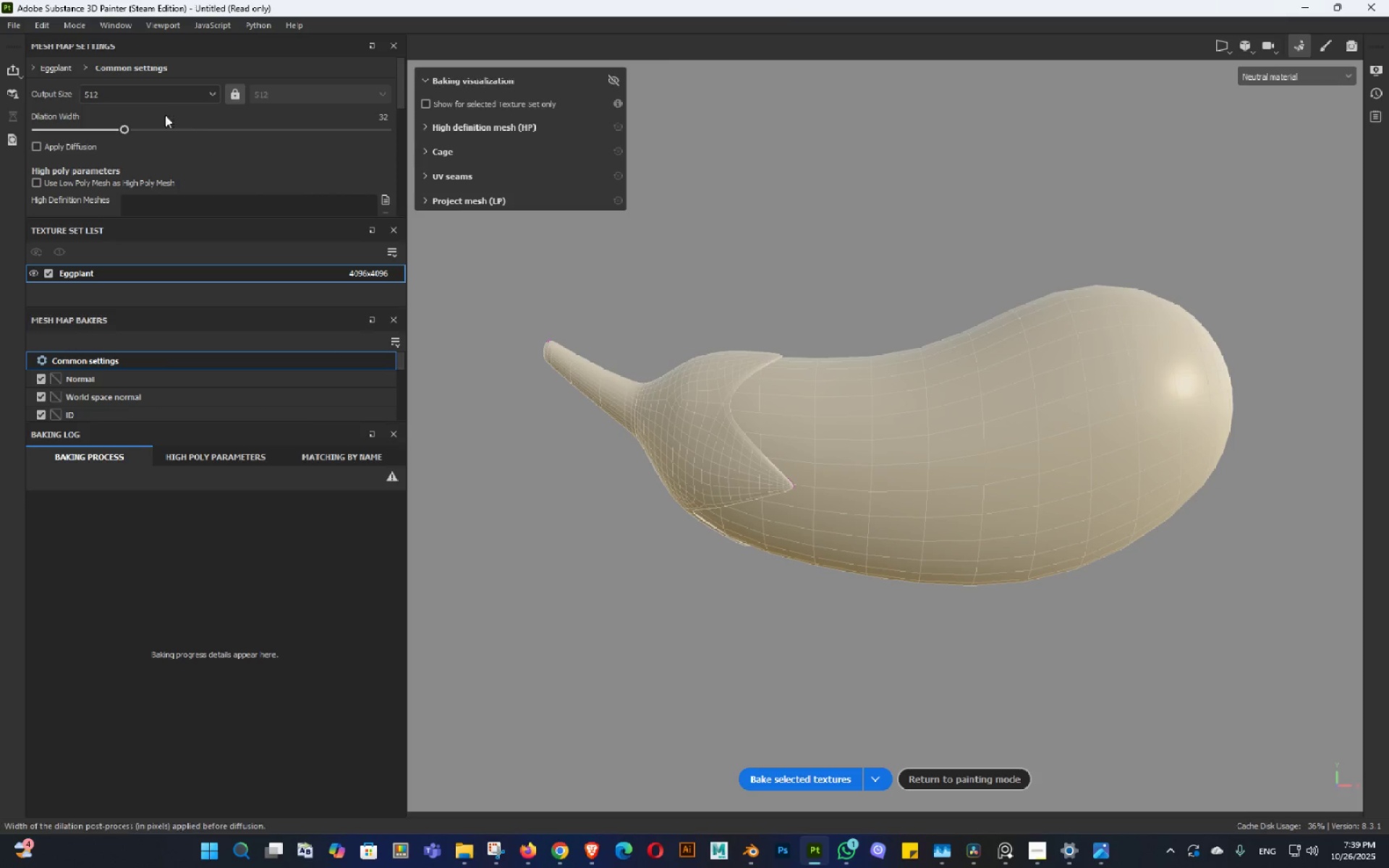 
left_click([146, 99])
 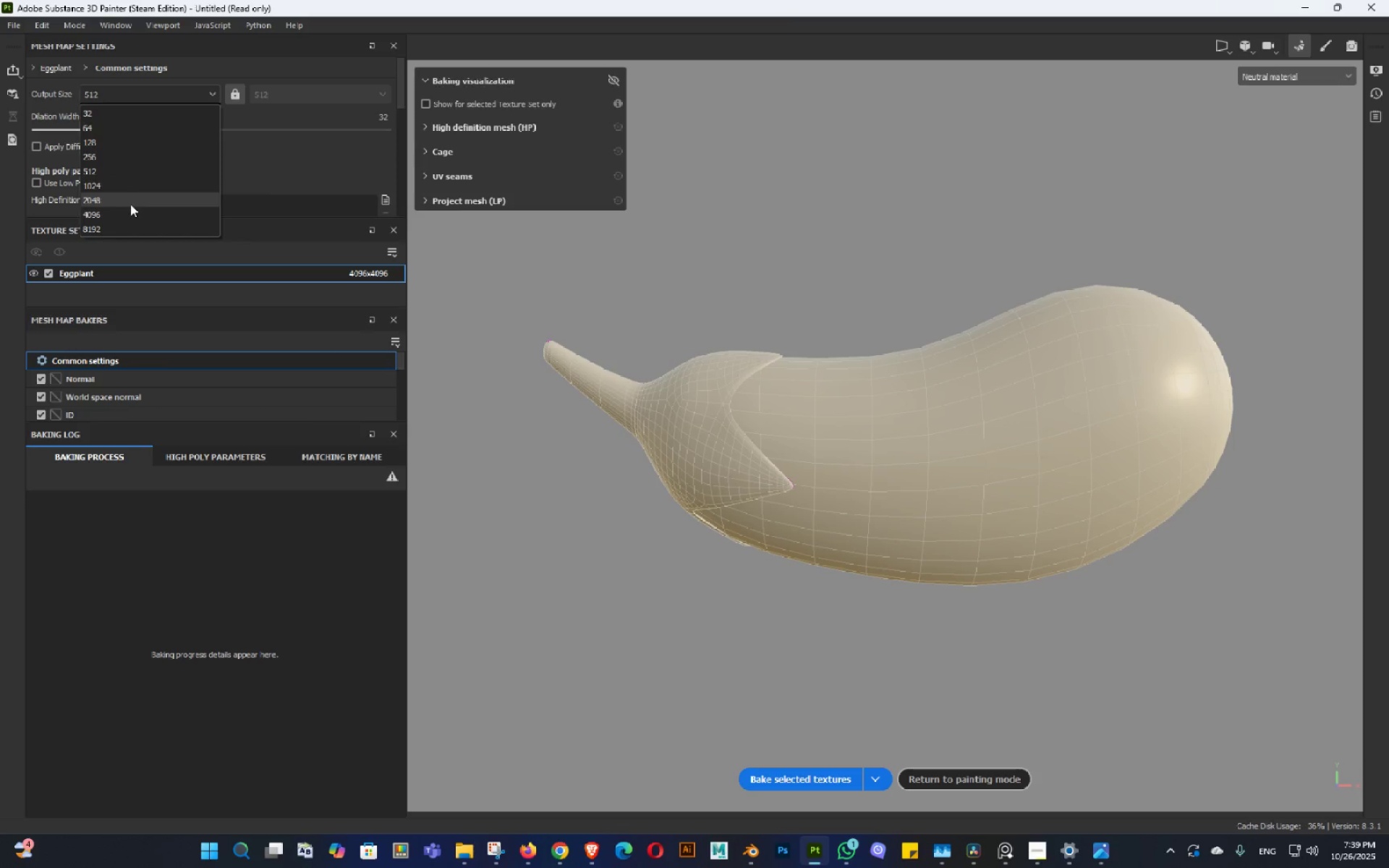 
left_click([130, 204])
 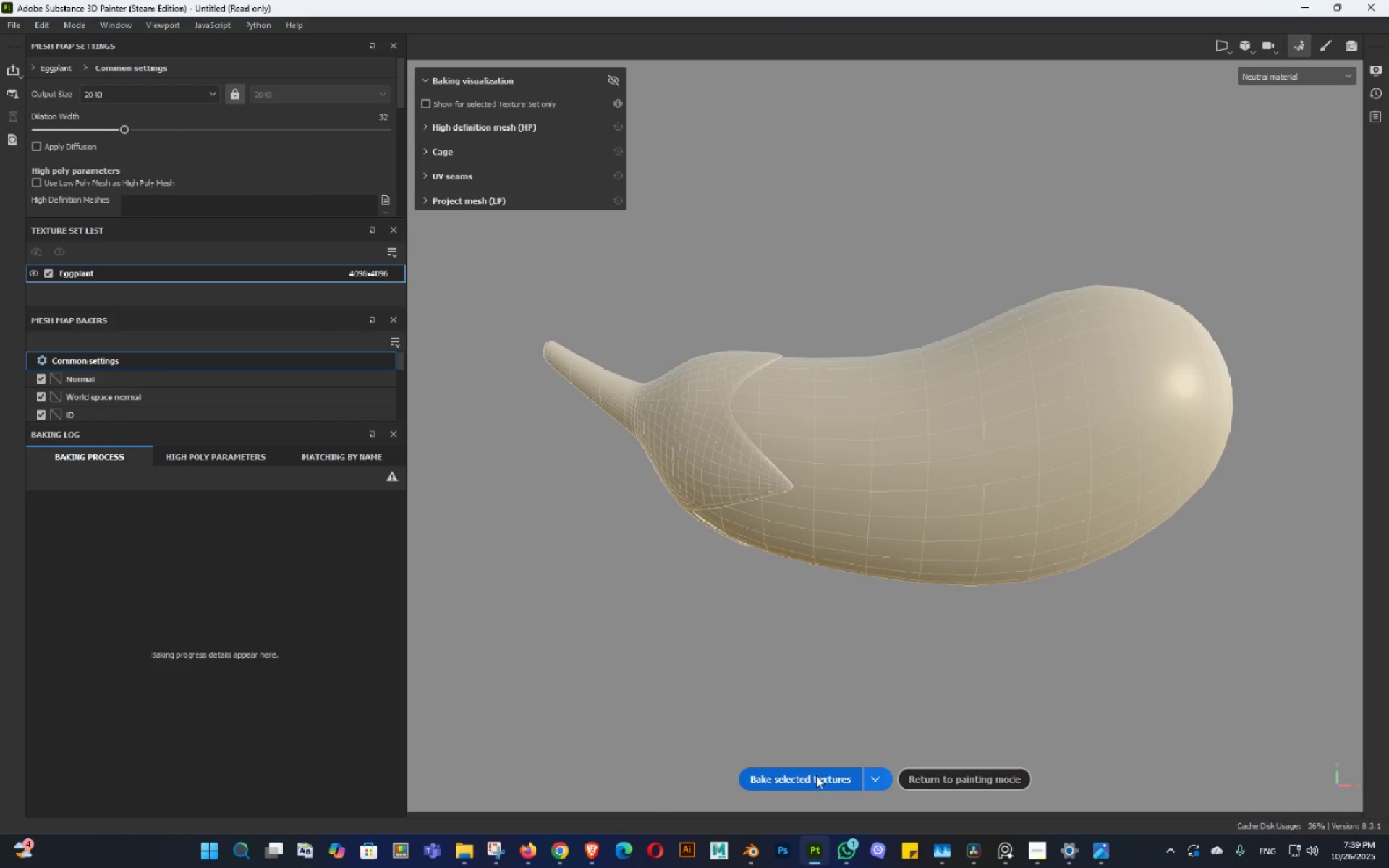 
left_click([814, 778])
 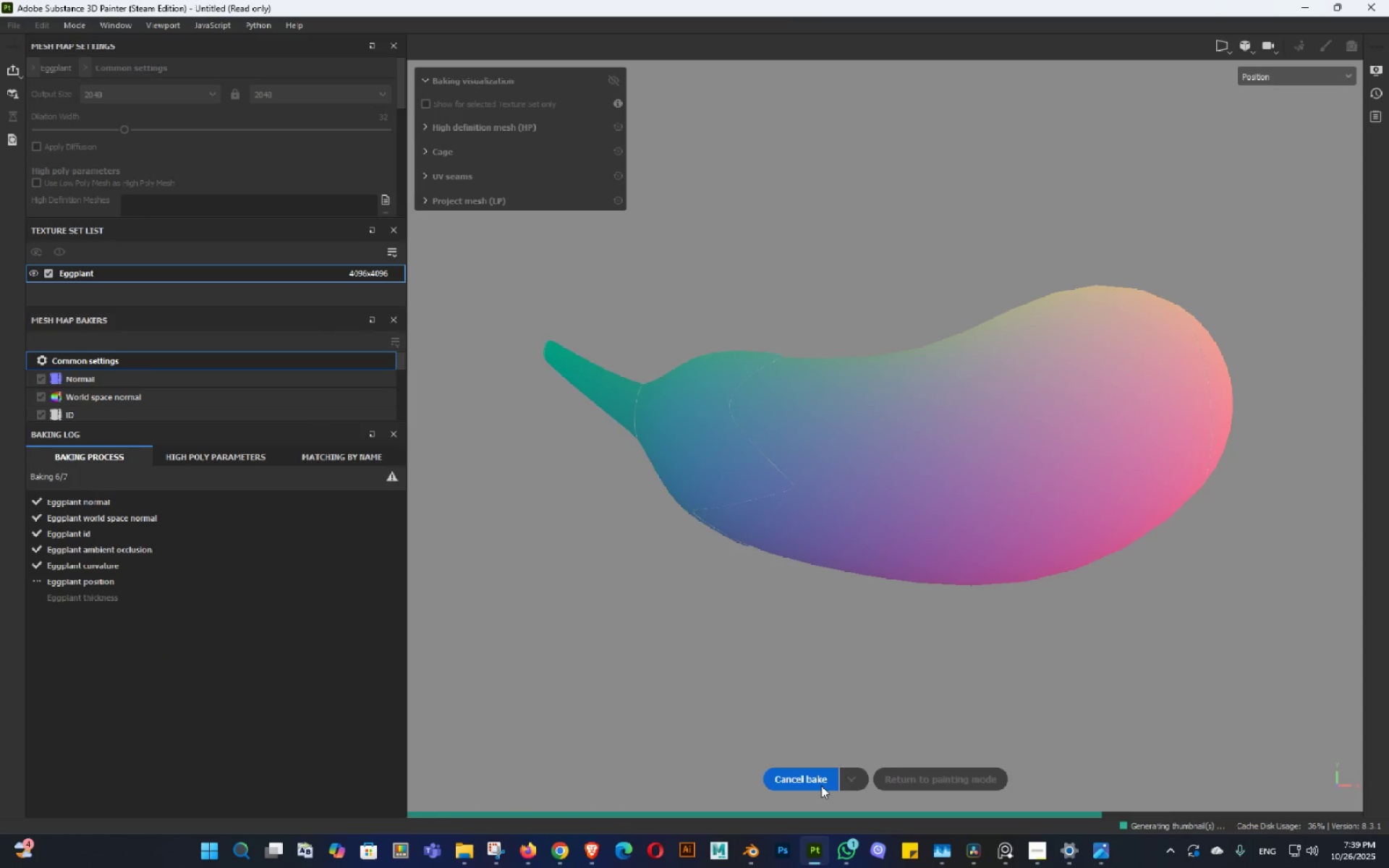 
wait(12.44)
 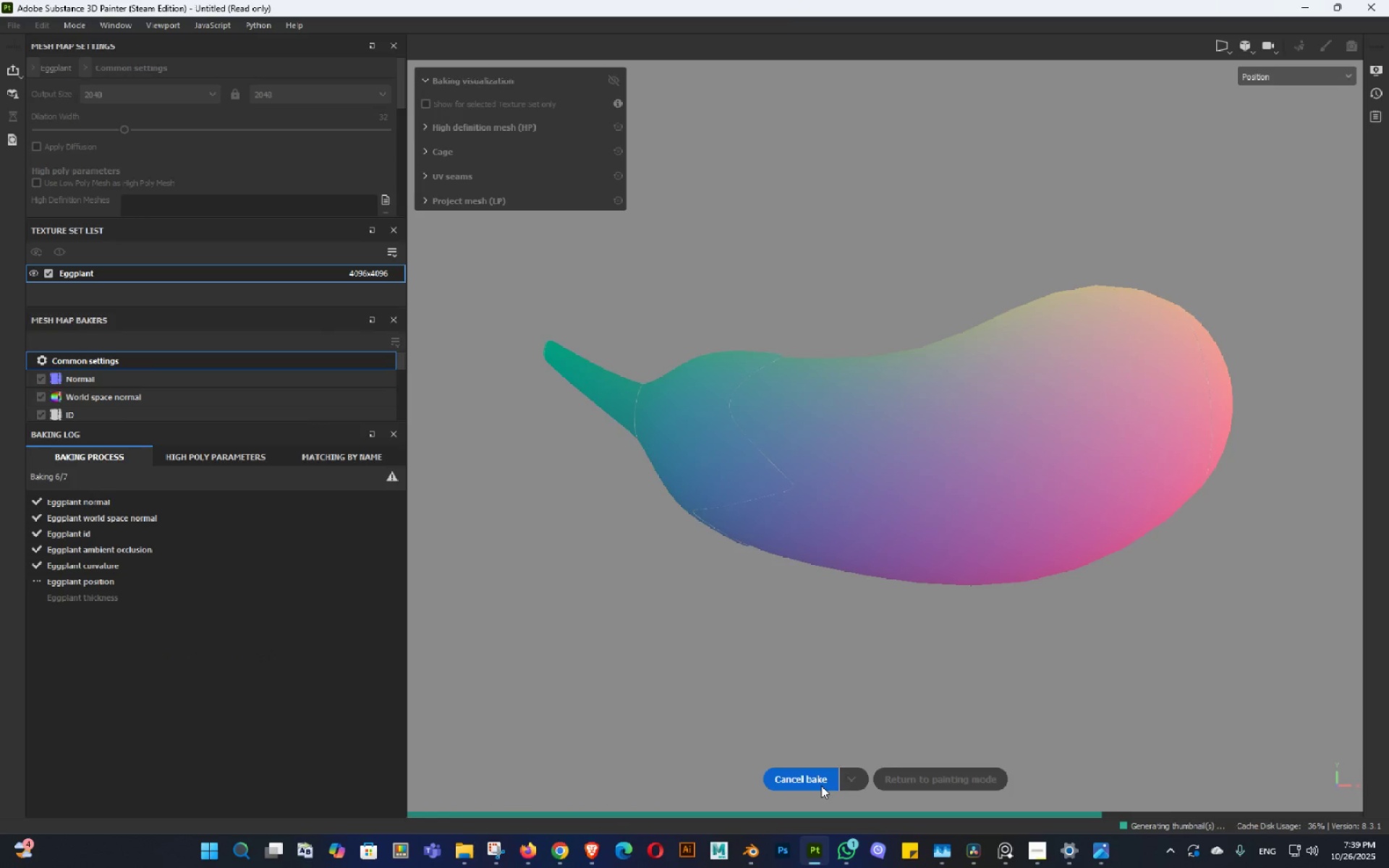 
scroll: coordinate [664, 366], scroll_direction: down, amount: 3.0
 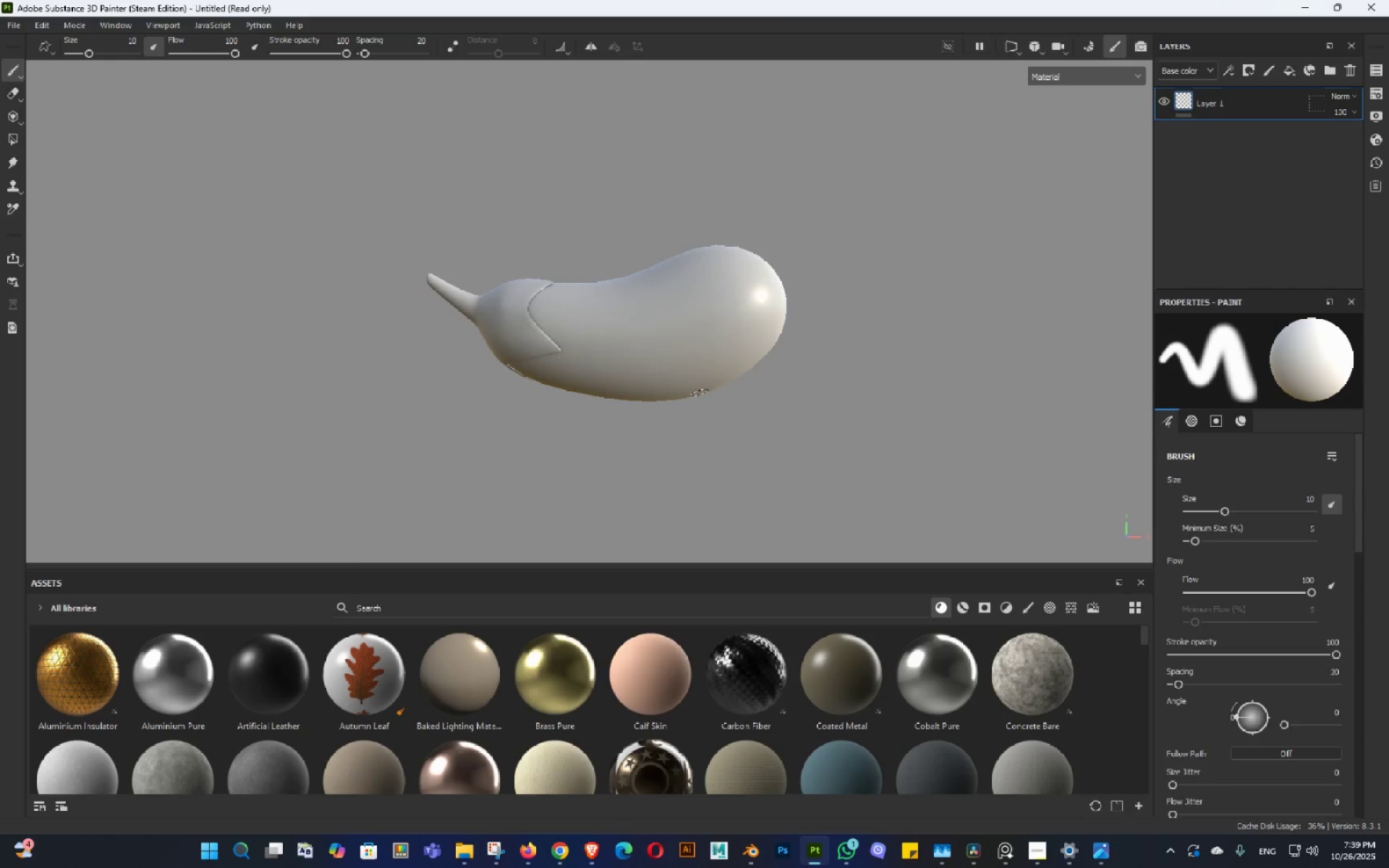 
hold_key(key=AltLeft, duration=1.22)
 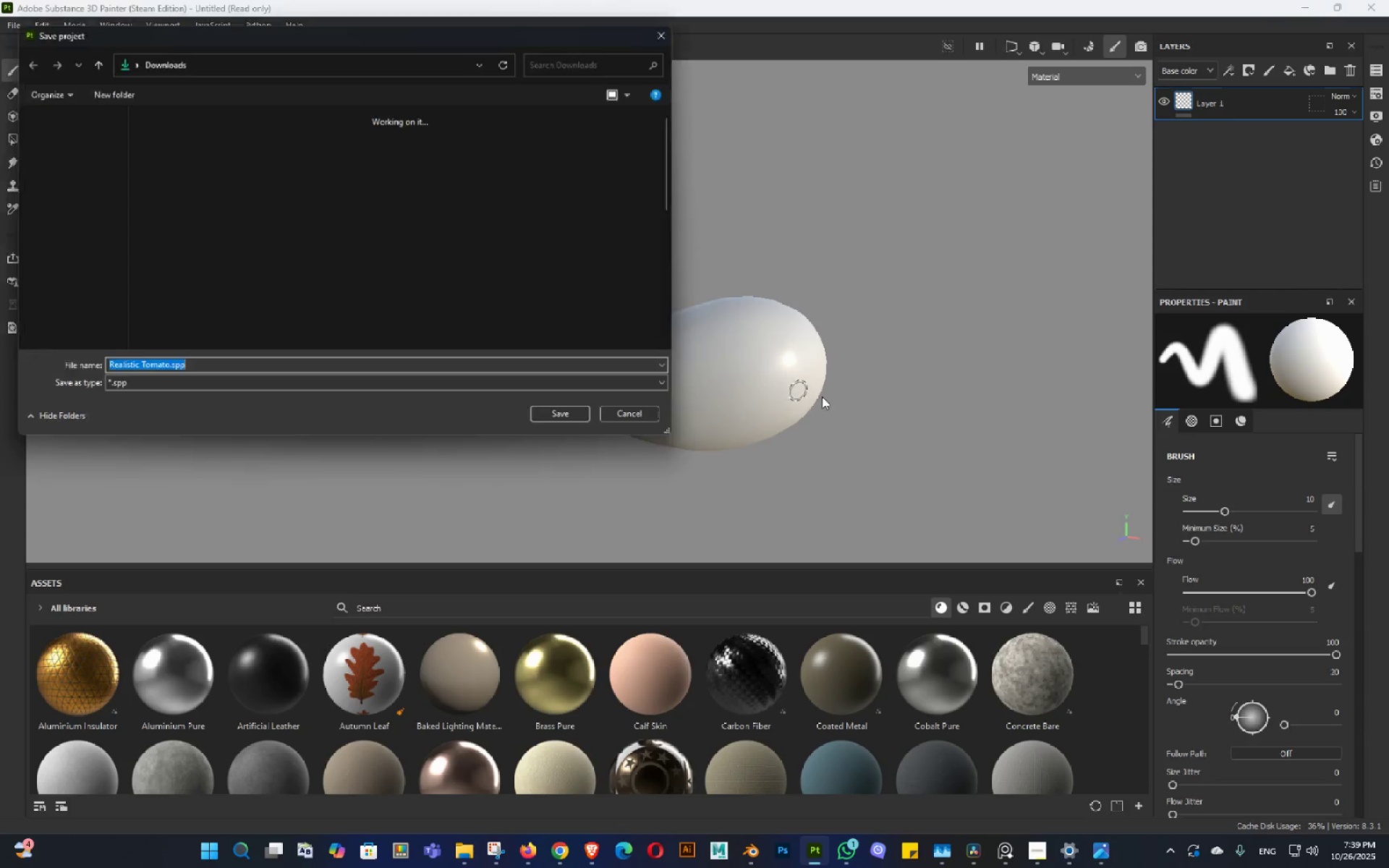 
key(Control+ControlLeft)
 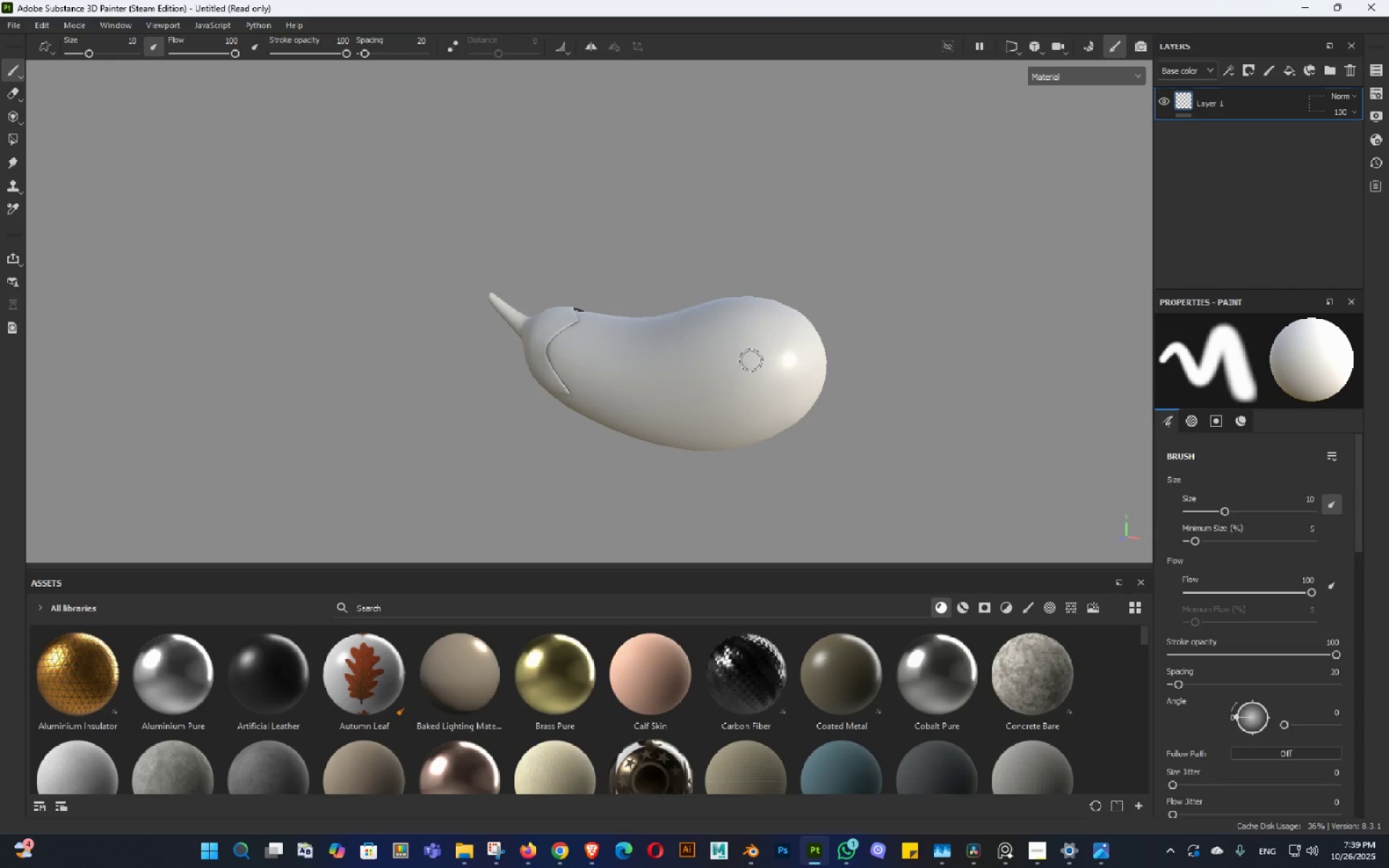 
key(Control+S)
 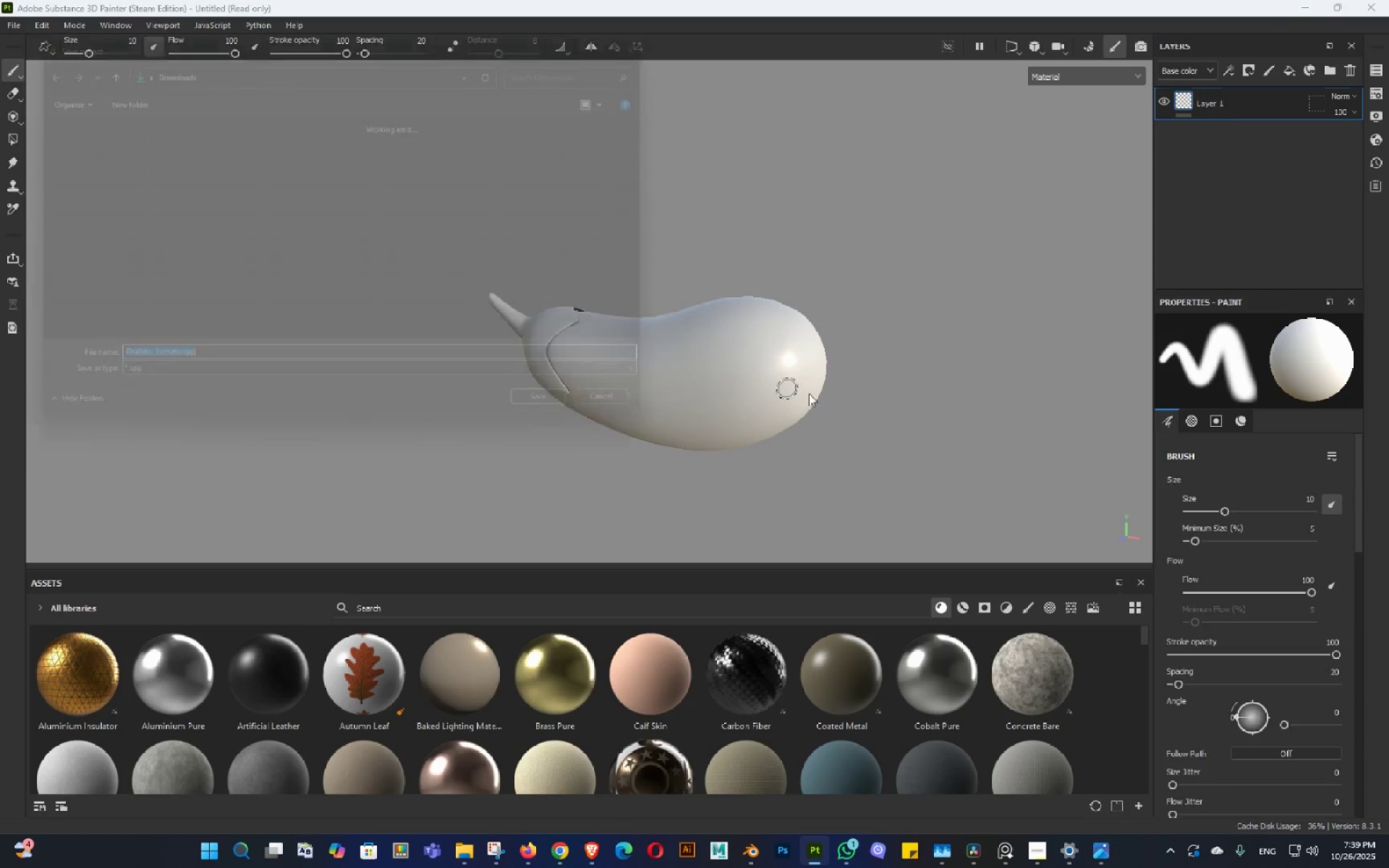 
hold_key(key=AltLeft, duration=0.42)
 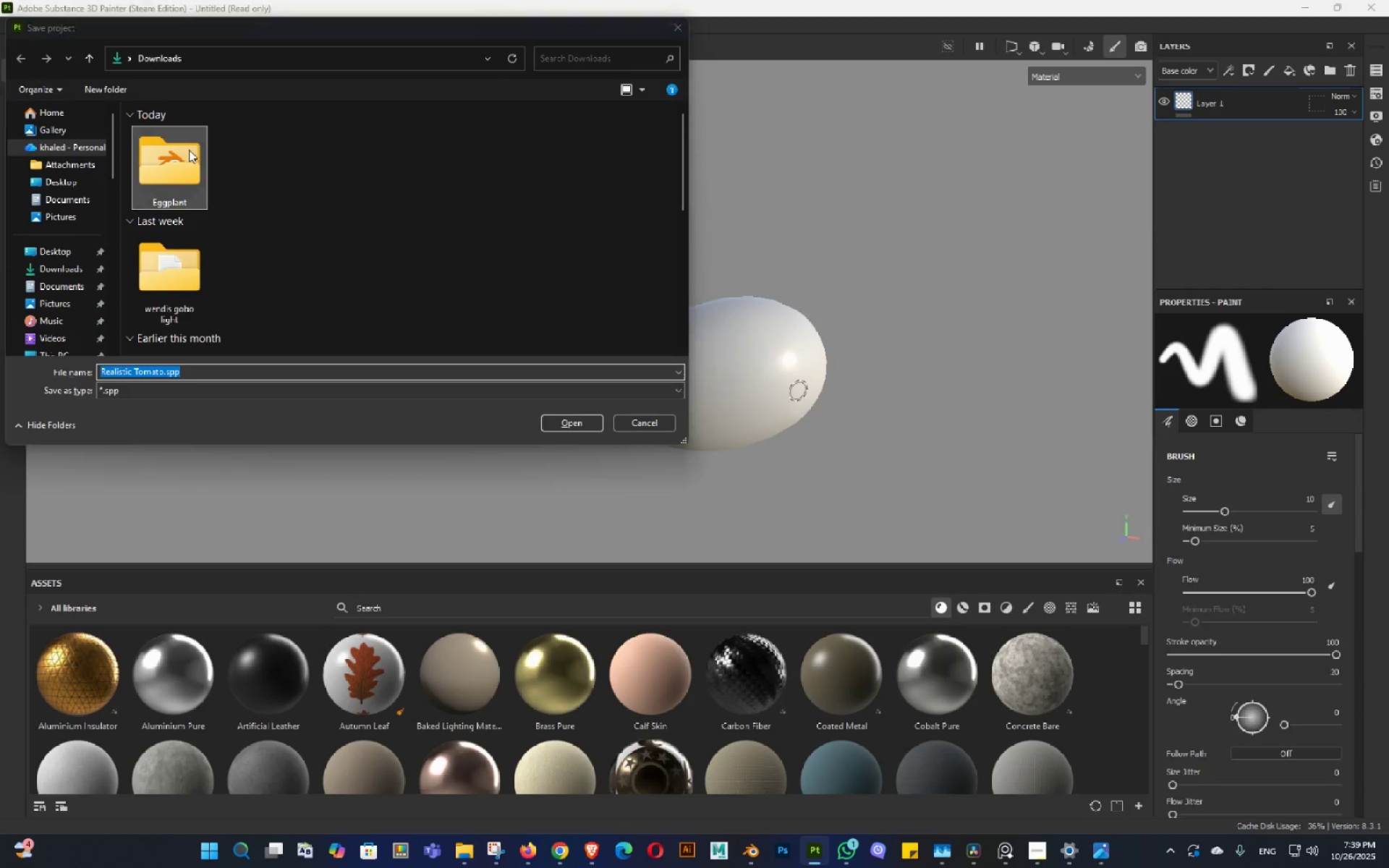 
double_click([189, 153])
 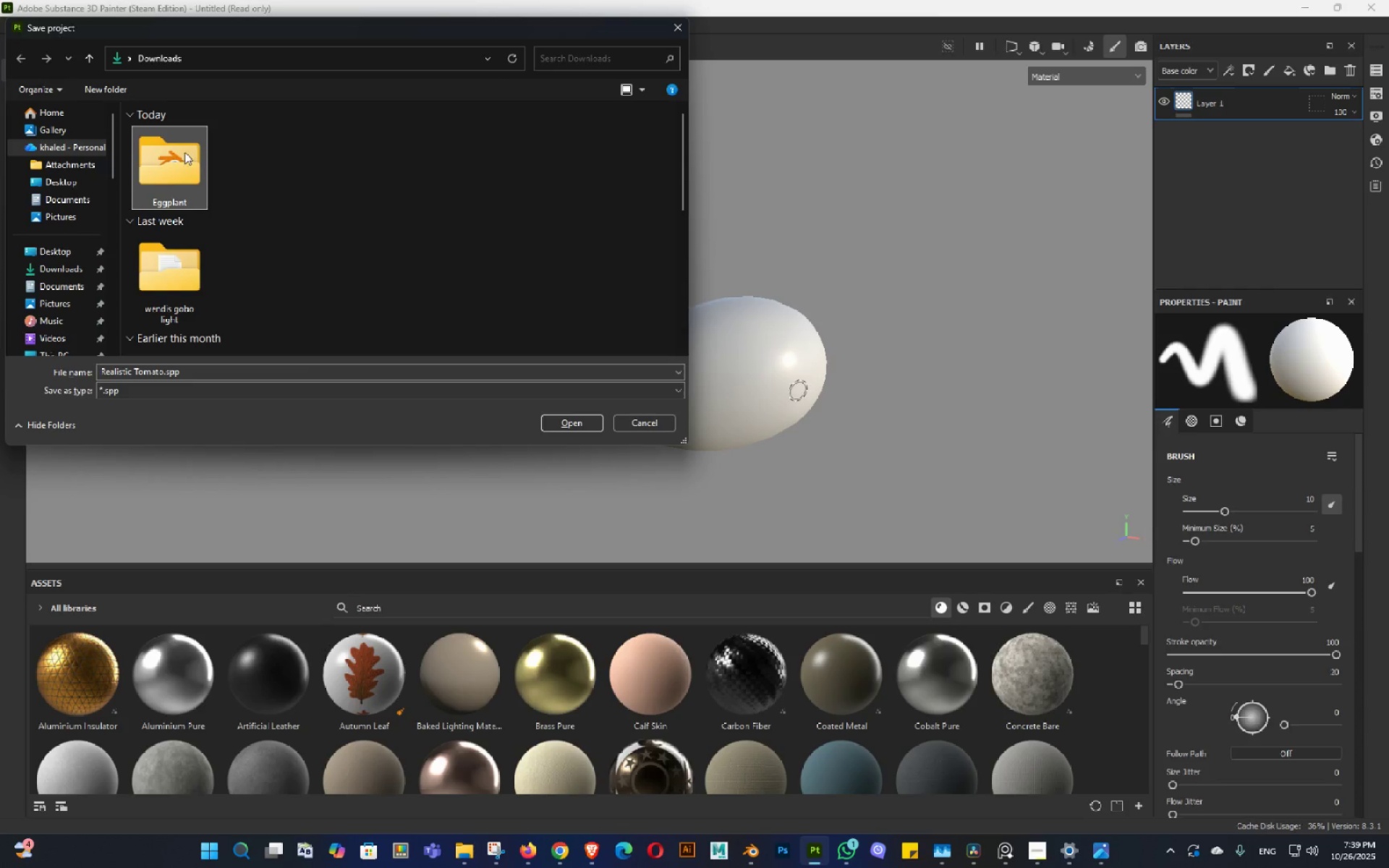 
left_click([184, 152])
 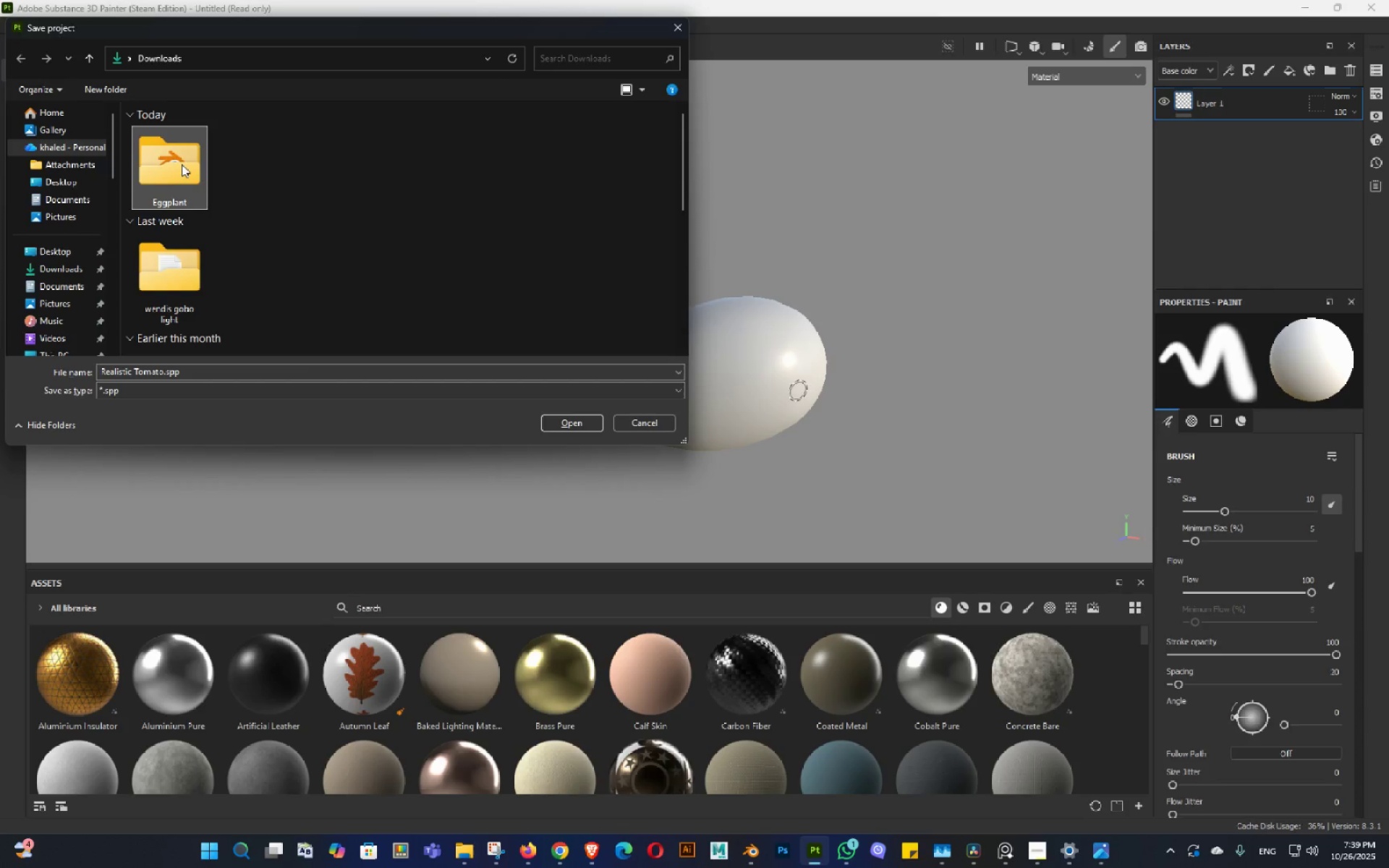 
double_click([182, 164])
 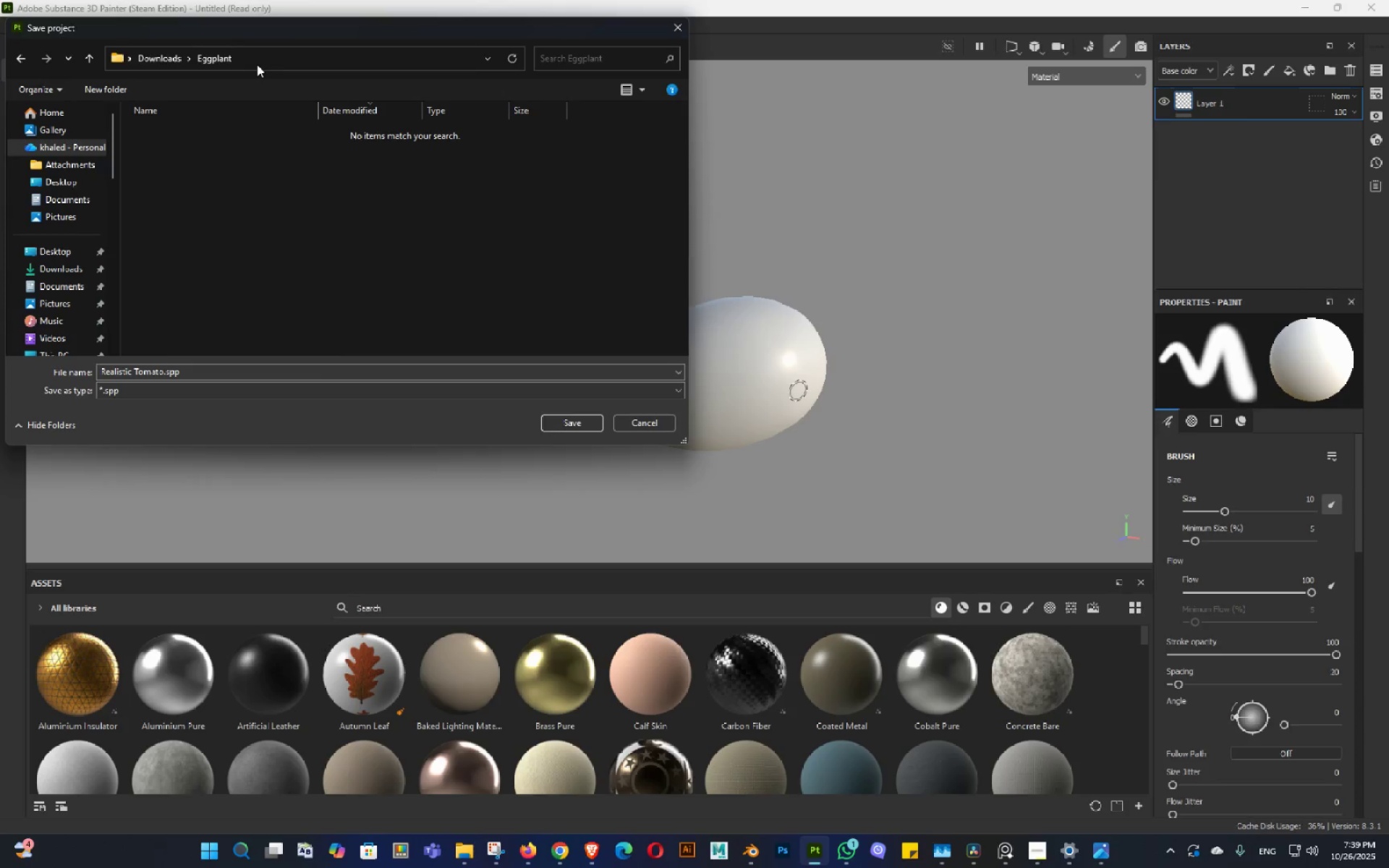 
double_click([289, 61])
 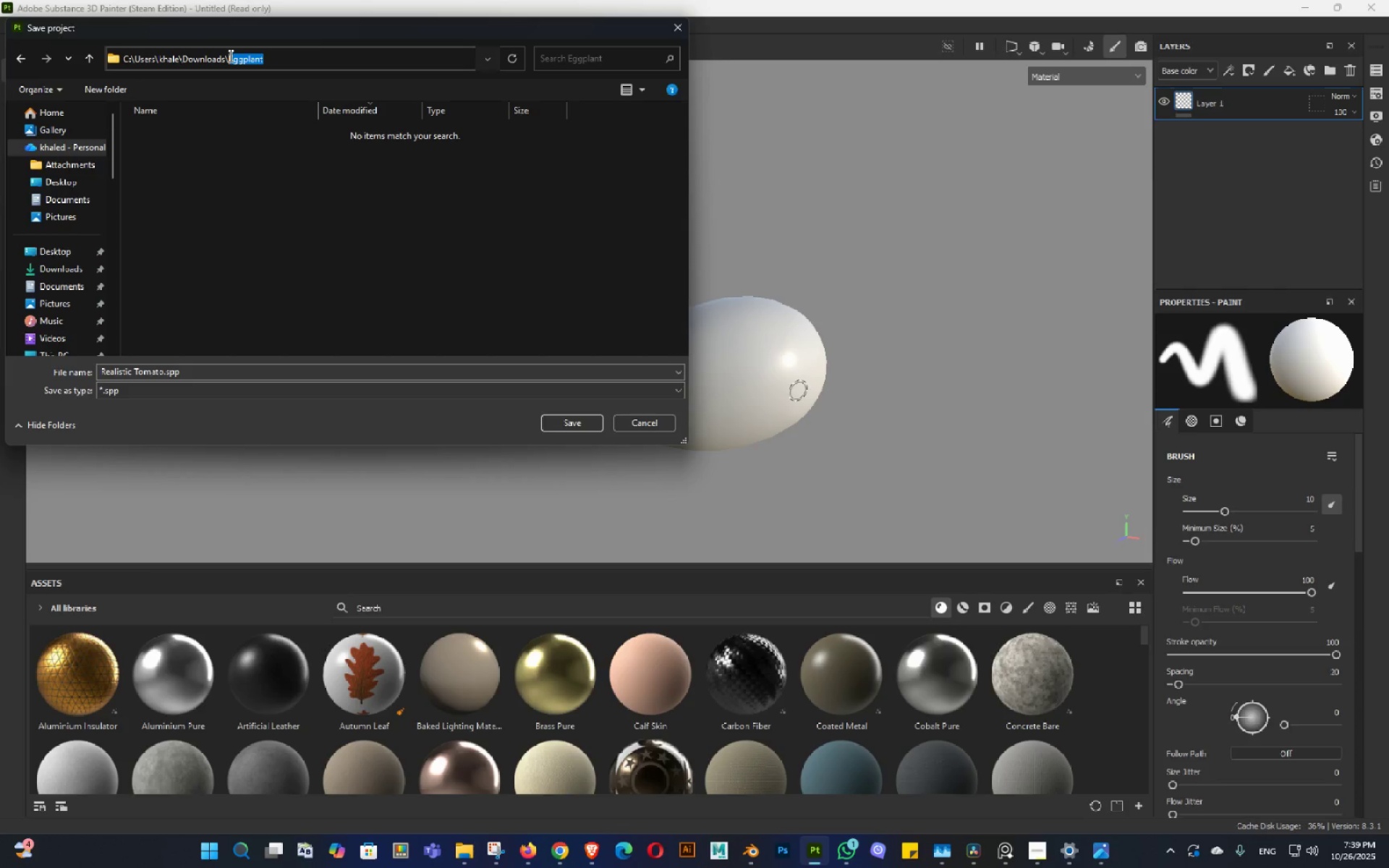 
key(Control+C)
 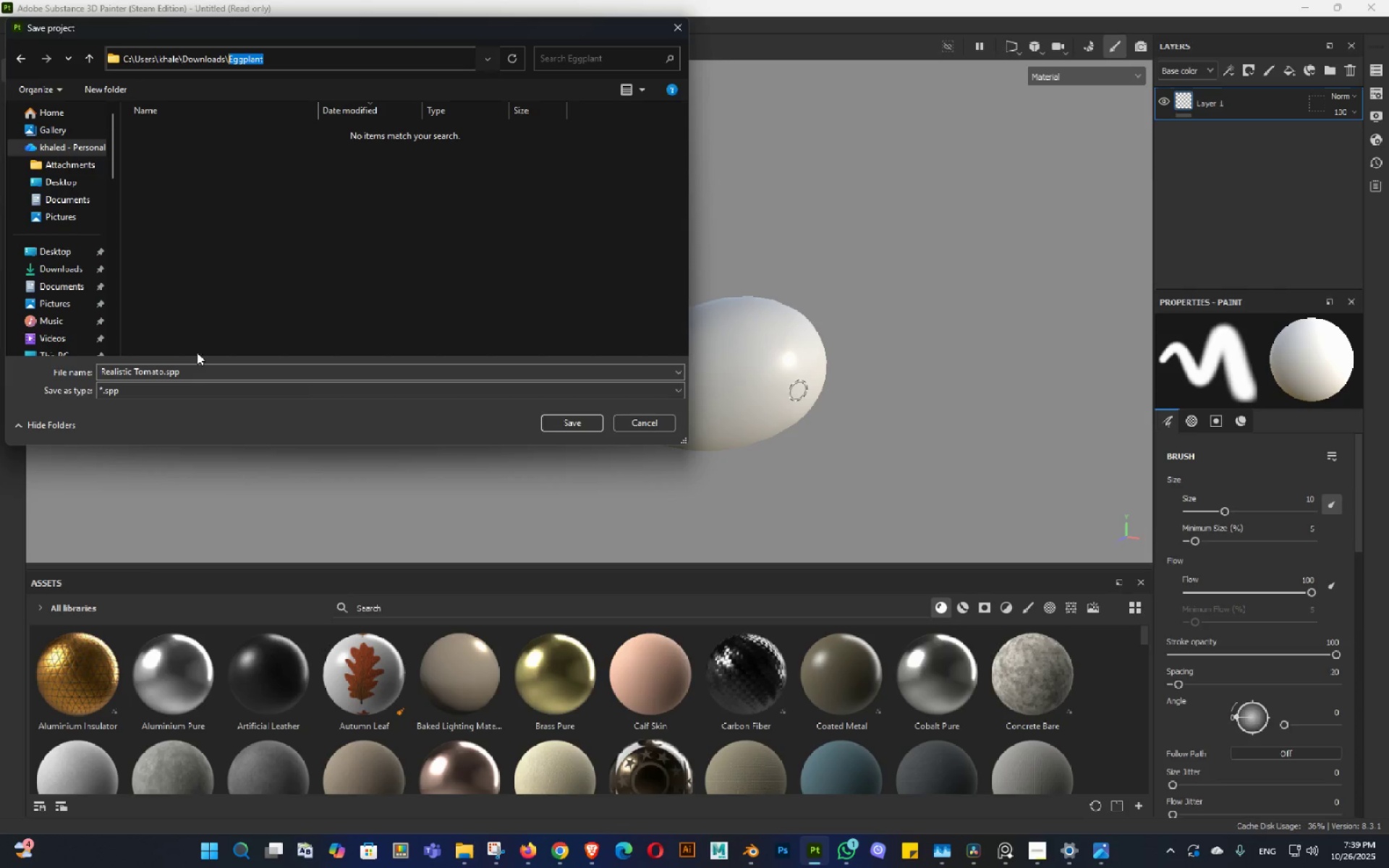 
left_click([197, 352])
 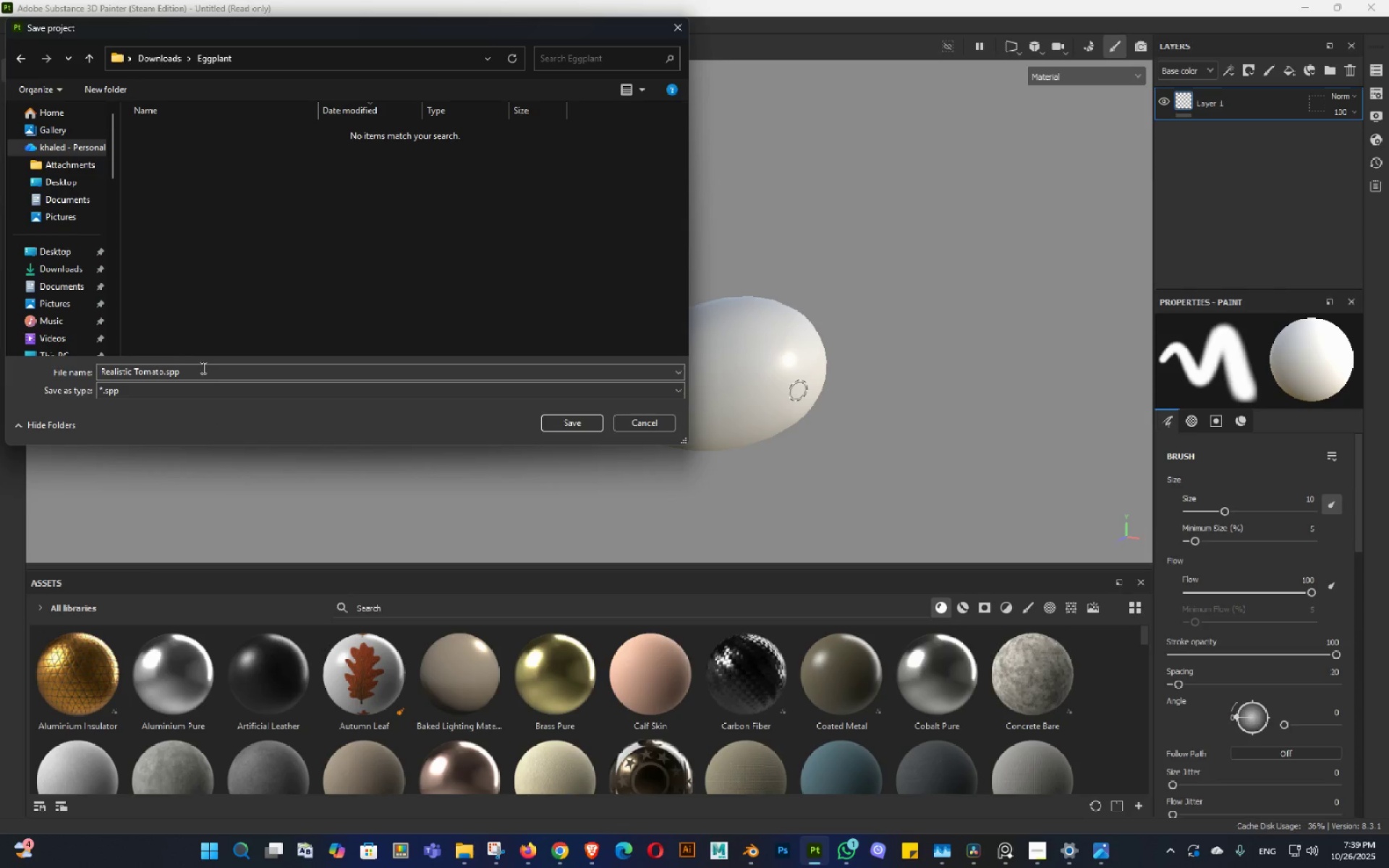 
double_click([202, 370])
 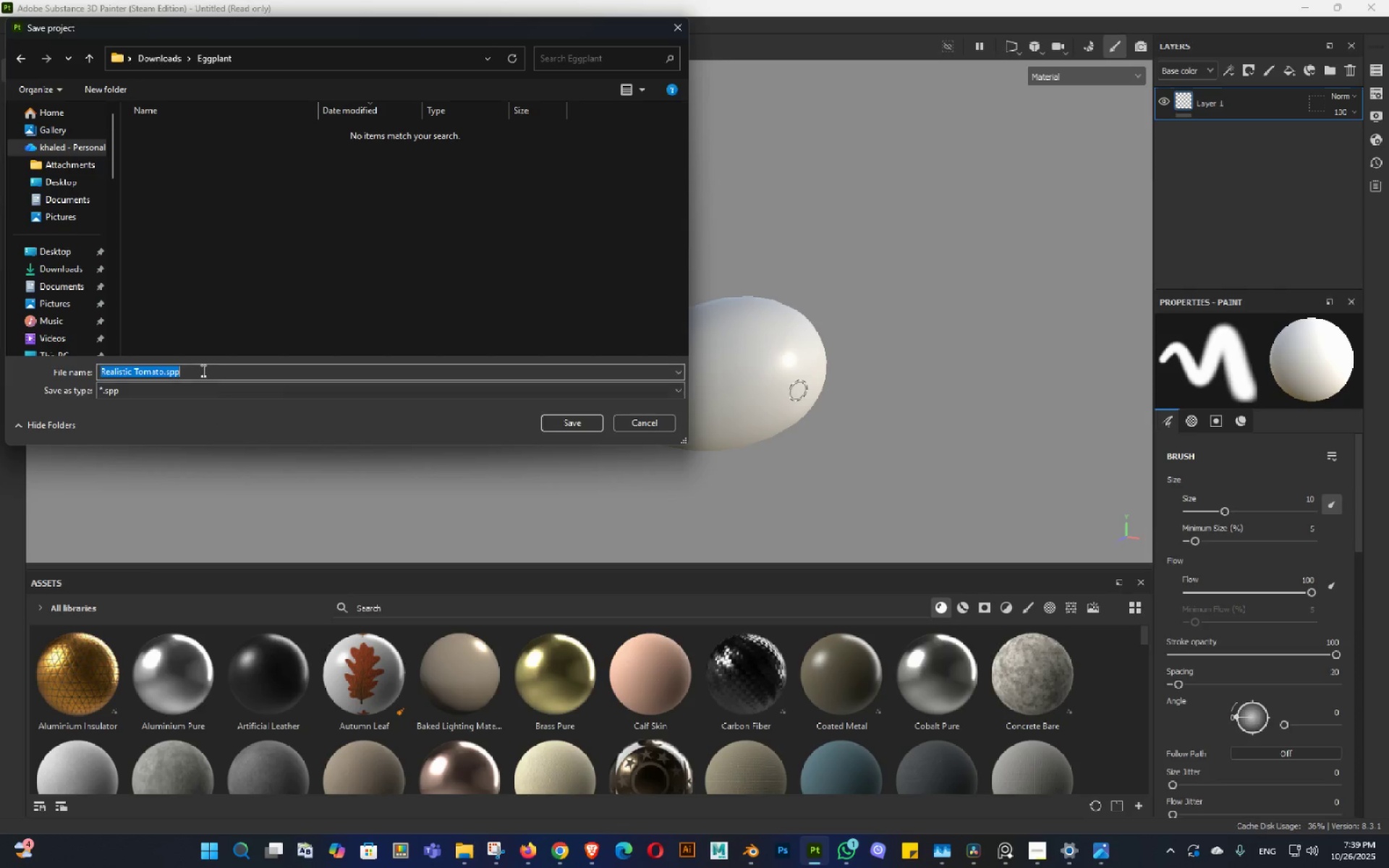 
key(Control+A)
 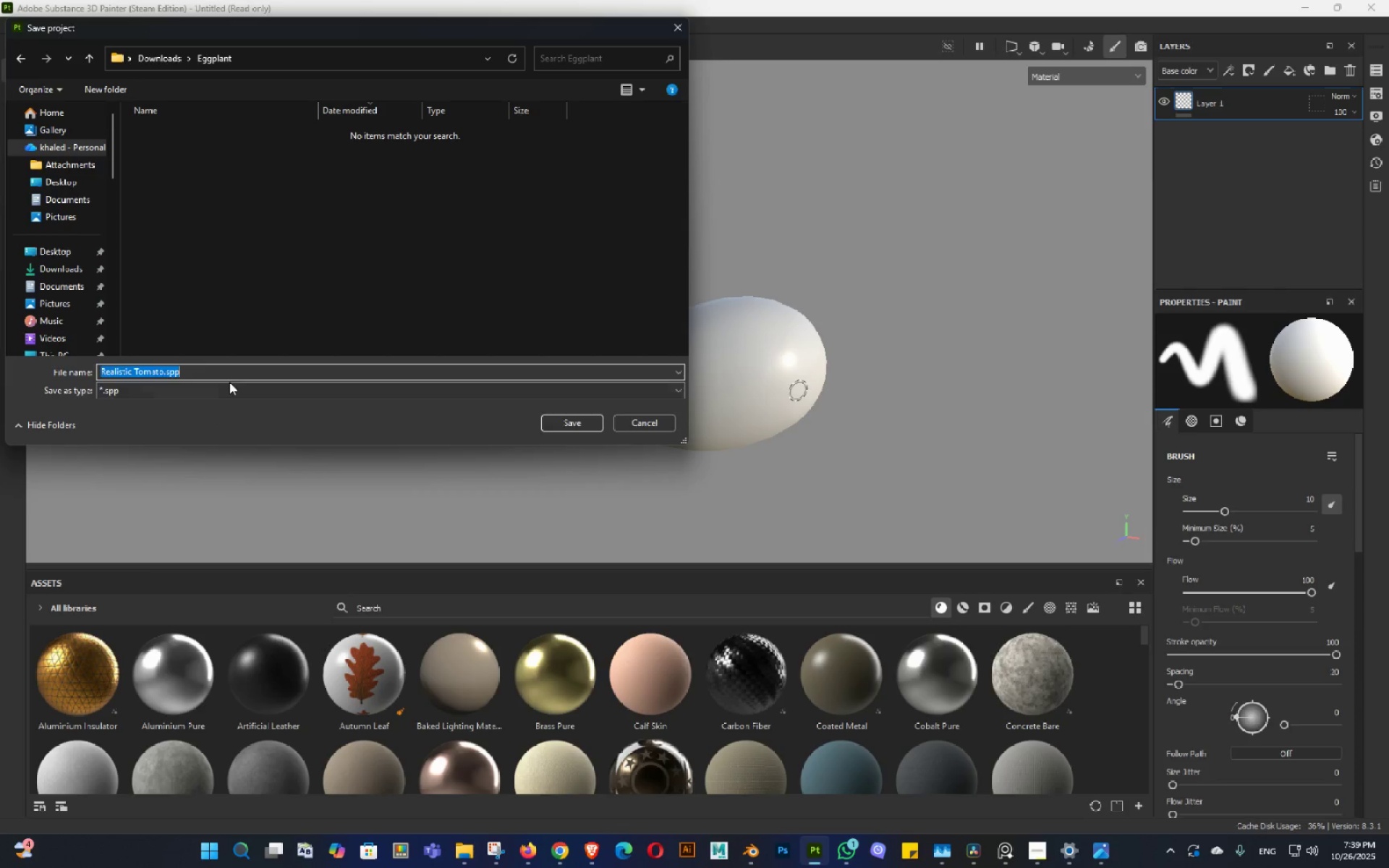 
key(Control+V)
 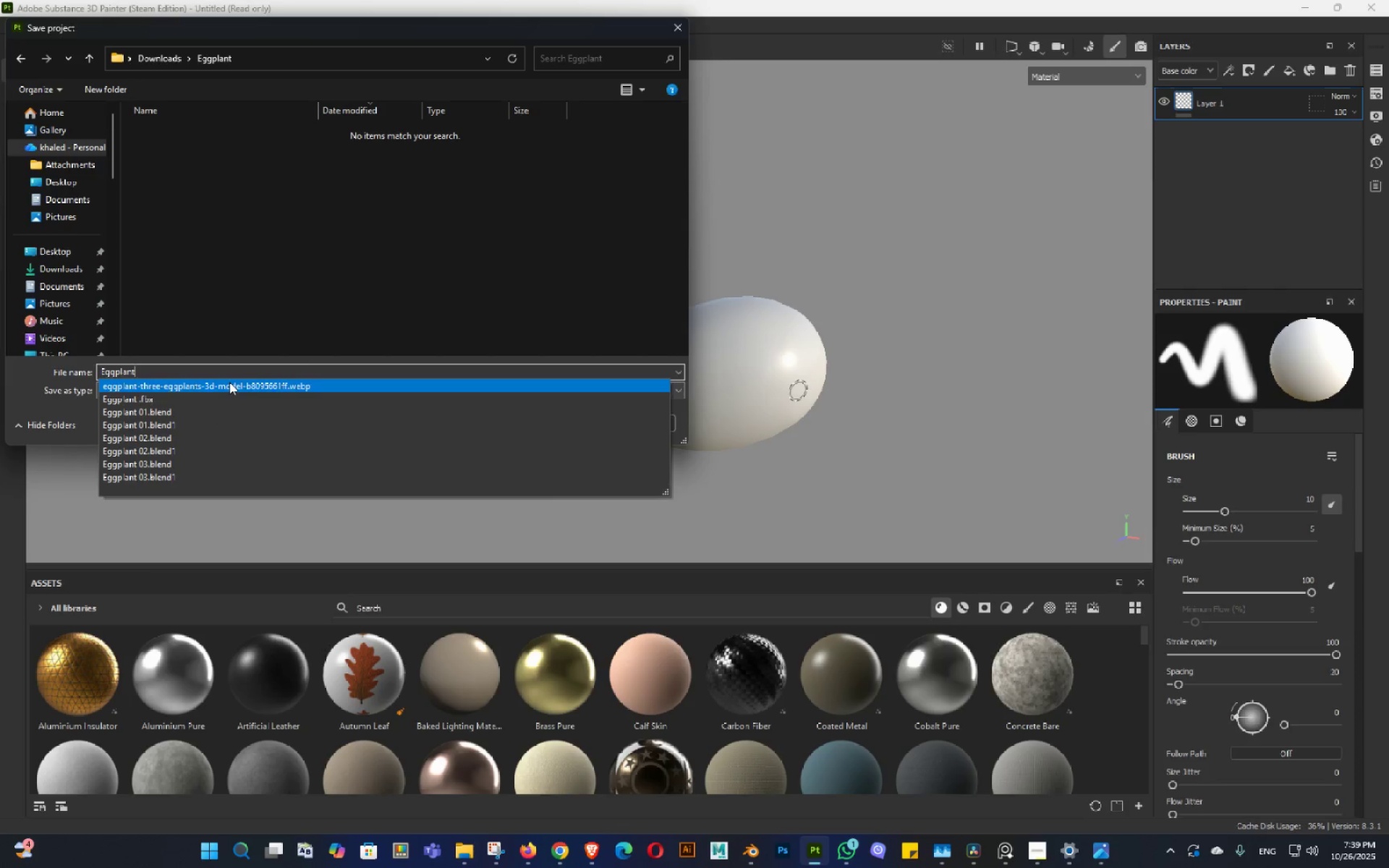 
key(NumpadEnter)
 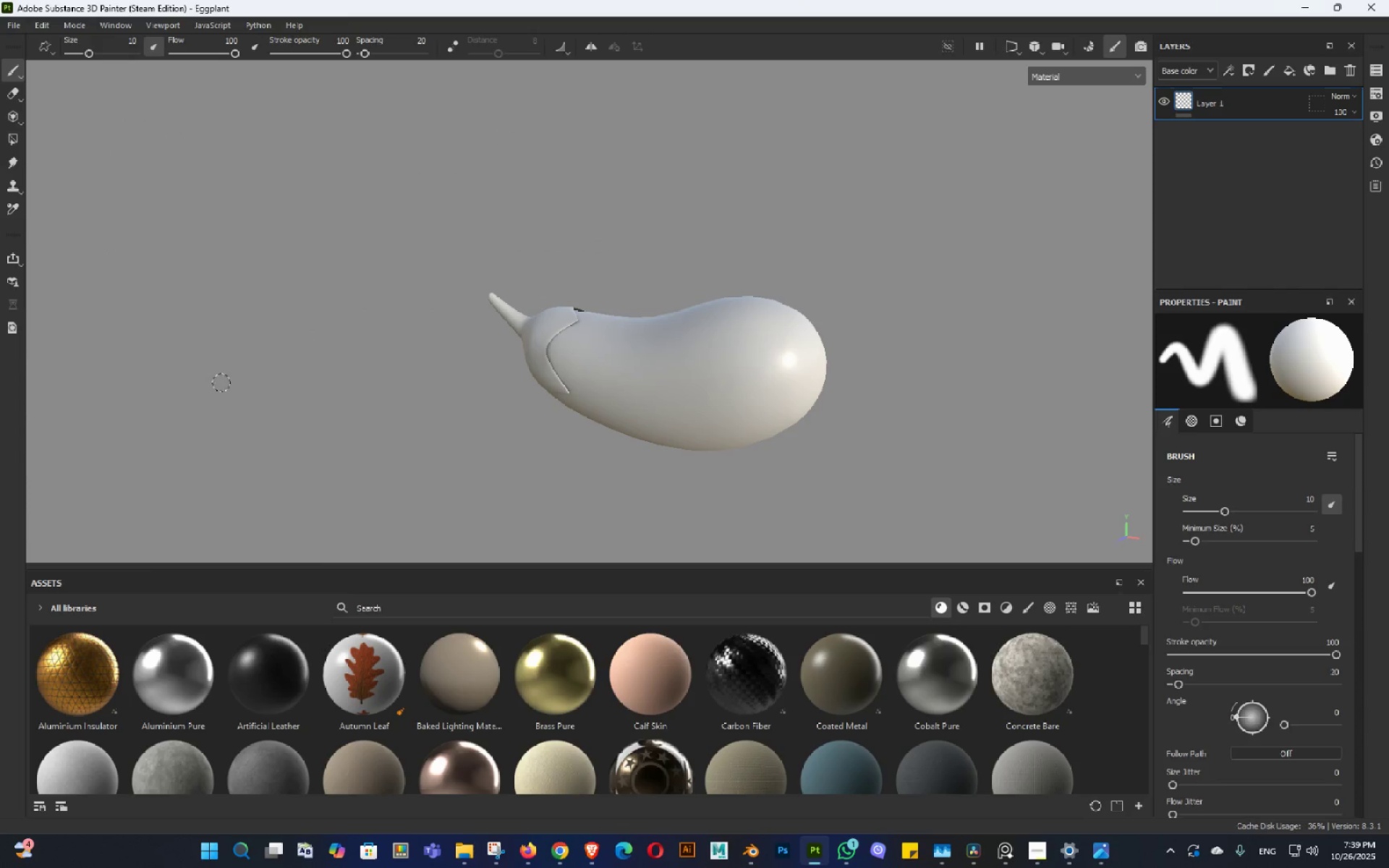 
hold_key(key=AltLeft, duration=0.81)
 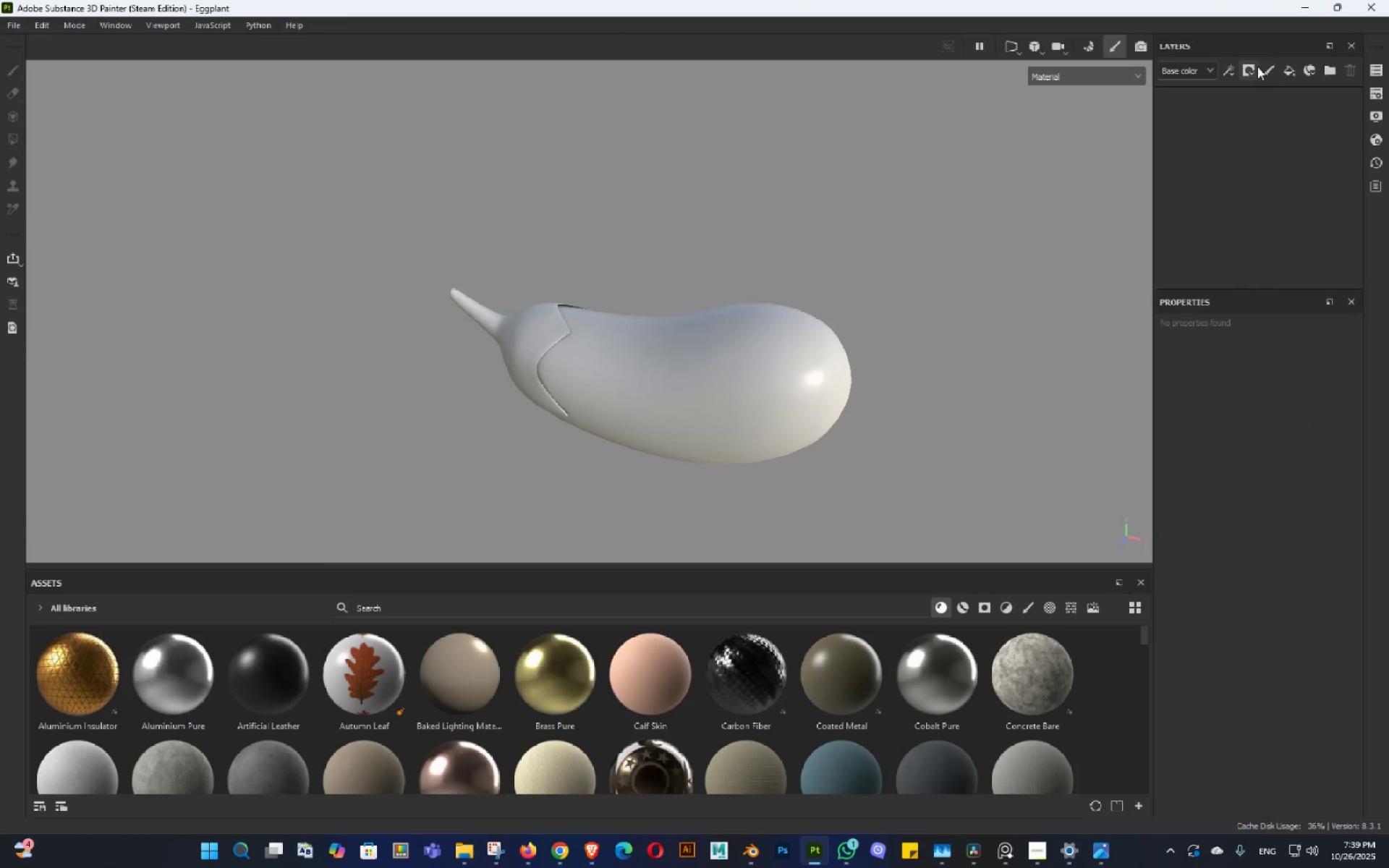 
left_click([1294, 65])
 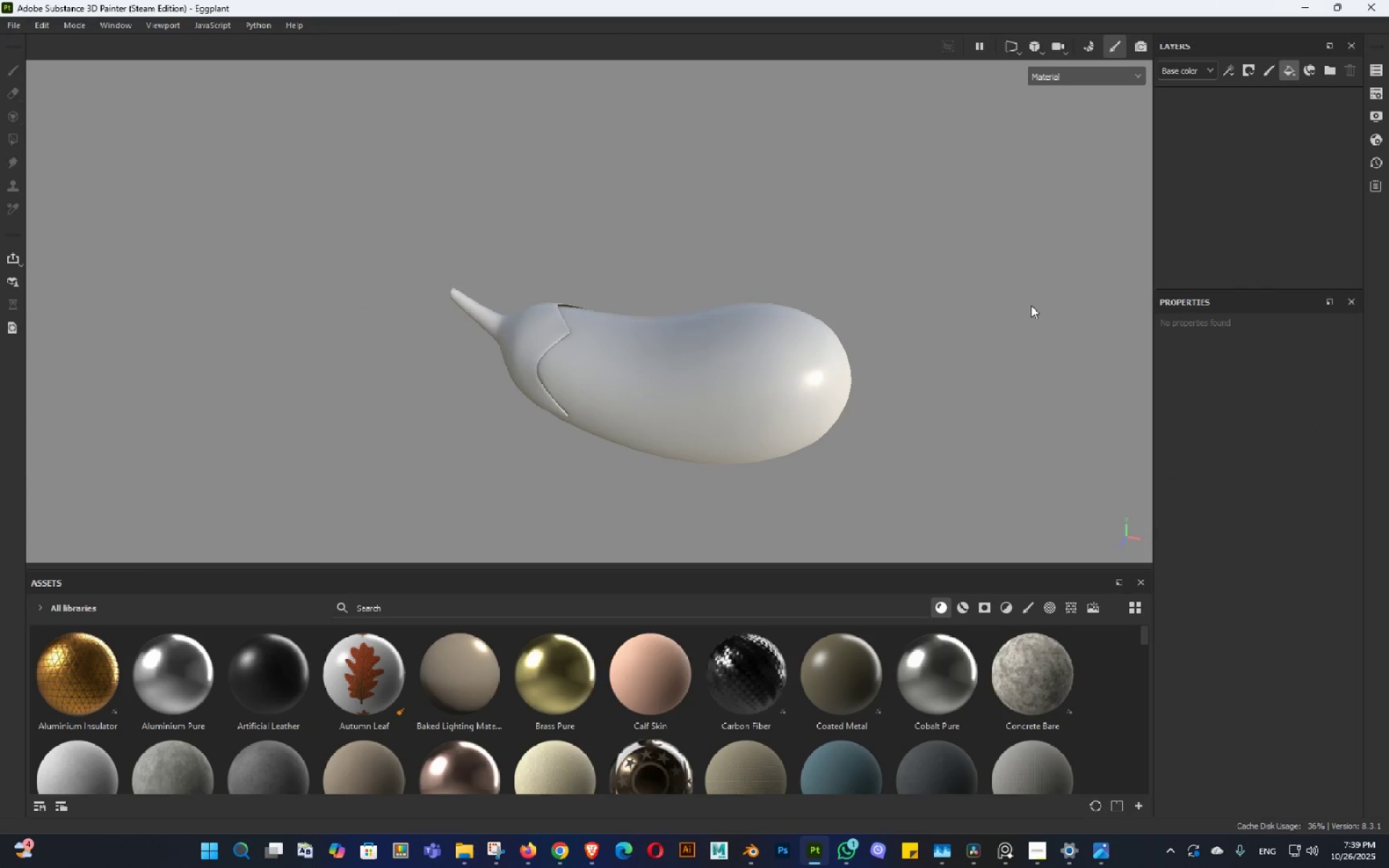 
hold_key(key=AltLeft, duration=0.86)
 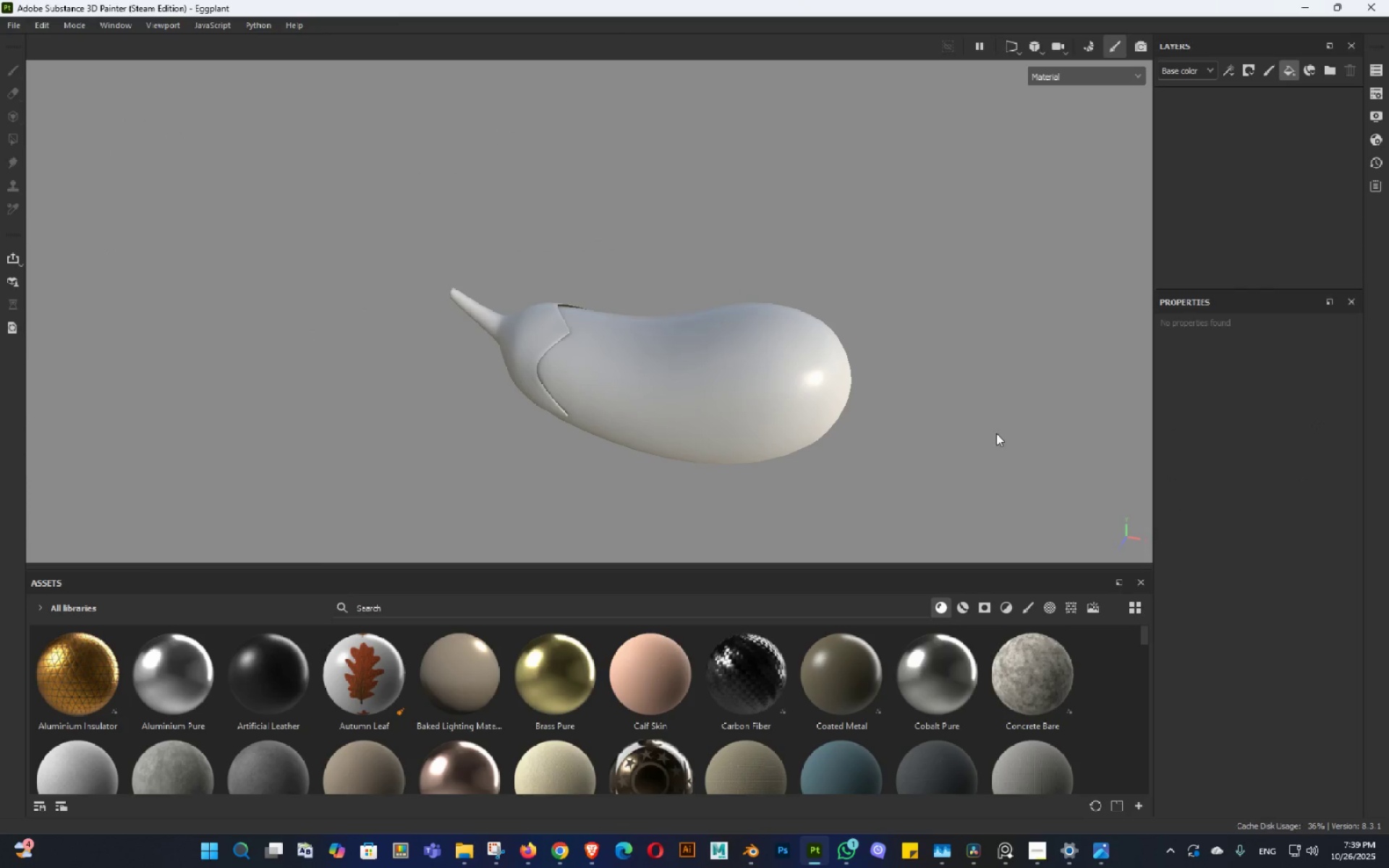 
hold_key(key=AltLeft, duration=0.52)
 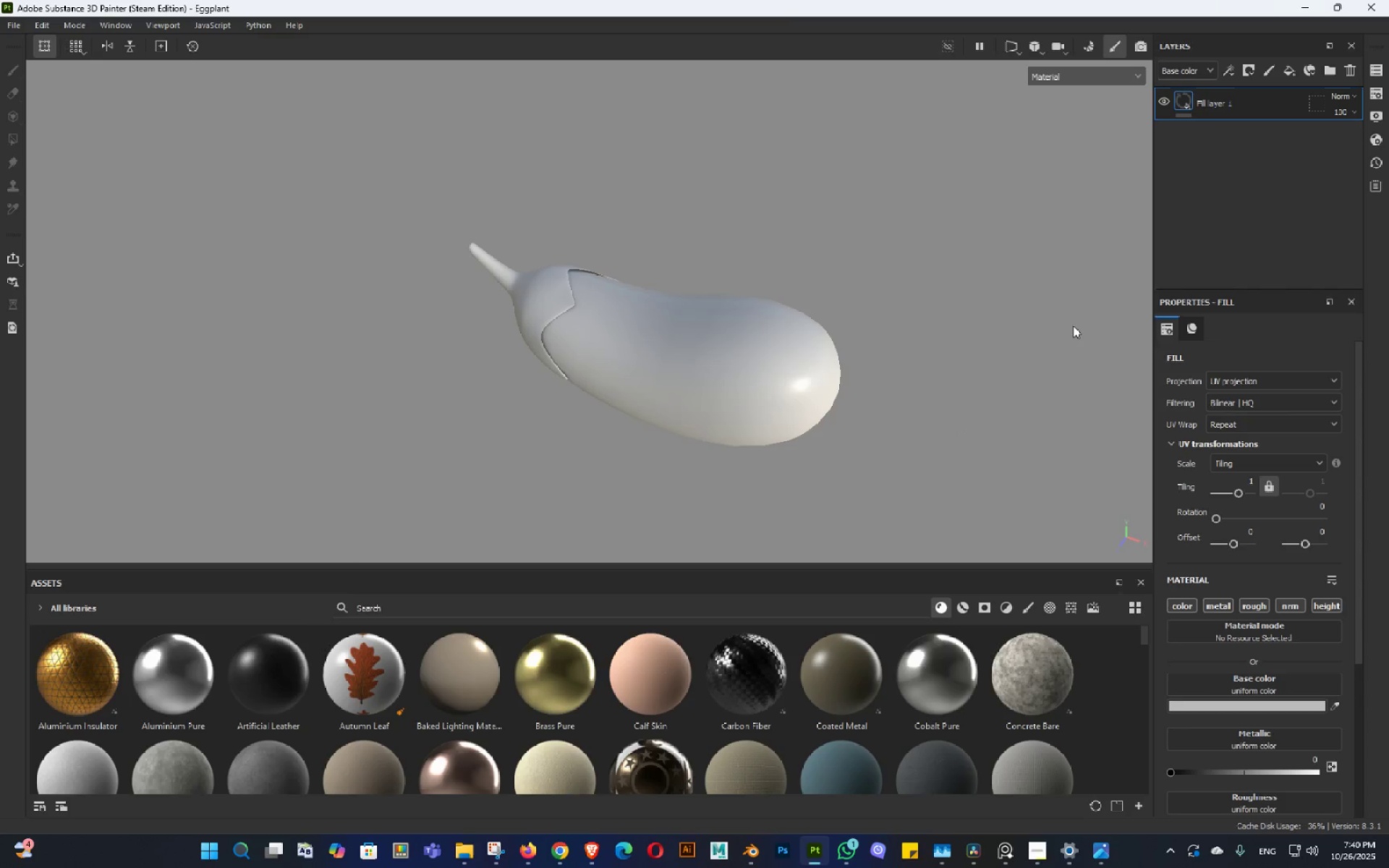 
key(Alt+AltLeft)
 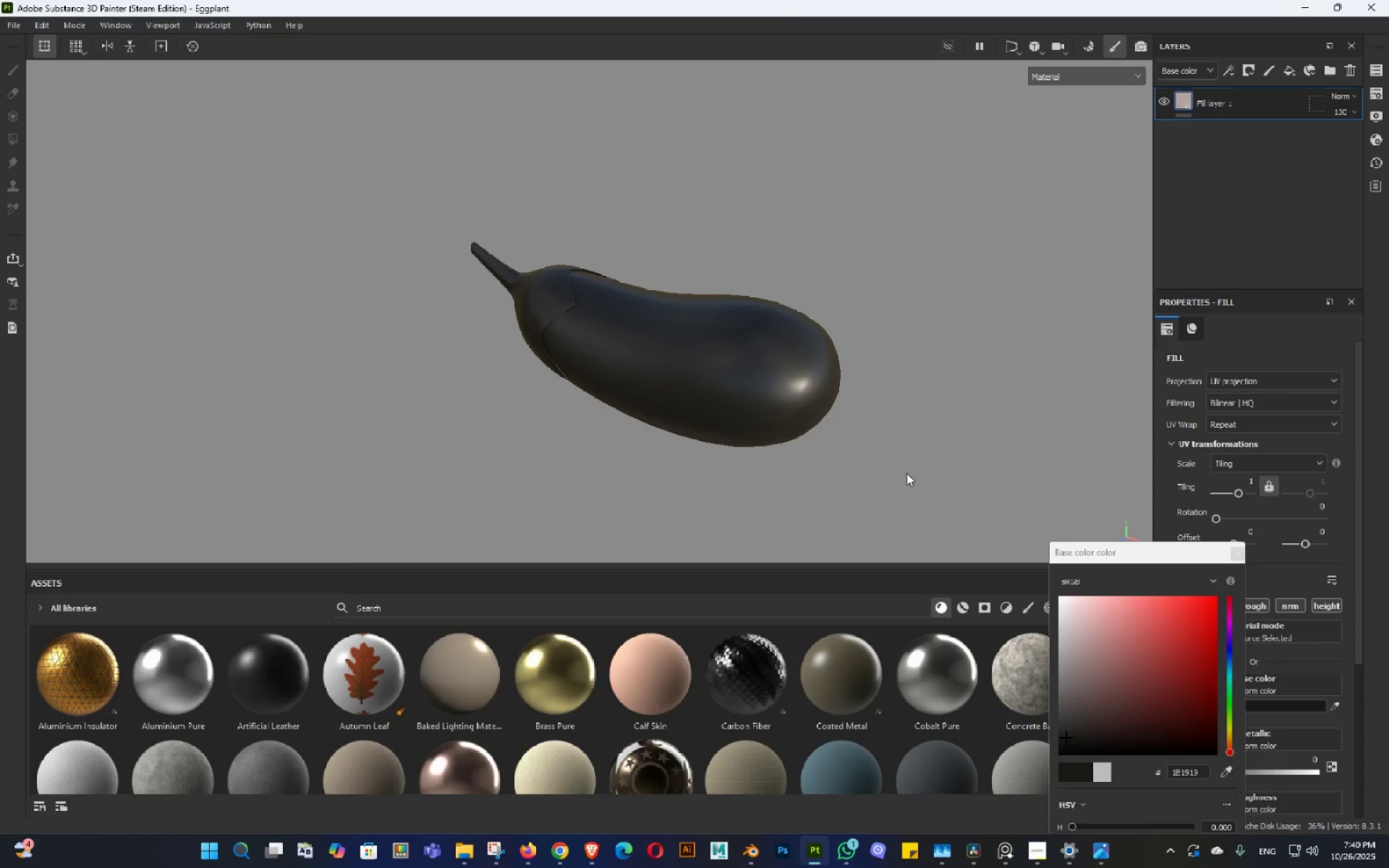 
wait(48.78)
 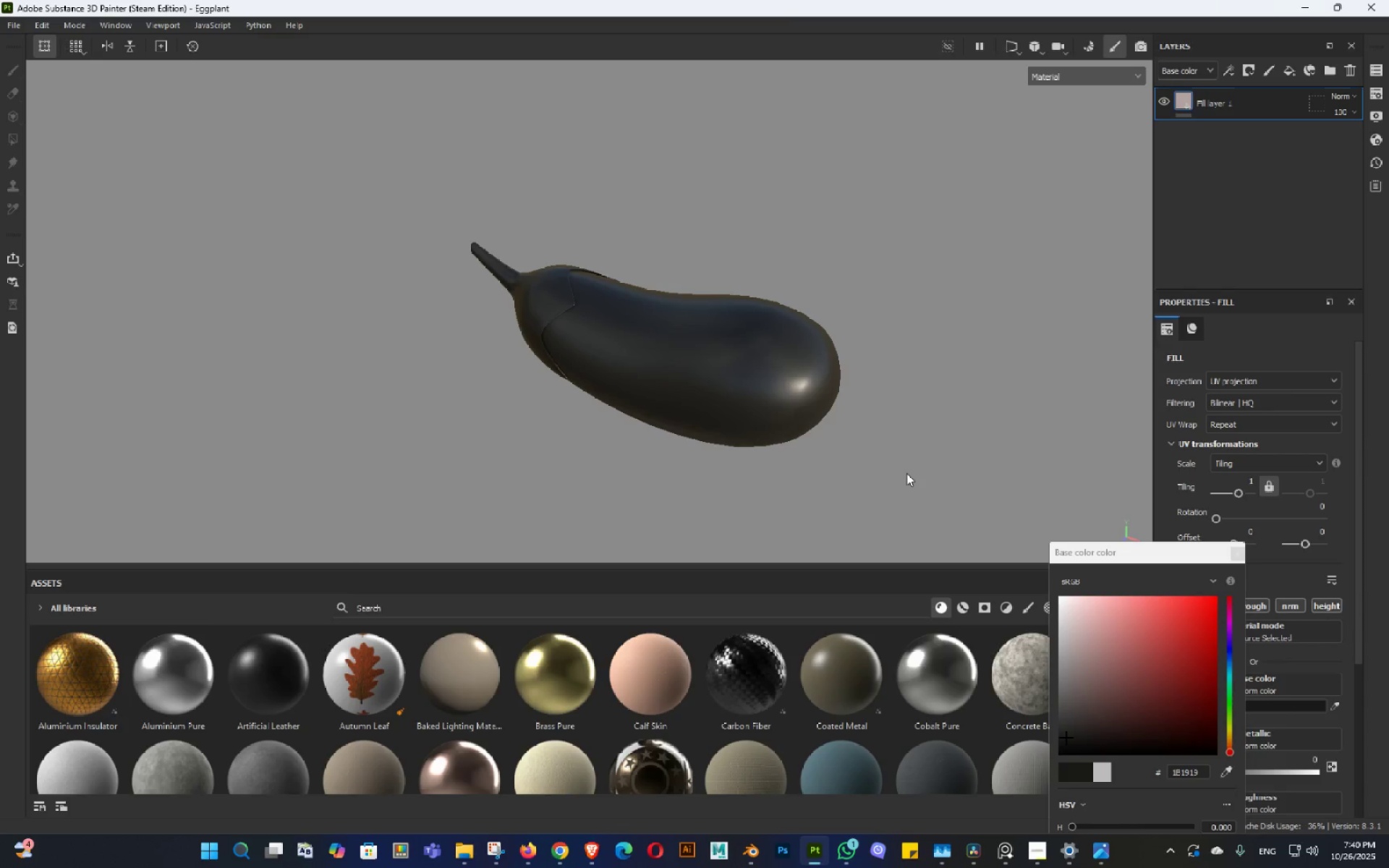 
hold_key(key=AltLeft, duration=0.69)
left_click_drag(start_coordinate=[935, 464], to_coordinate=[888, 459])
 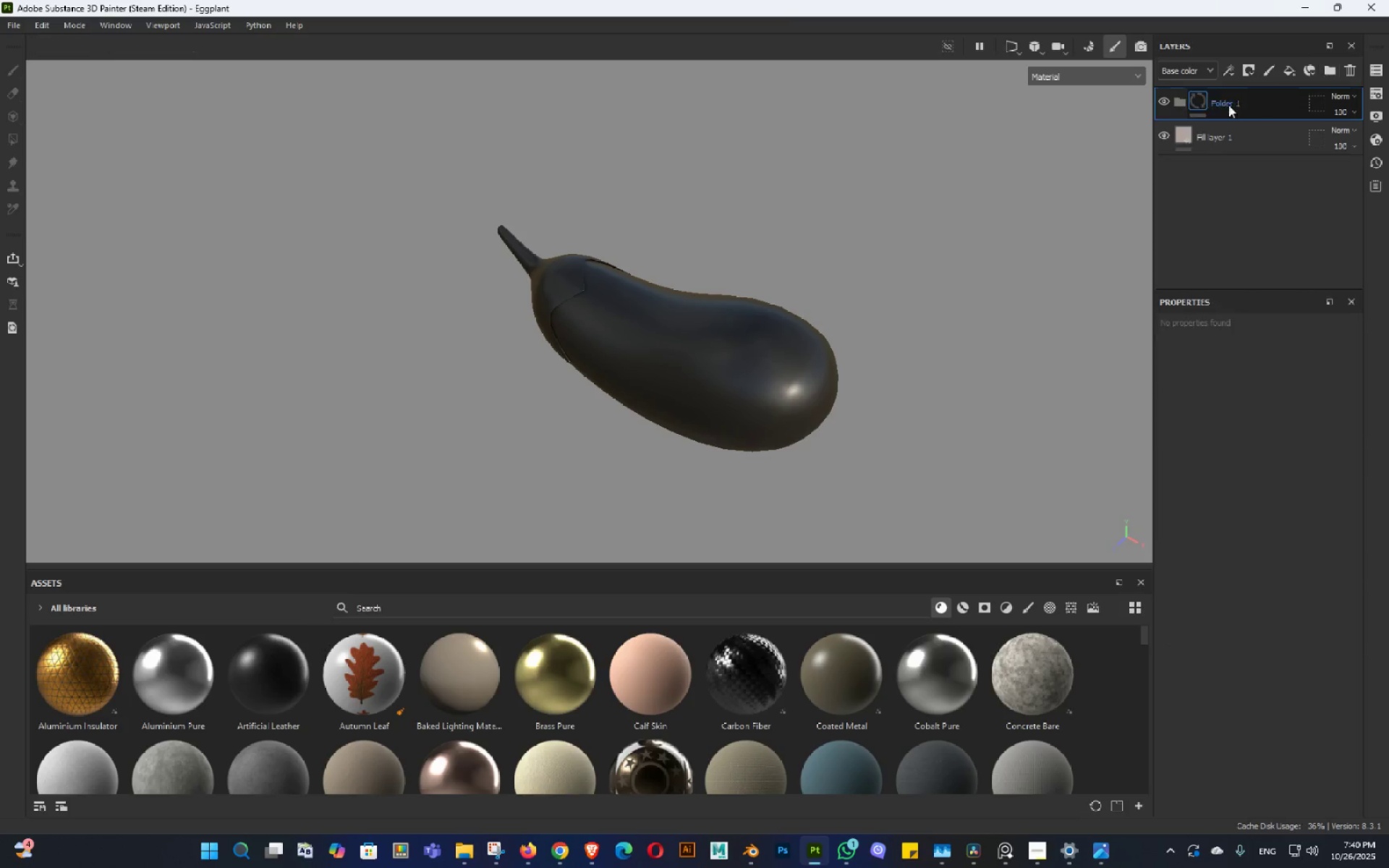 
left_click_drag(start_coordinate=[1215, 139], to_coordinate=[1226, 101])
 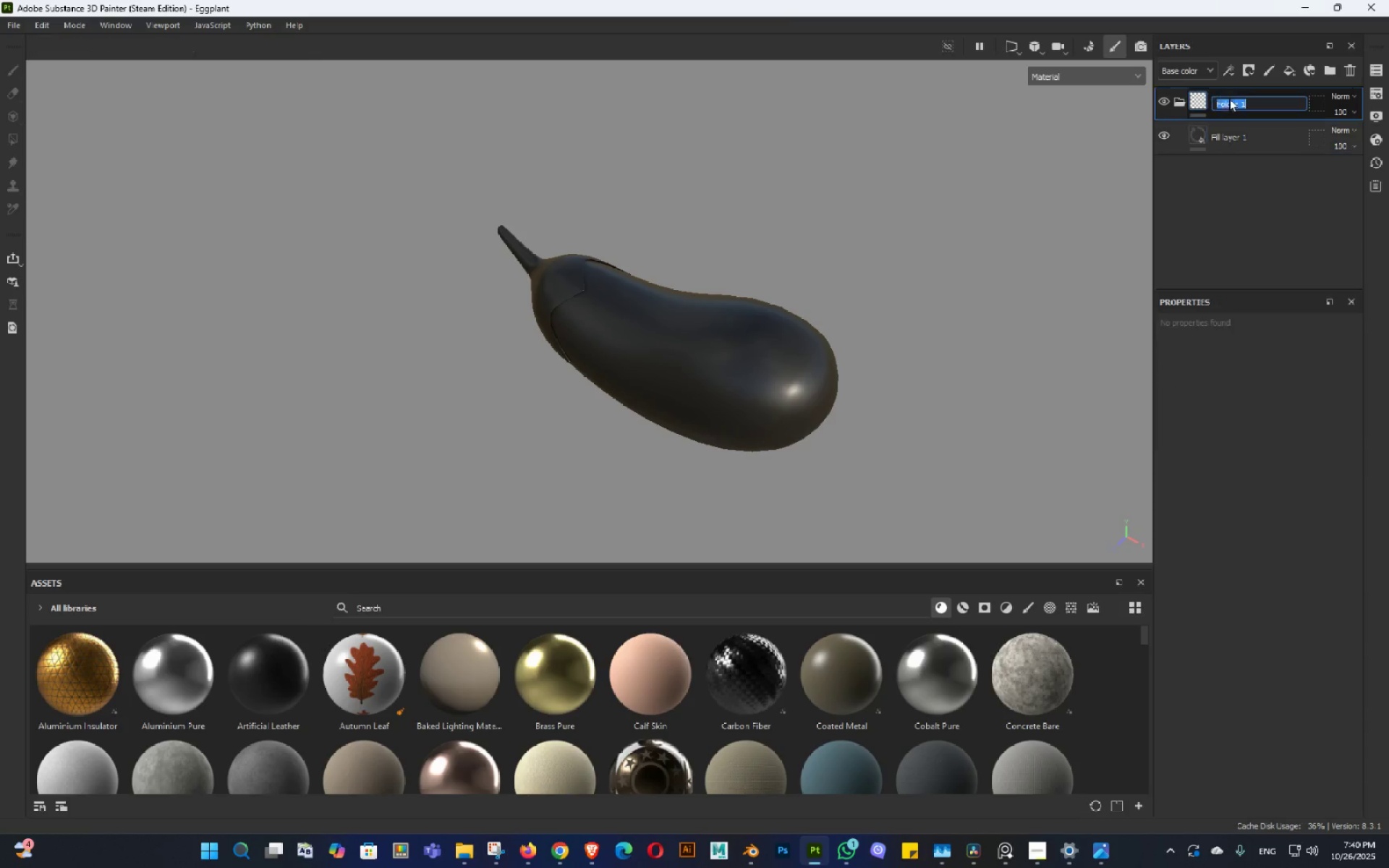 
double_click([1229, 98])
 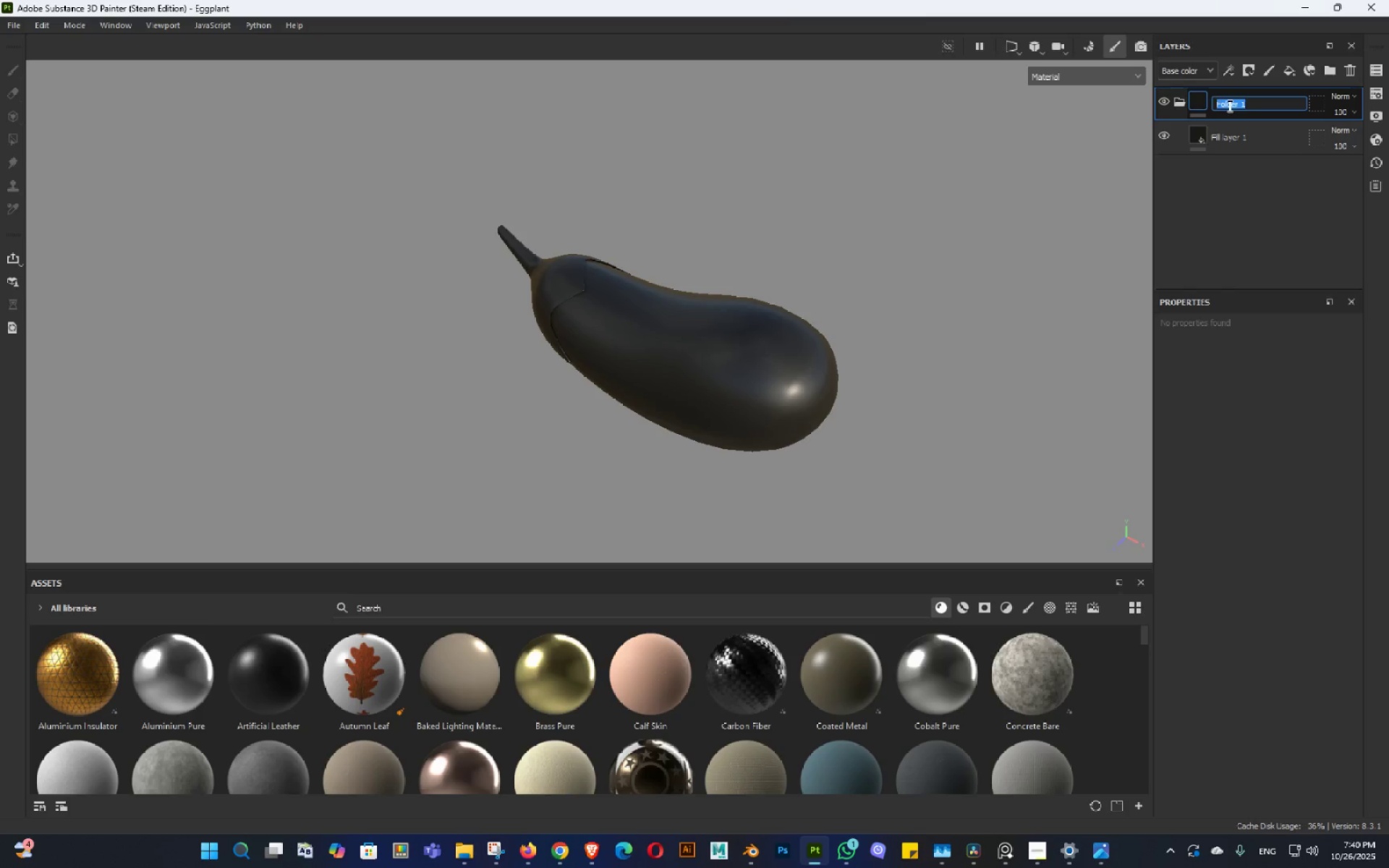 
type(blavk [at)
key(Backspace)
key(Backspace)
key(Backspace)
type(paty)
key(Backspace)
key(Backspace)
type(rt)
 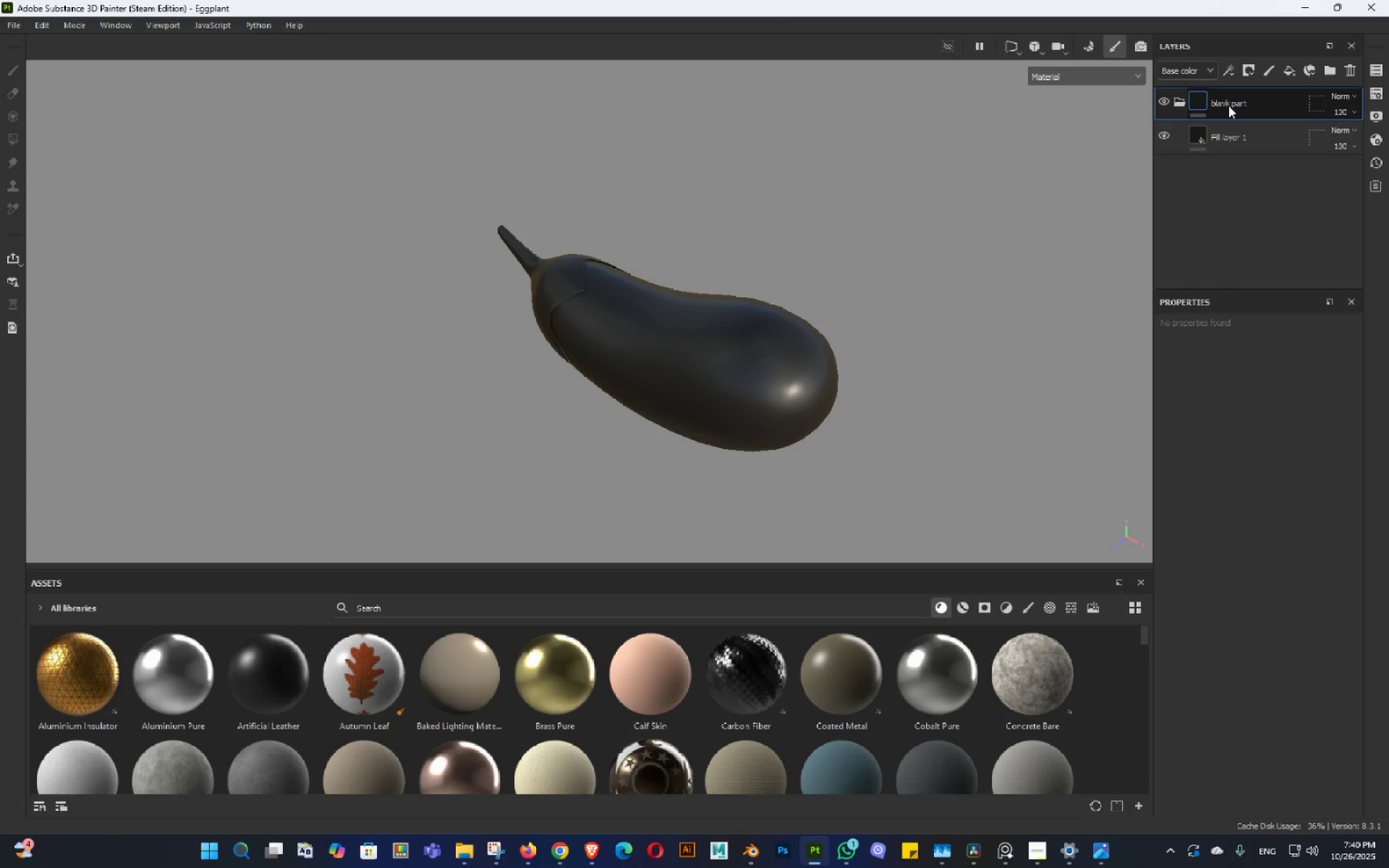 
key(Enter)
 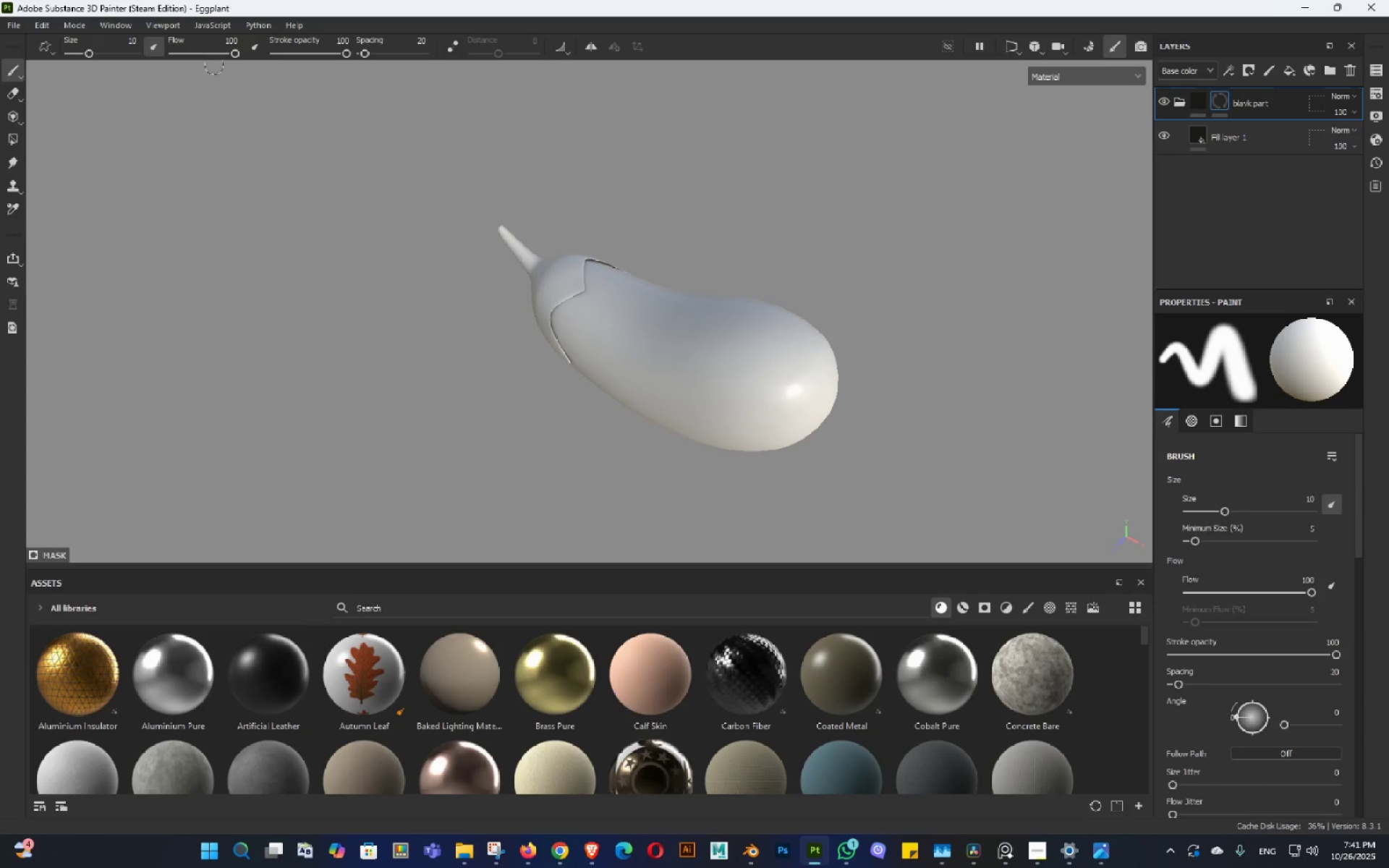 
left_click([4, 134])
 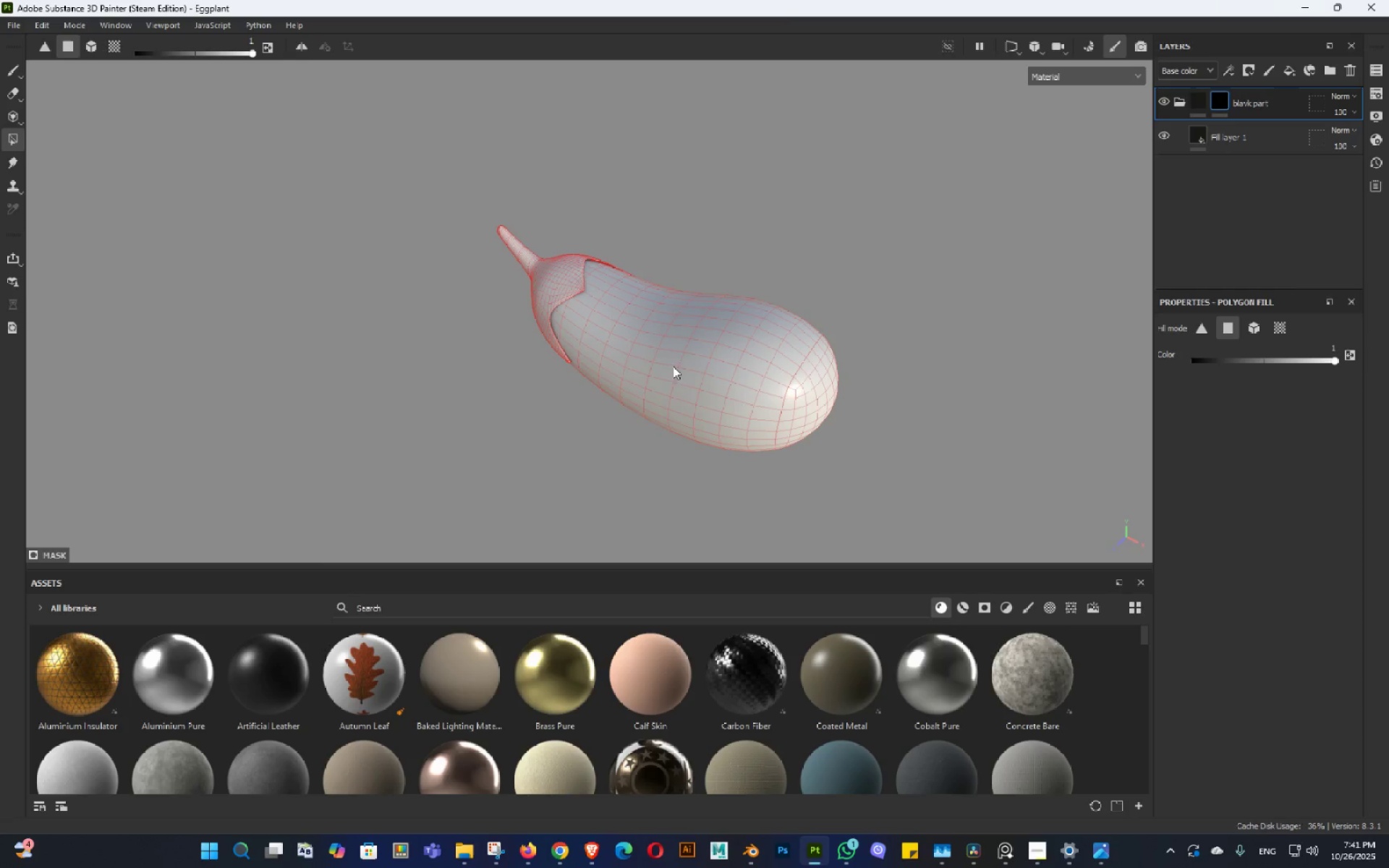 
left_click([680, 366])
 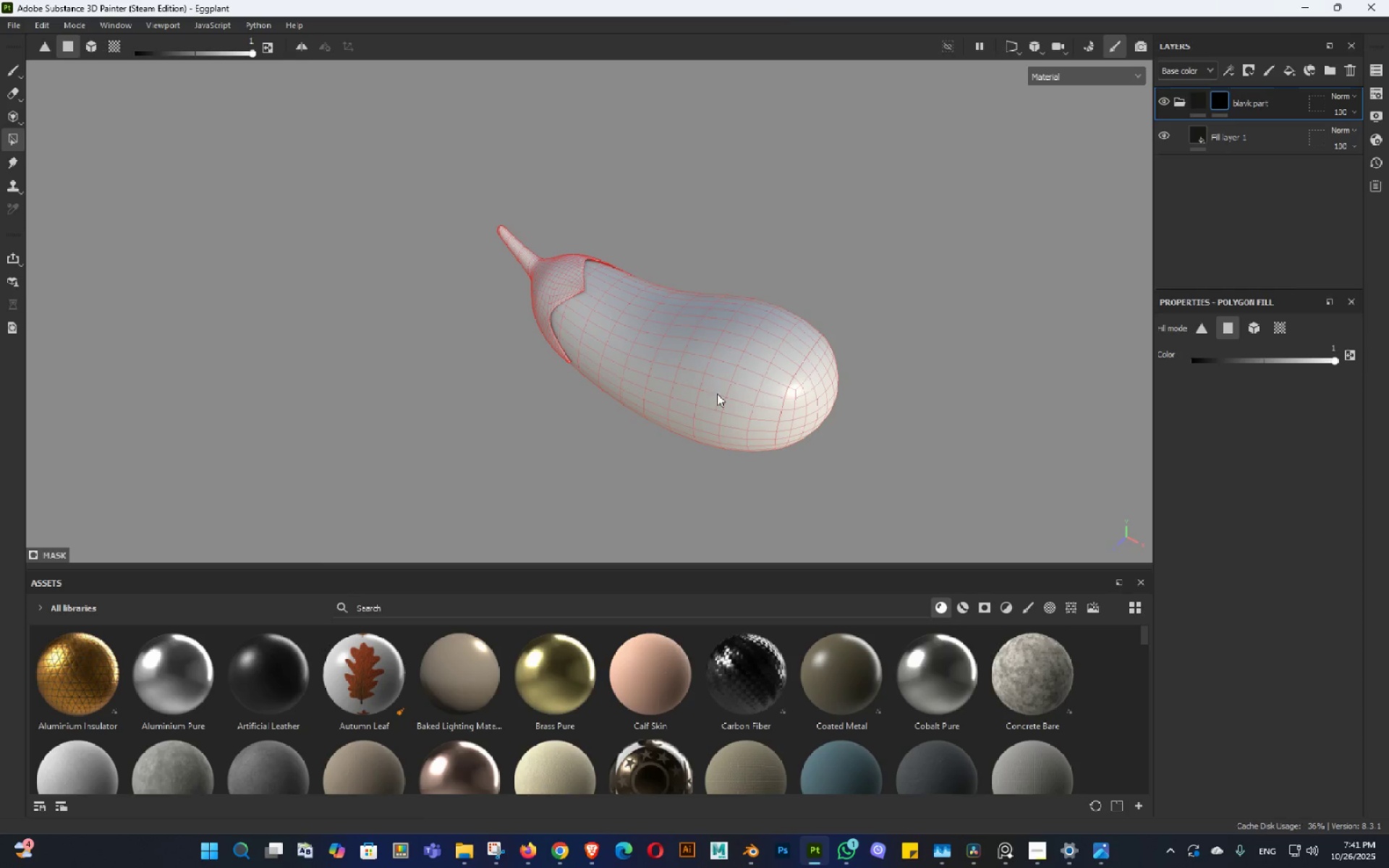 
left_click([724, 387])
 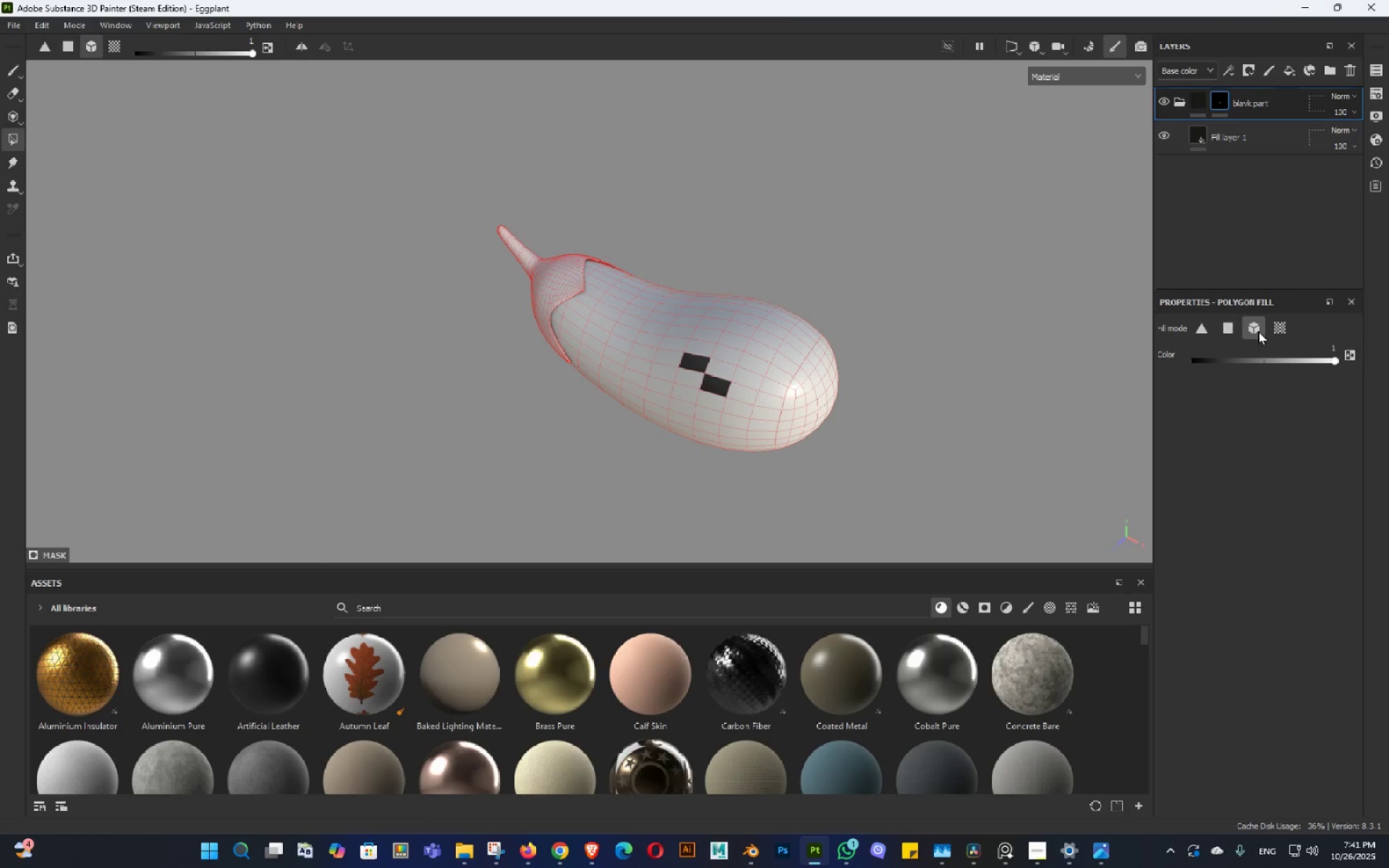 
double_click([810, 390])
 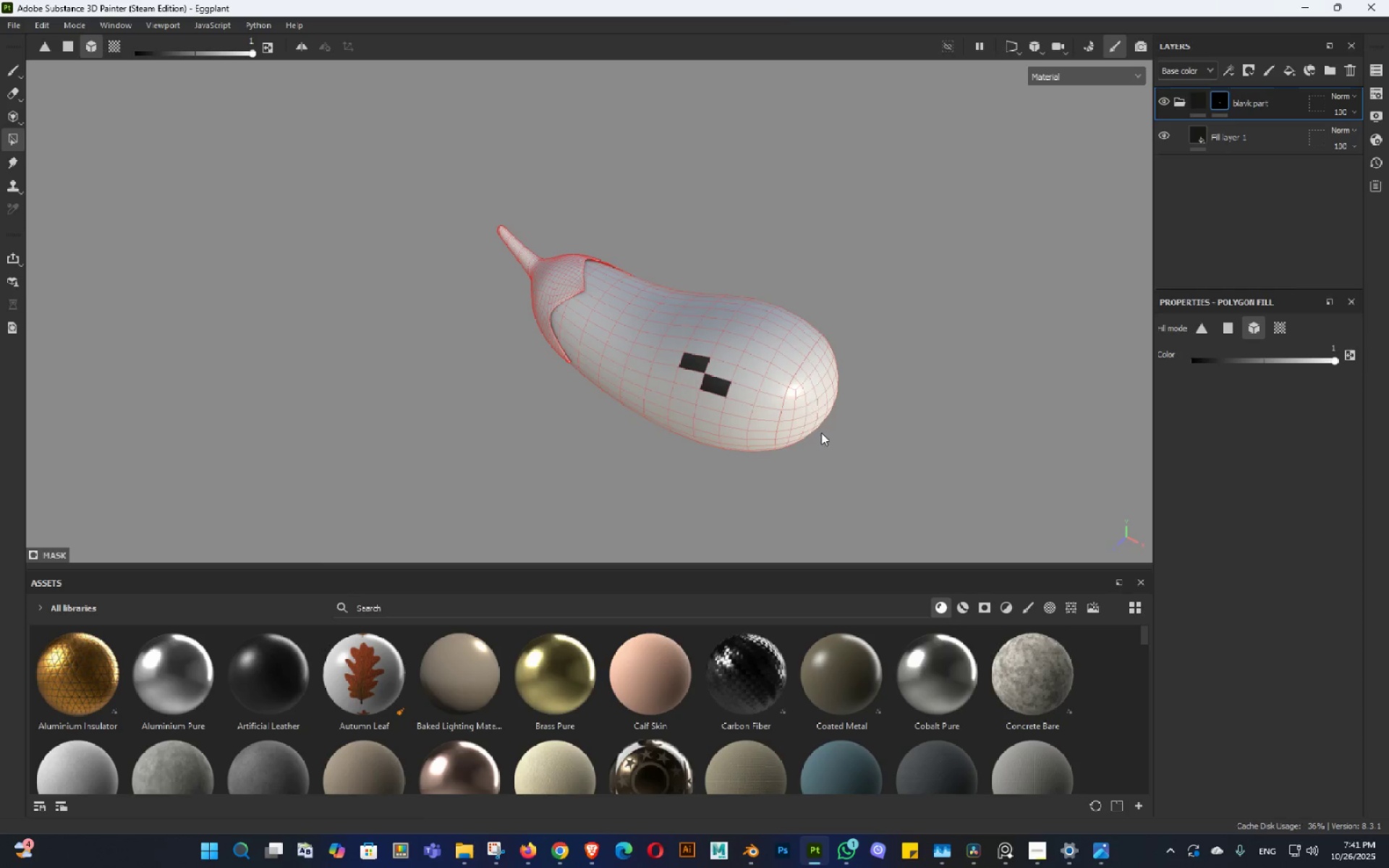 
key(Alt+AltLeft)
 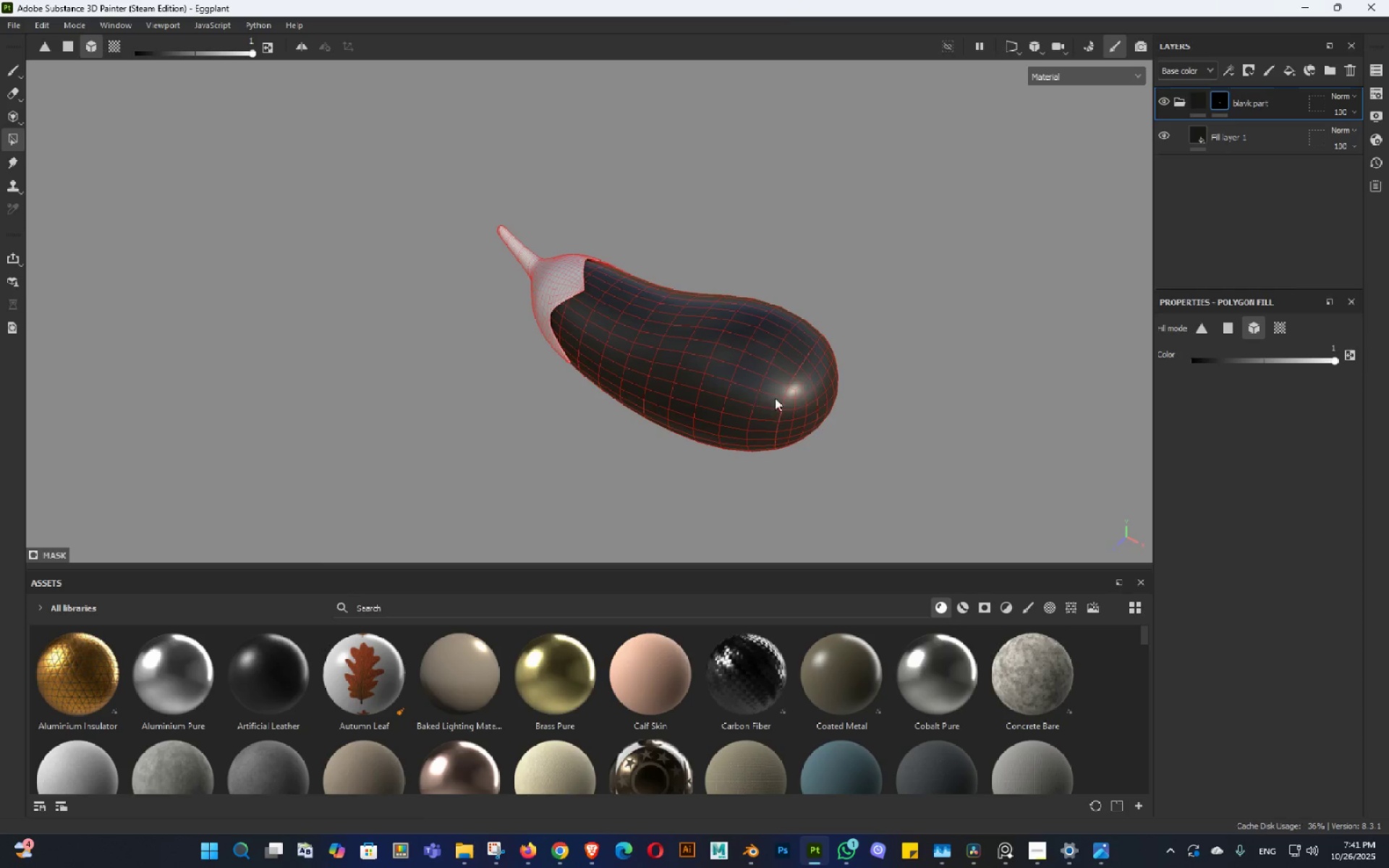 
hold_key(key=AltLeft, duration=1.26)
left_click_drag(start_coordinate=[875, 464], to_coordinate=[896, 483])
 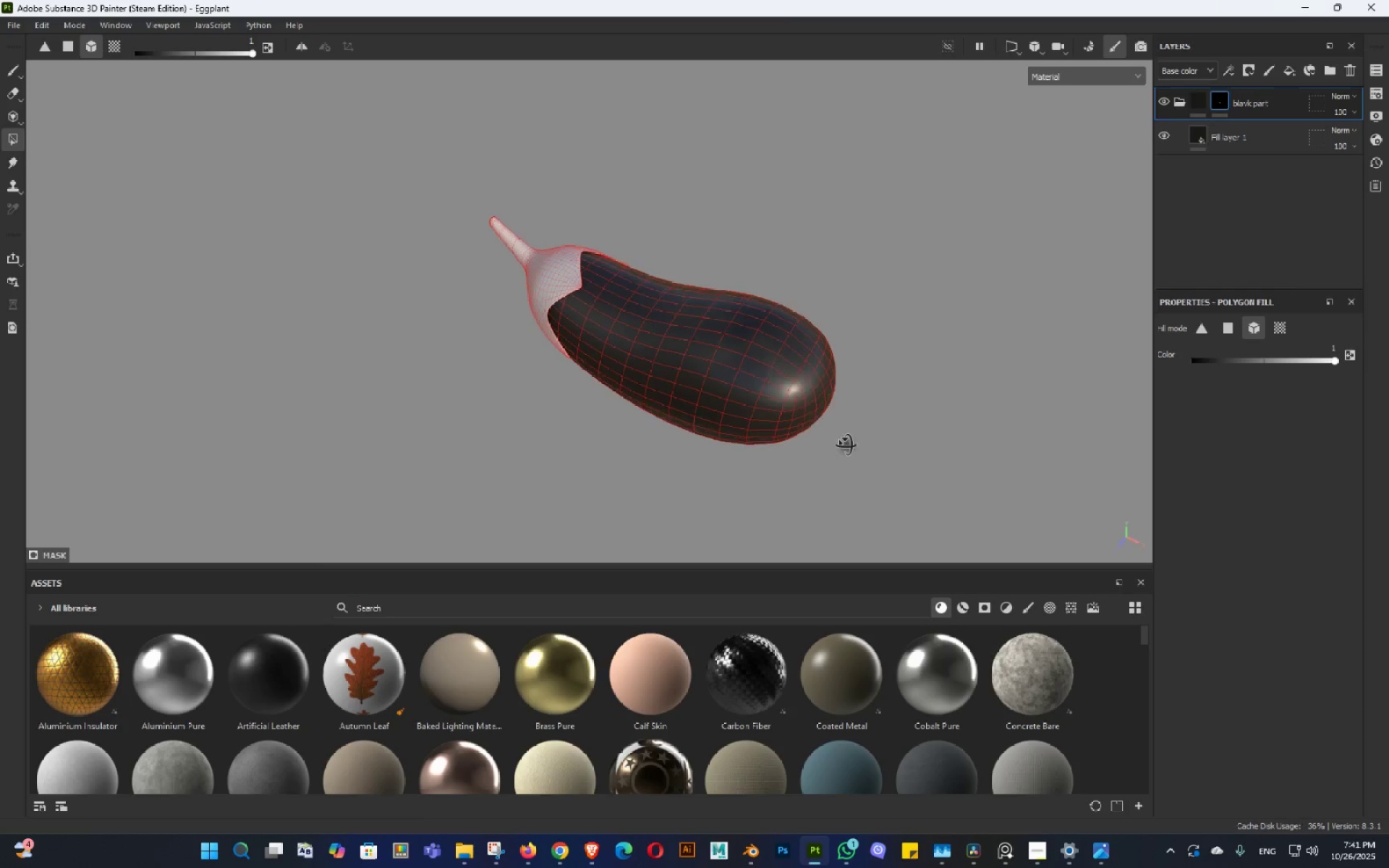 
left_click_drag(start_coordinate=[857, 451], to_coordinate=[786, 438])
 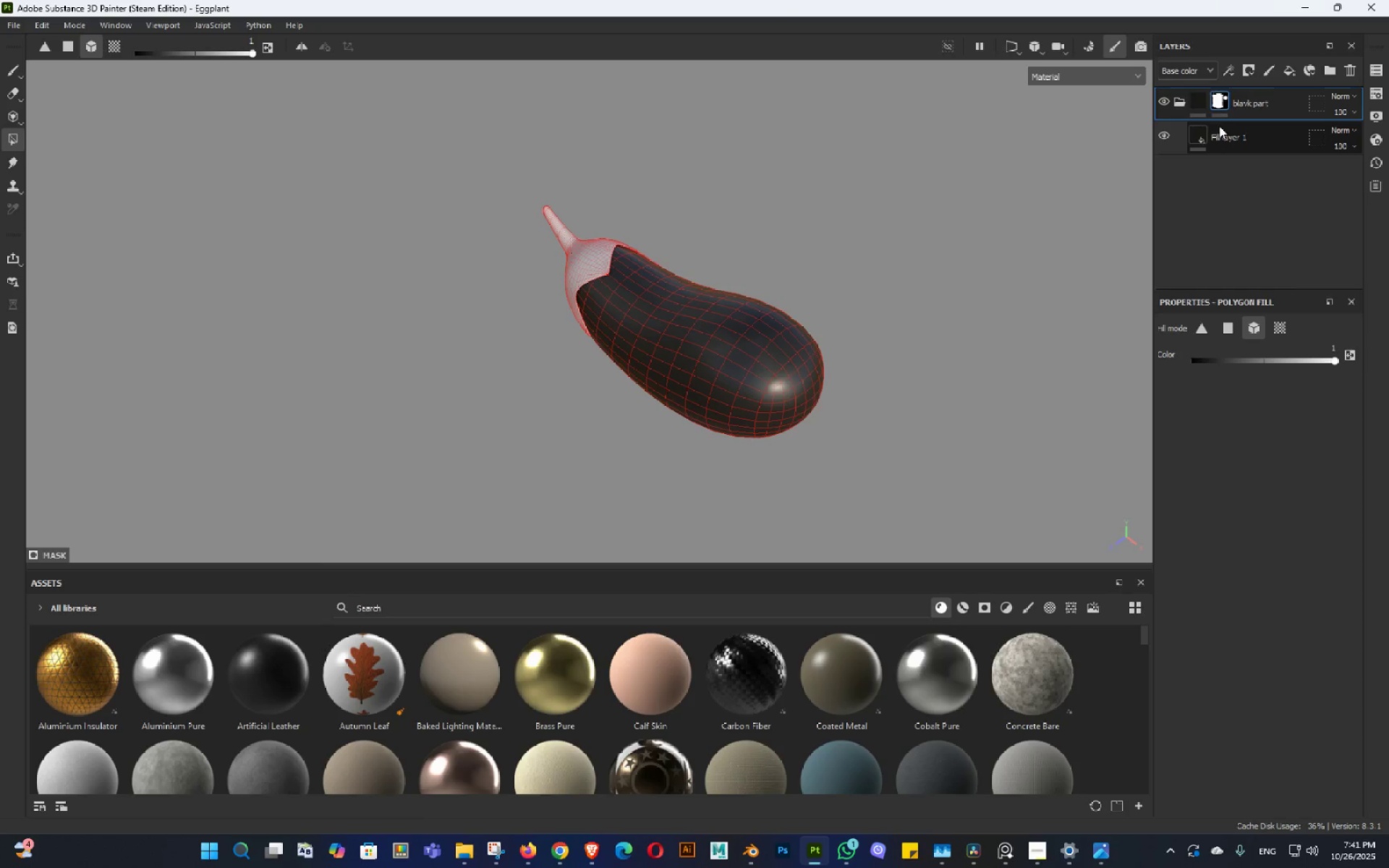 
left_click([1220, 134])
 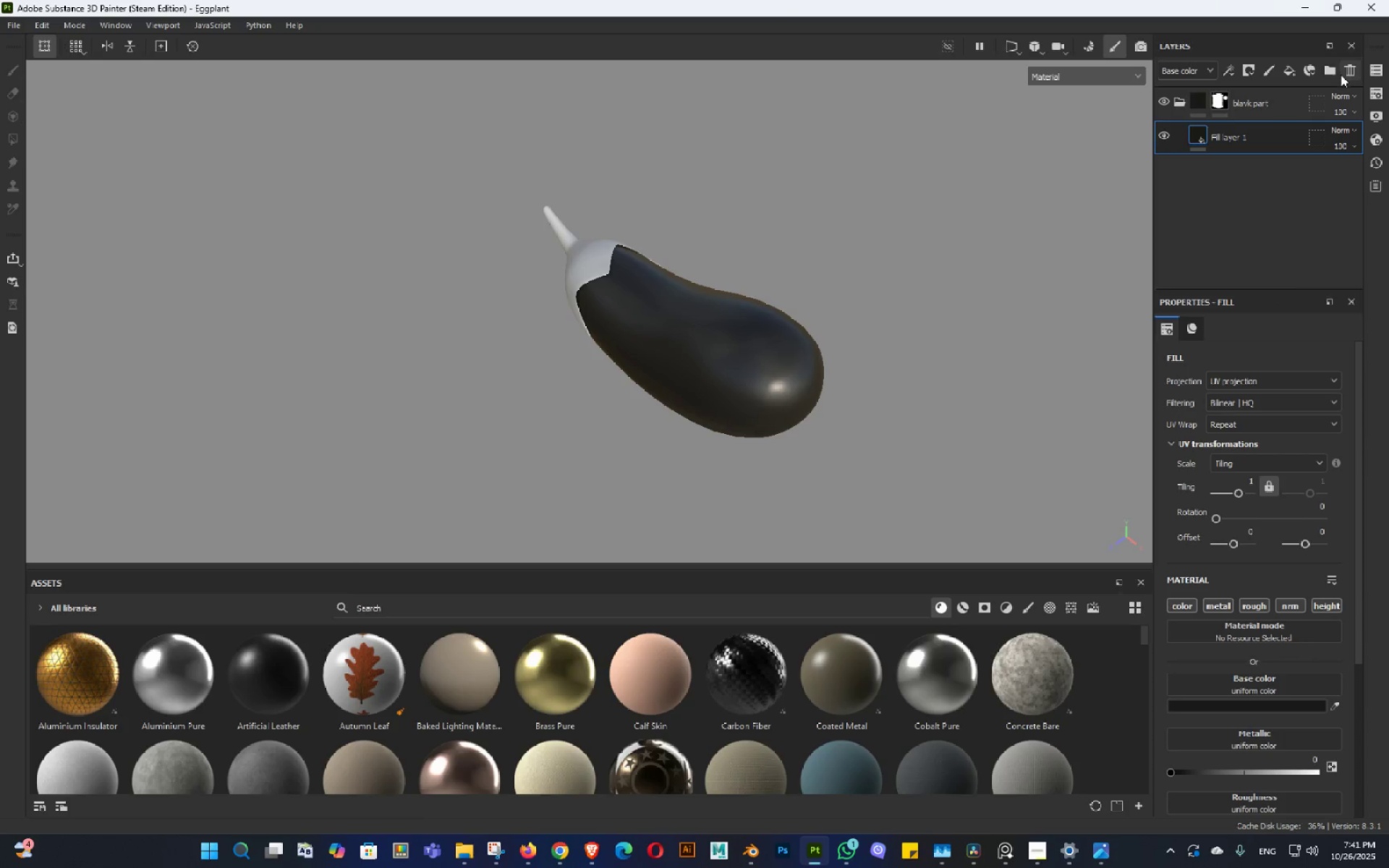 
left_click([1330, 69])
 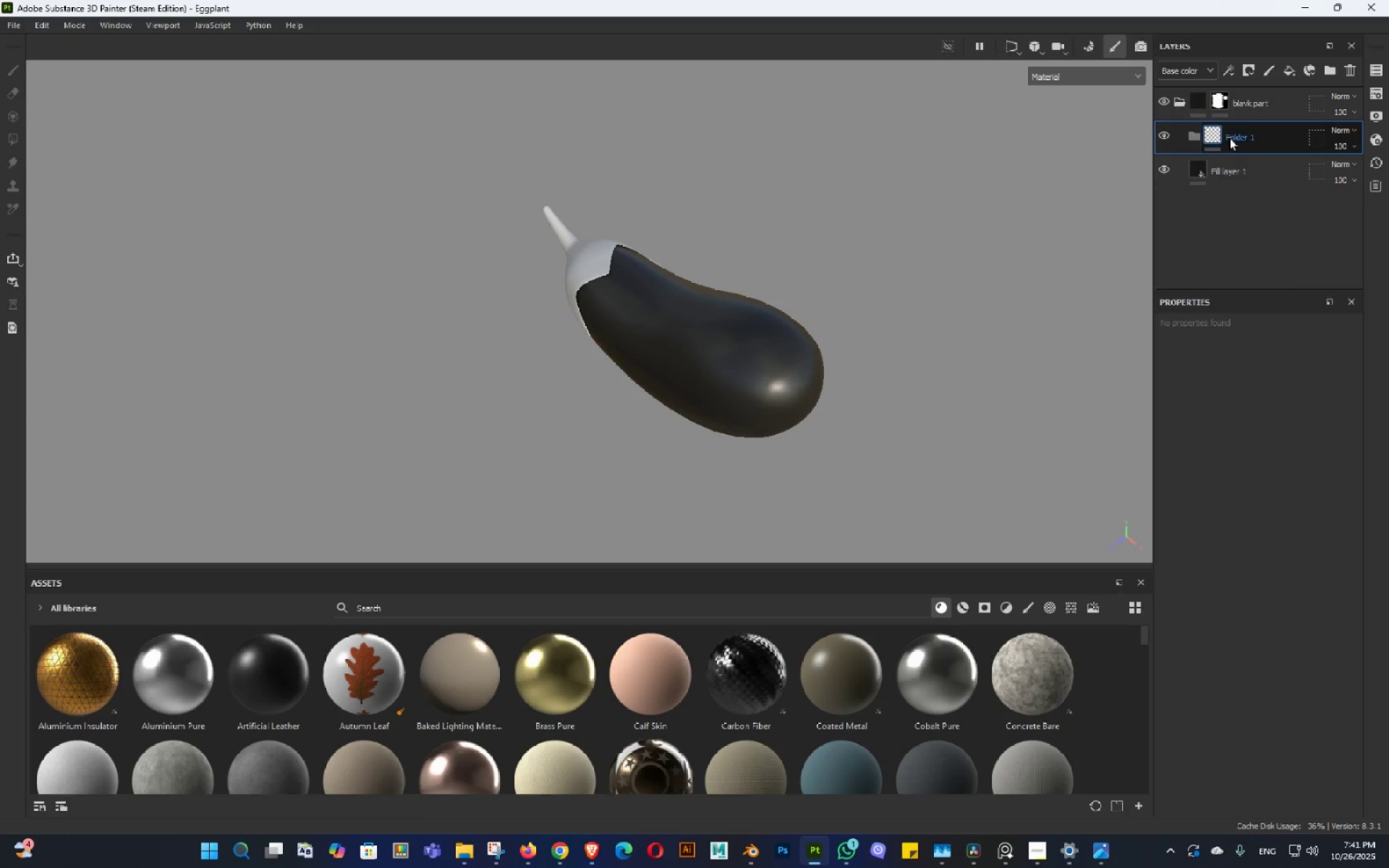 
left_click_drag(start_coordinate=[1230, 135], to_coordinate=[1239, 210])
 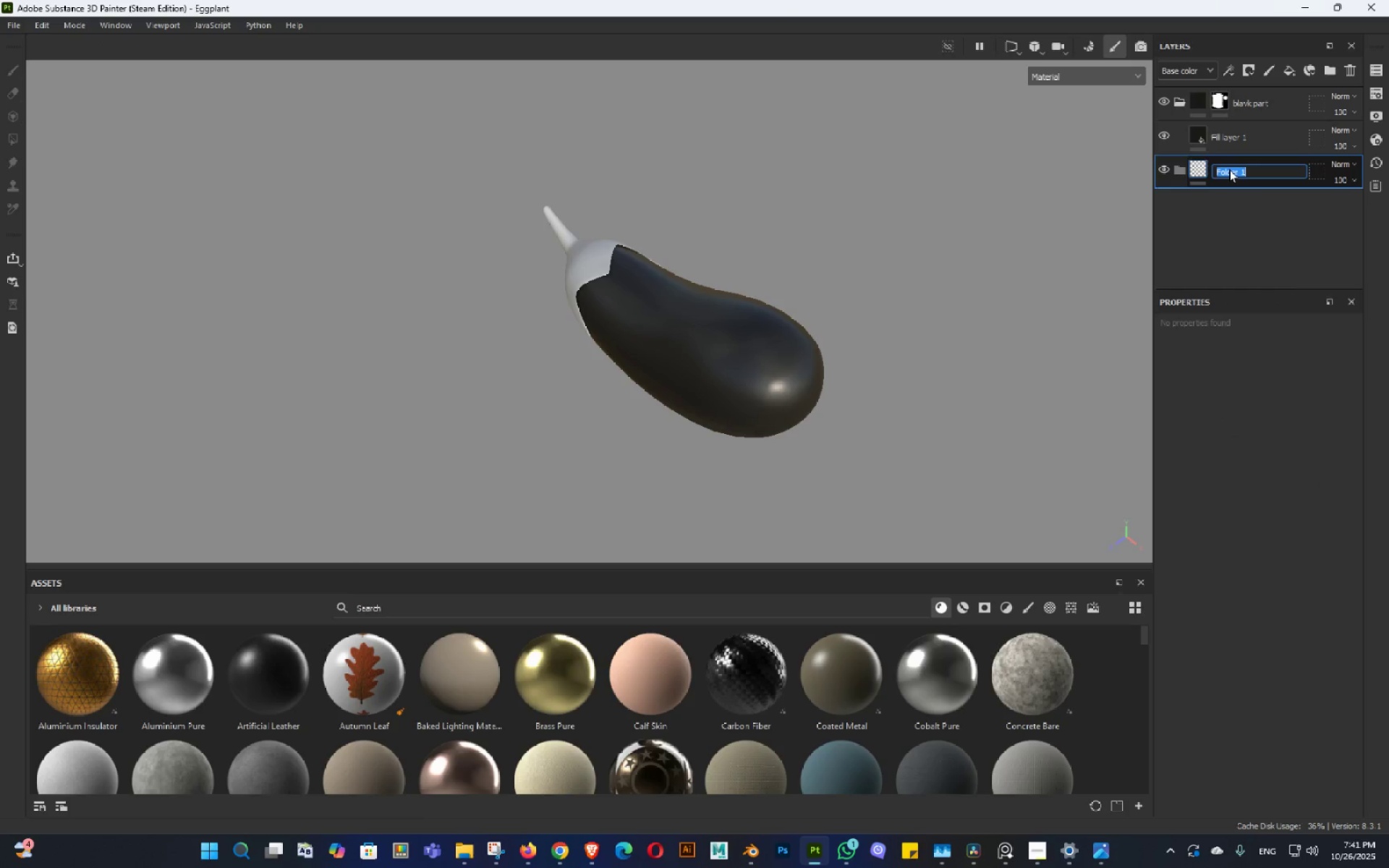 
double_click([1229, 169])
 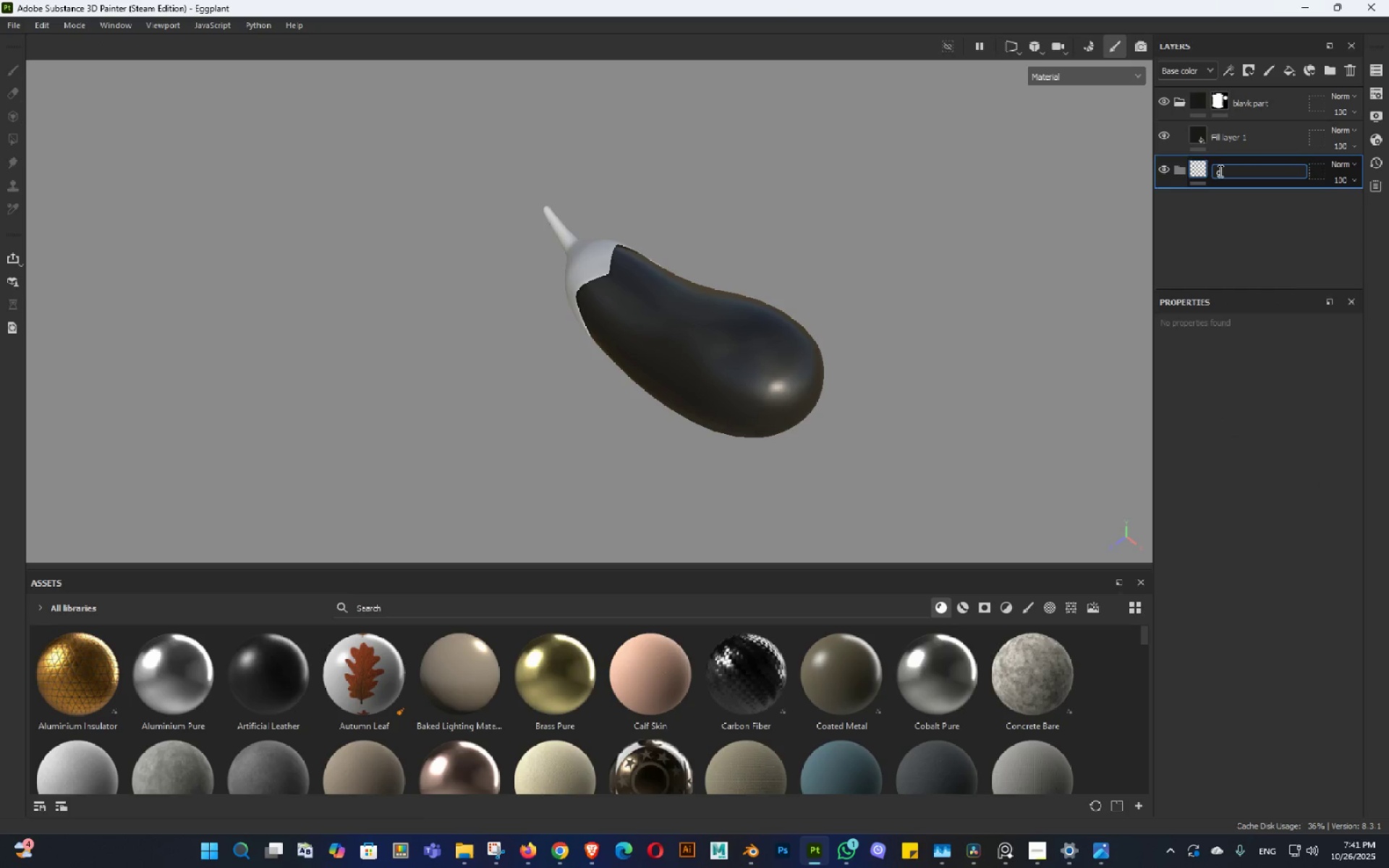 
type(gran)
key(Backspace)
type(eamnn a)
key(Backspace)
type(part)
 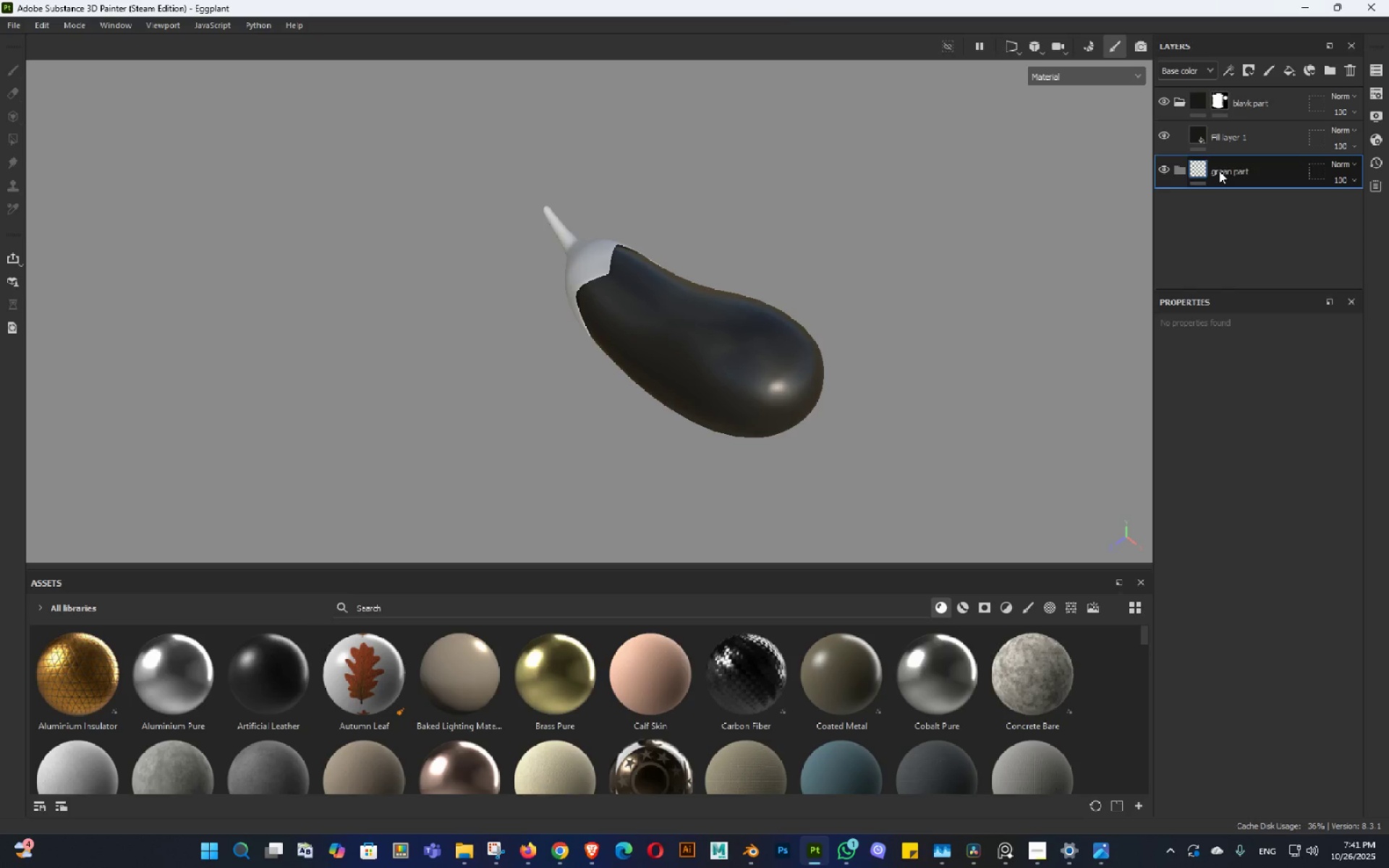 
key(Enter)
 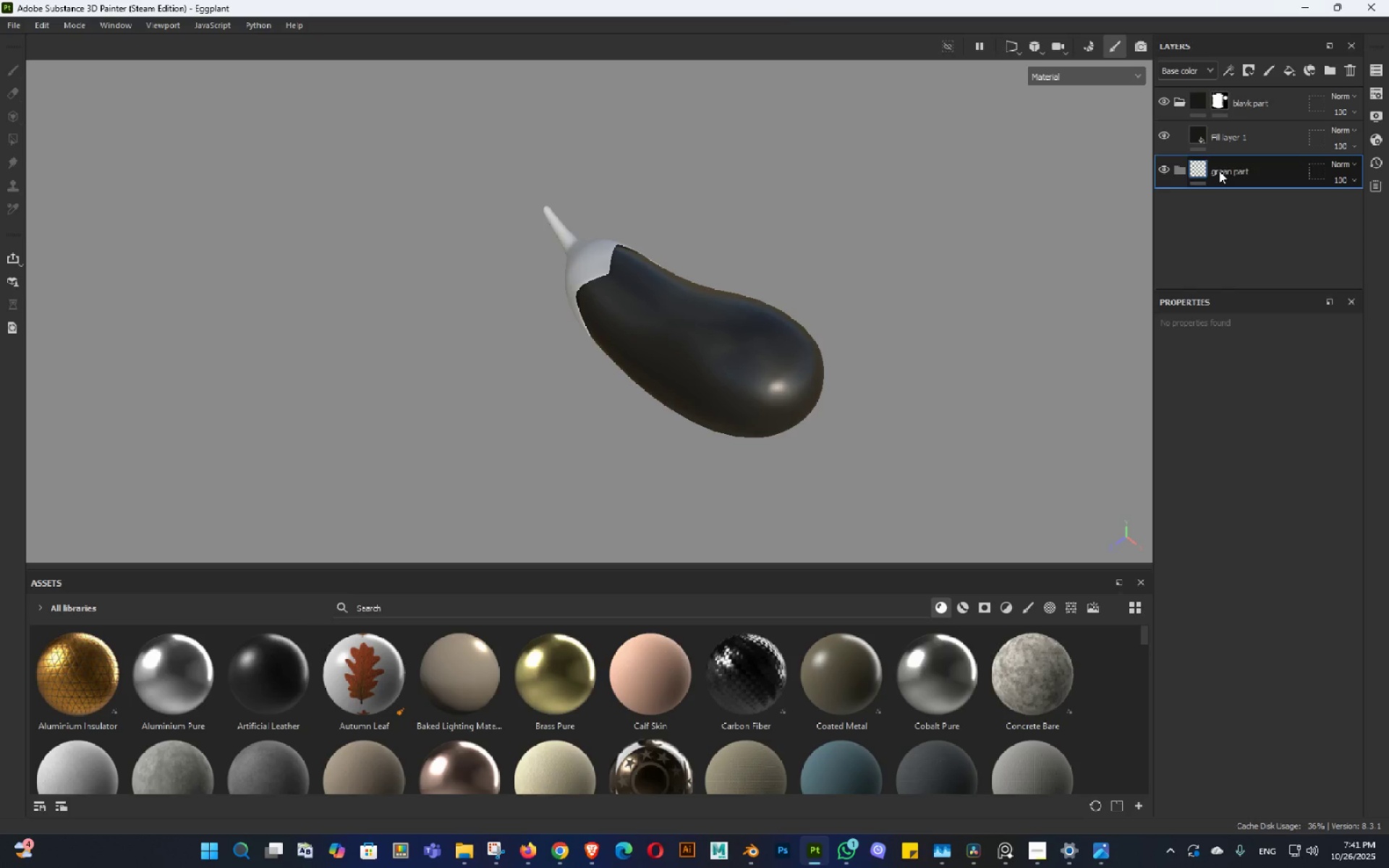 
left_click([1219, 171])
 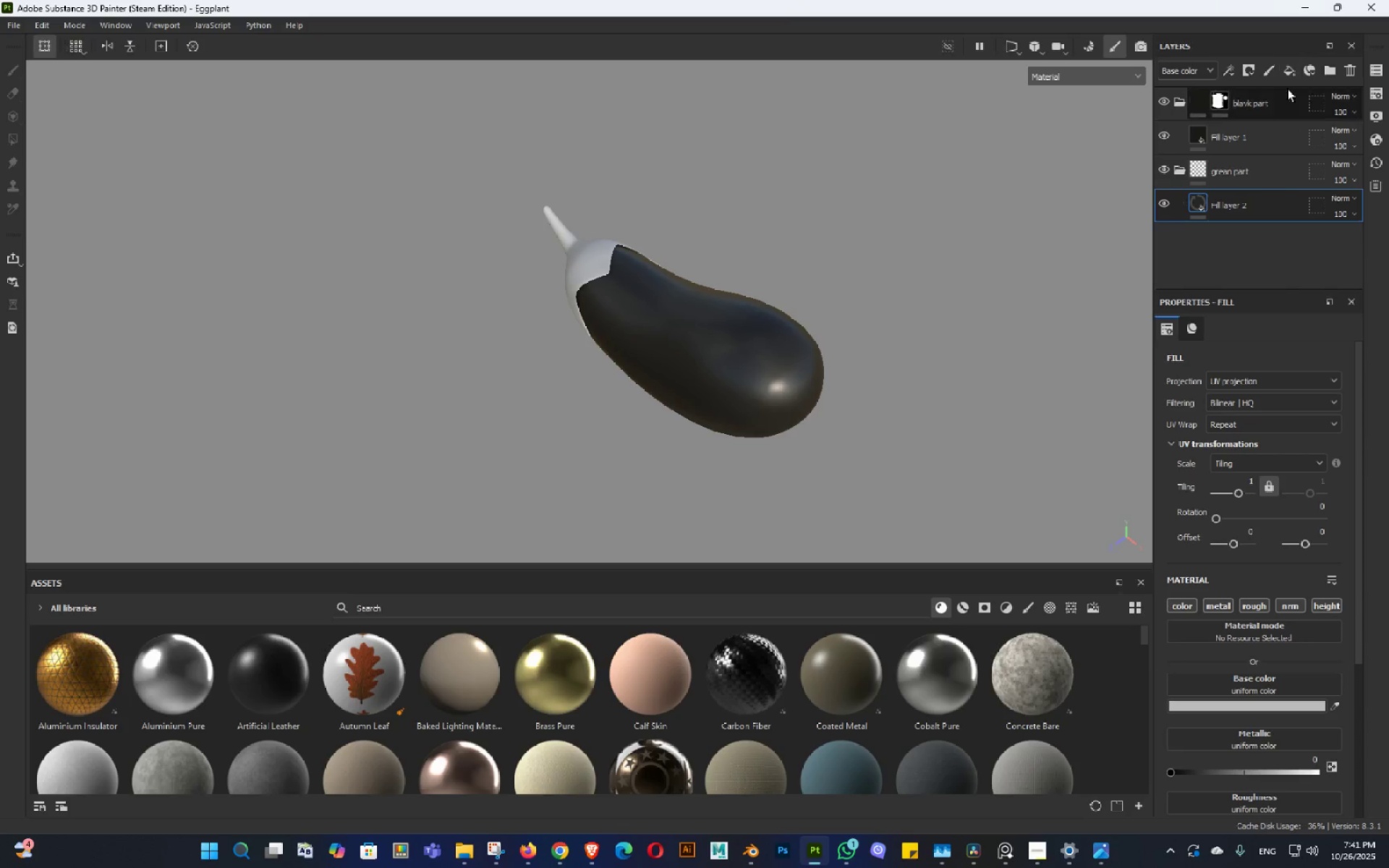 
left_click_drag(start_coordinate=[1228, 200], to_coordinate=[1227, 166])
 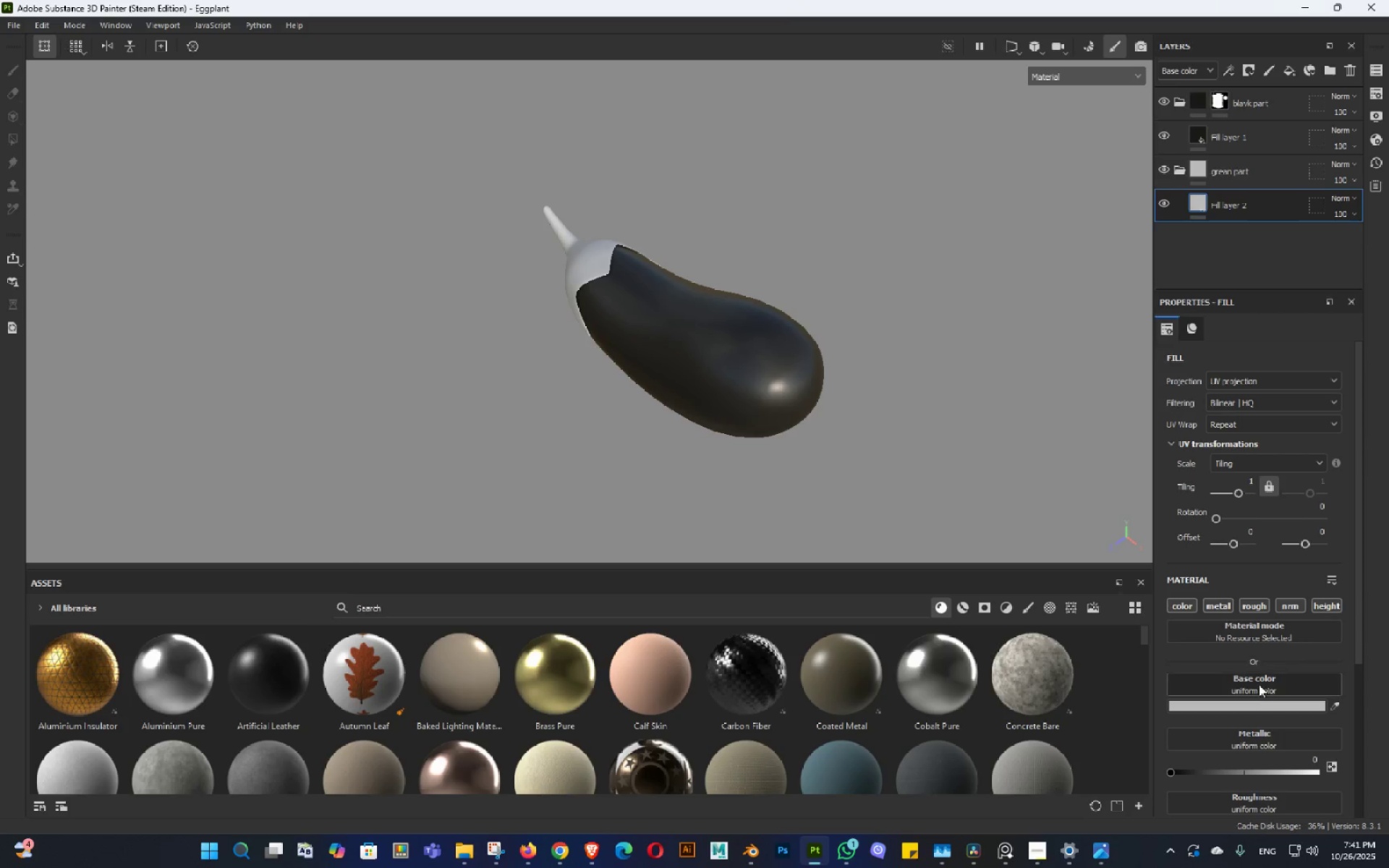 
key(Alt+AltLeft)
 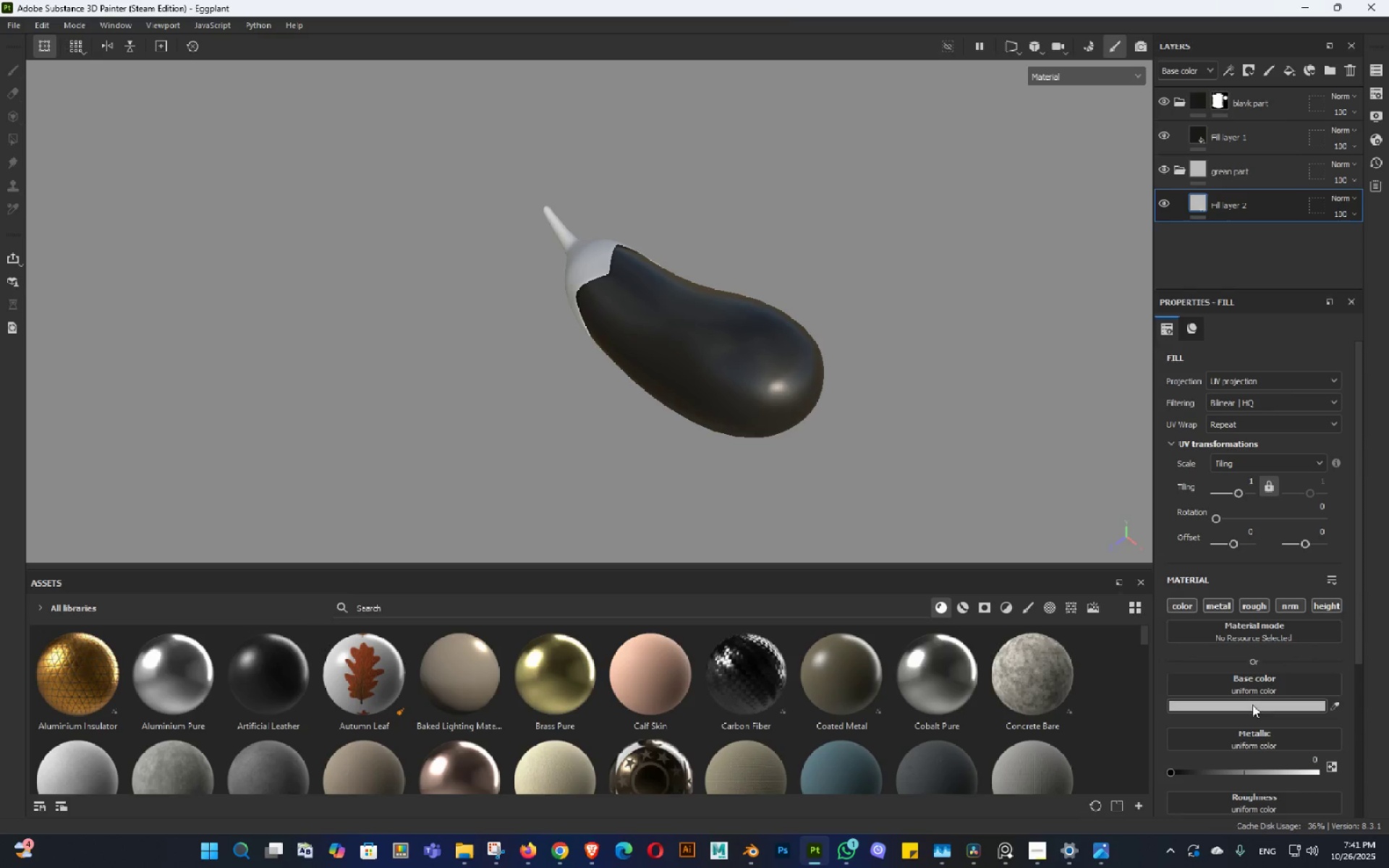 
left_click([1252, 707])
 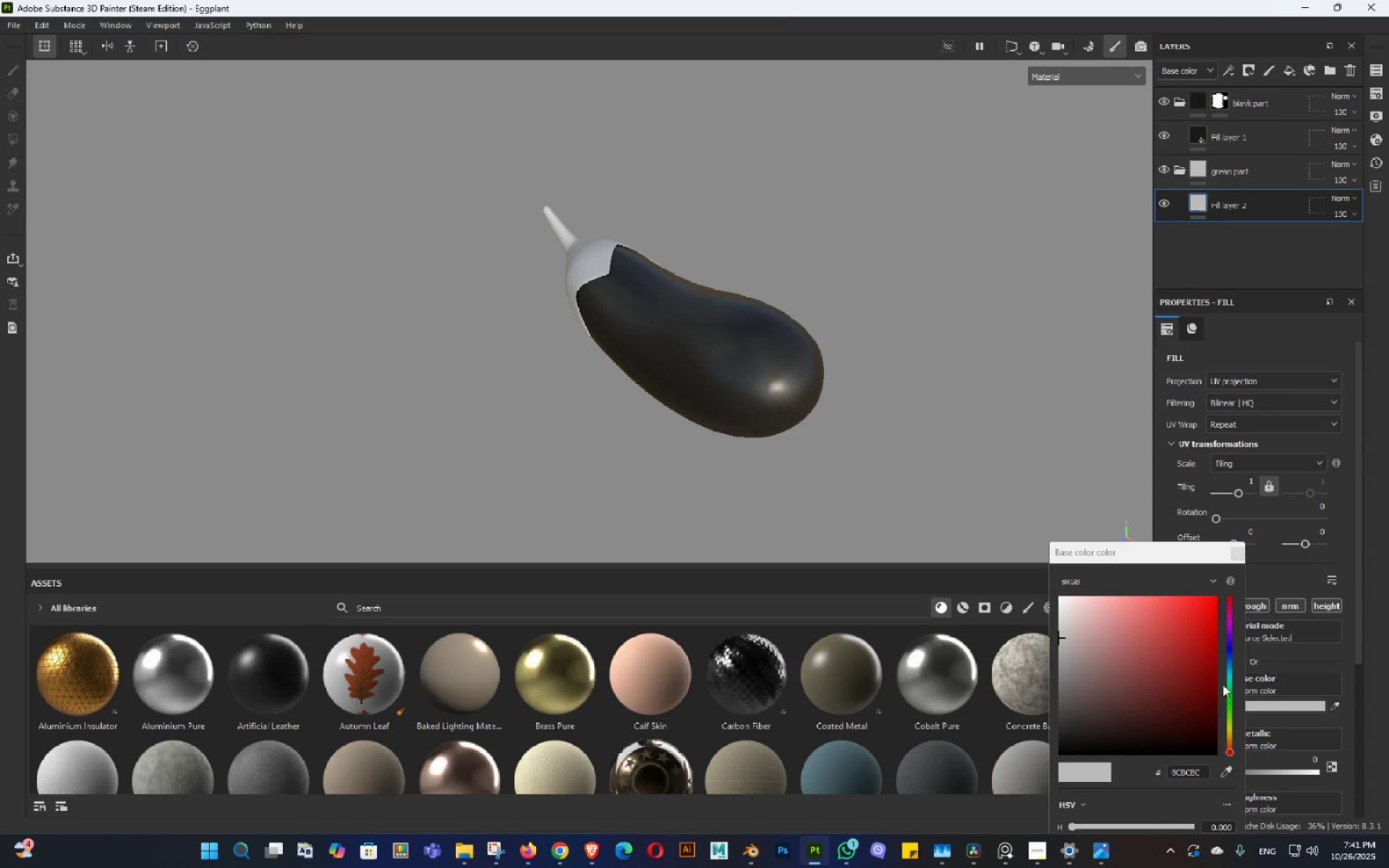 
left_click_drag(start_coordinate=[1230, 685], to_coordinate=[1229, 707])
 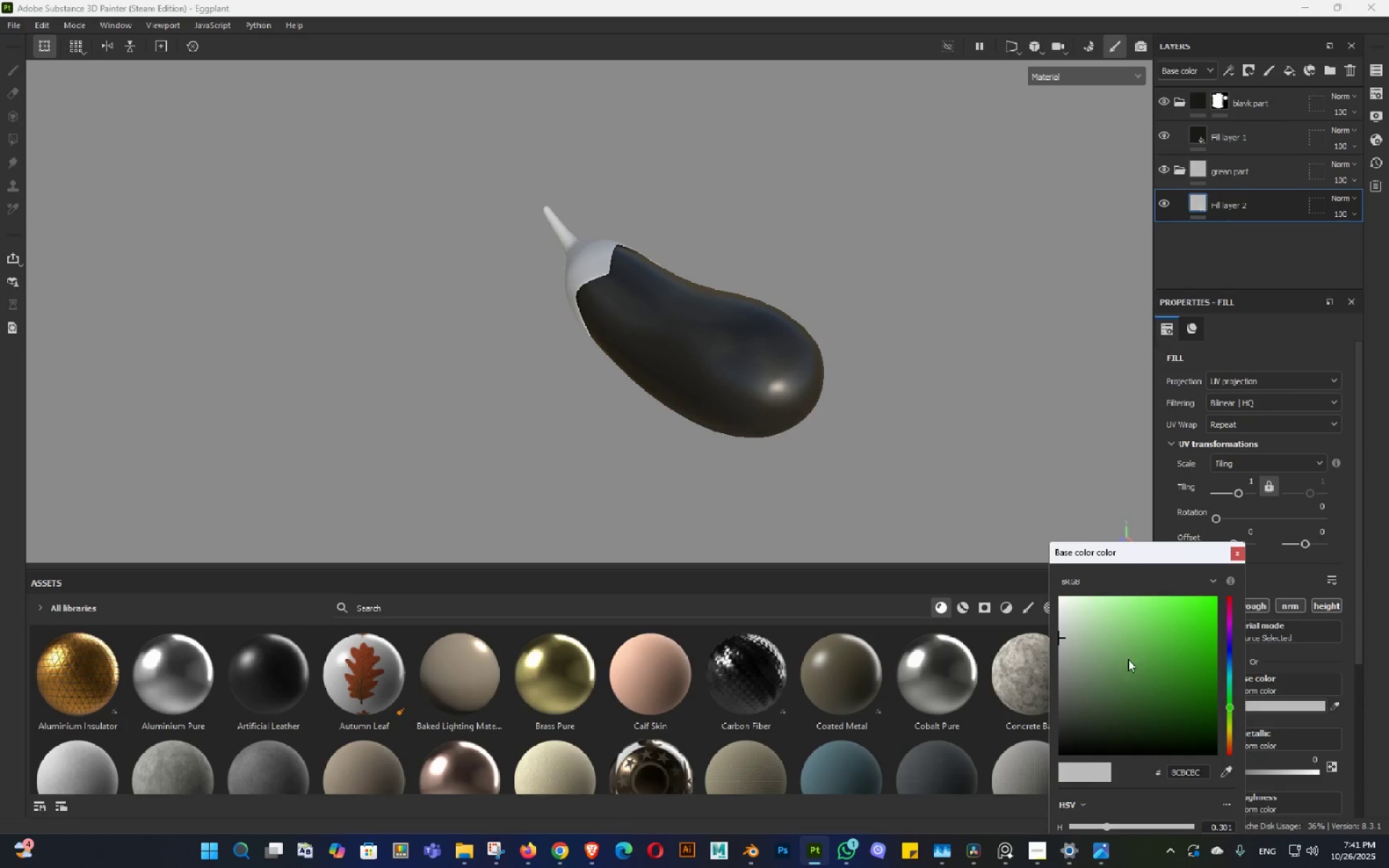 
left_click_drag(start_coordinate=[1129, 657], to_coordinate=[1134, 679])
 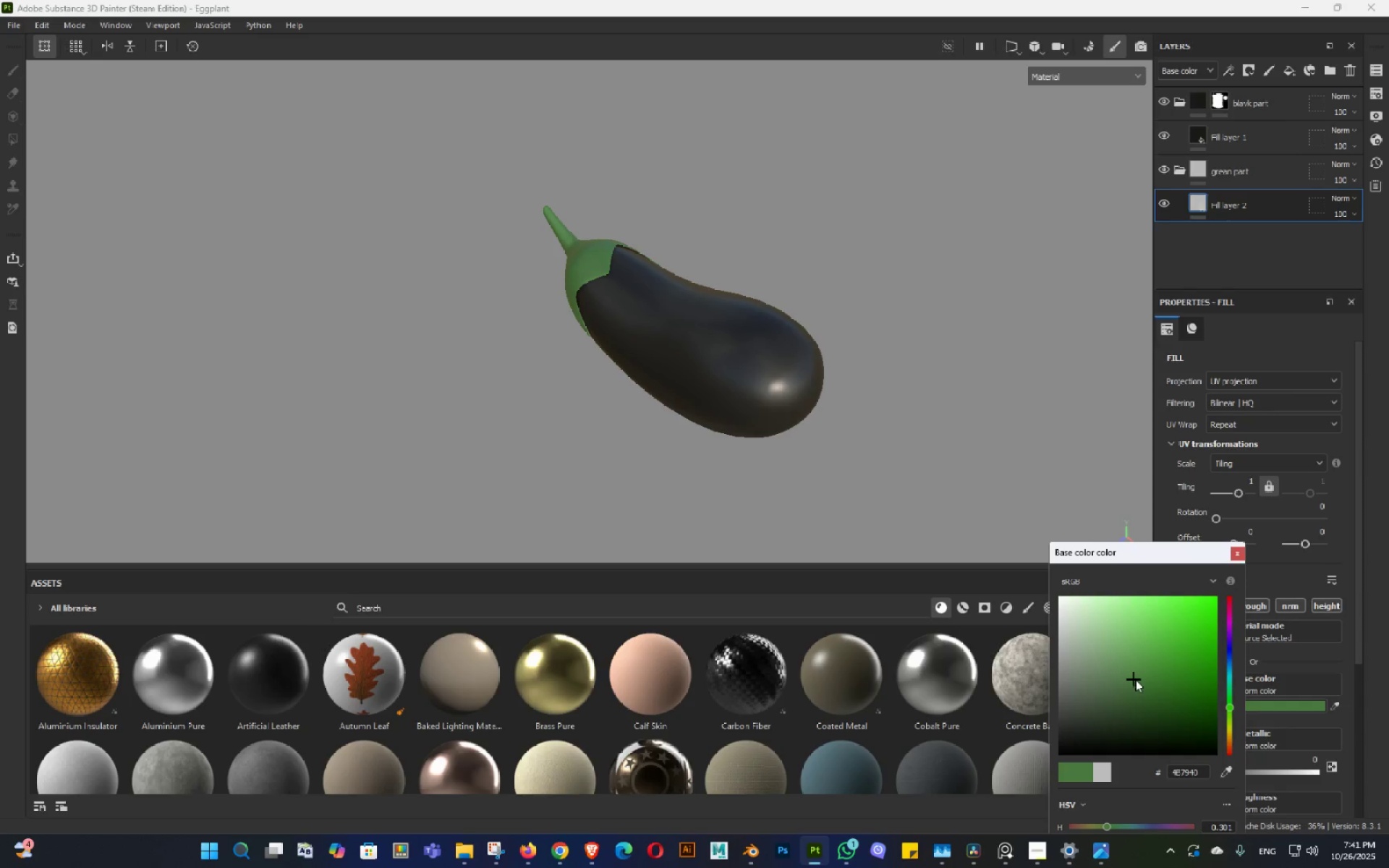 
left_click_drag(start_coordinate=[1134, 679], to_coordinate=[1147, 689])
 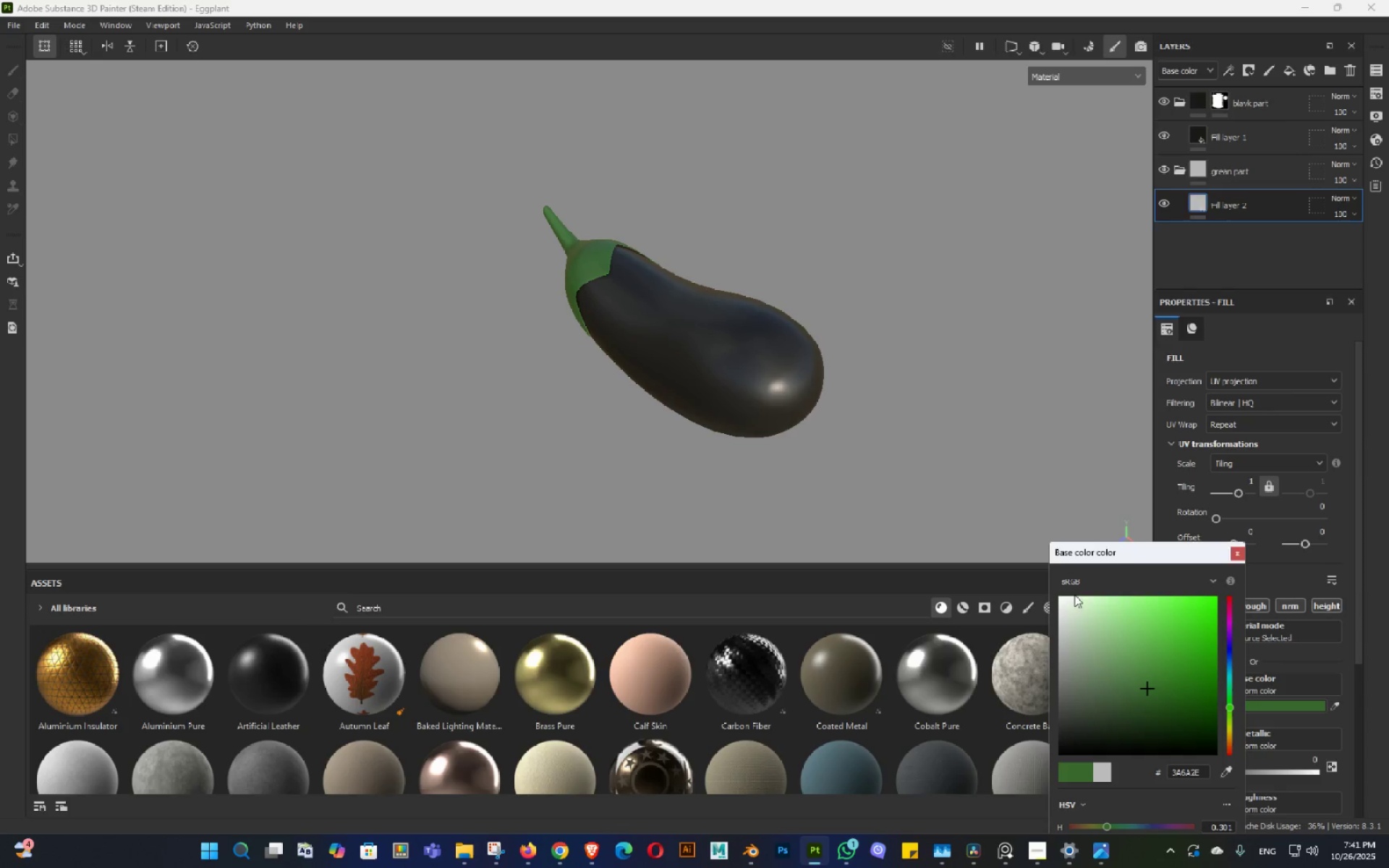 
key(Alt+AltLeft)
 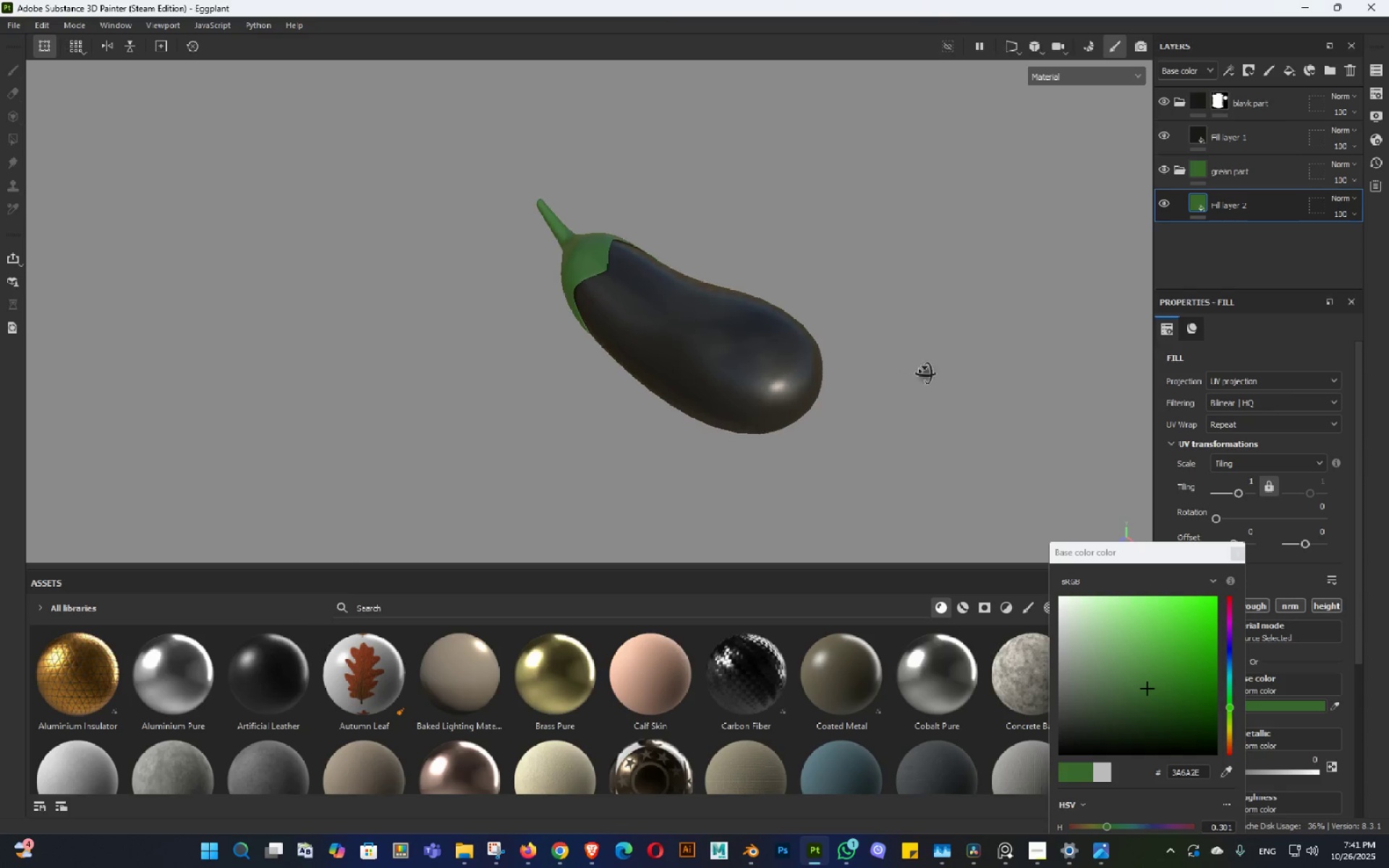 
left_click_drag(start_coordinate=[904, 357], to_coordinate=[935, 383])
 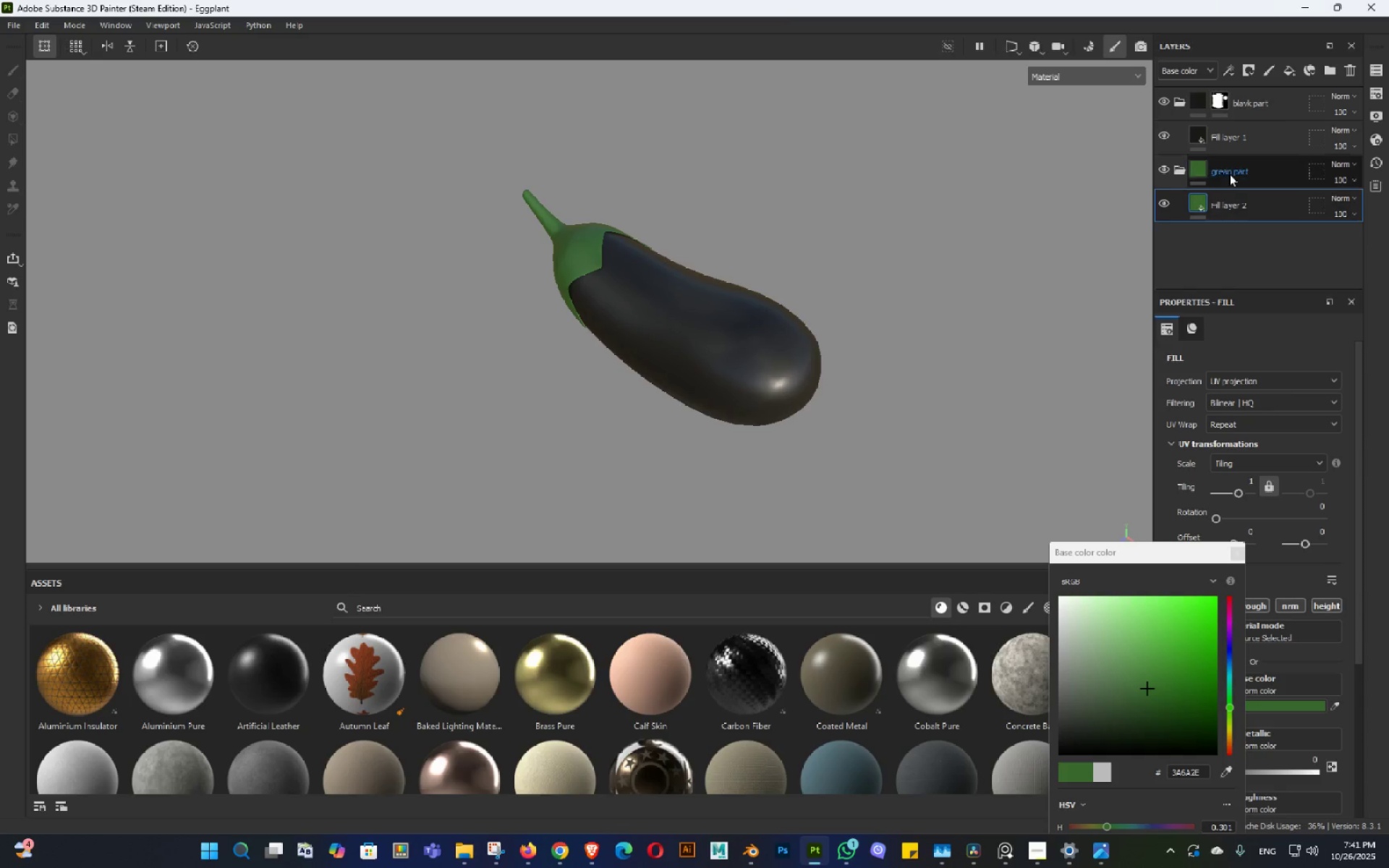 
right_click([1229, 171])
 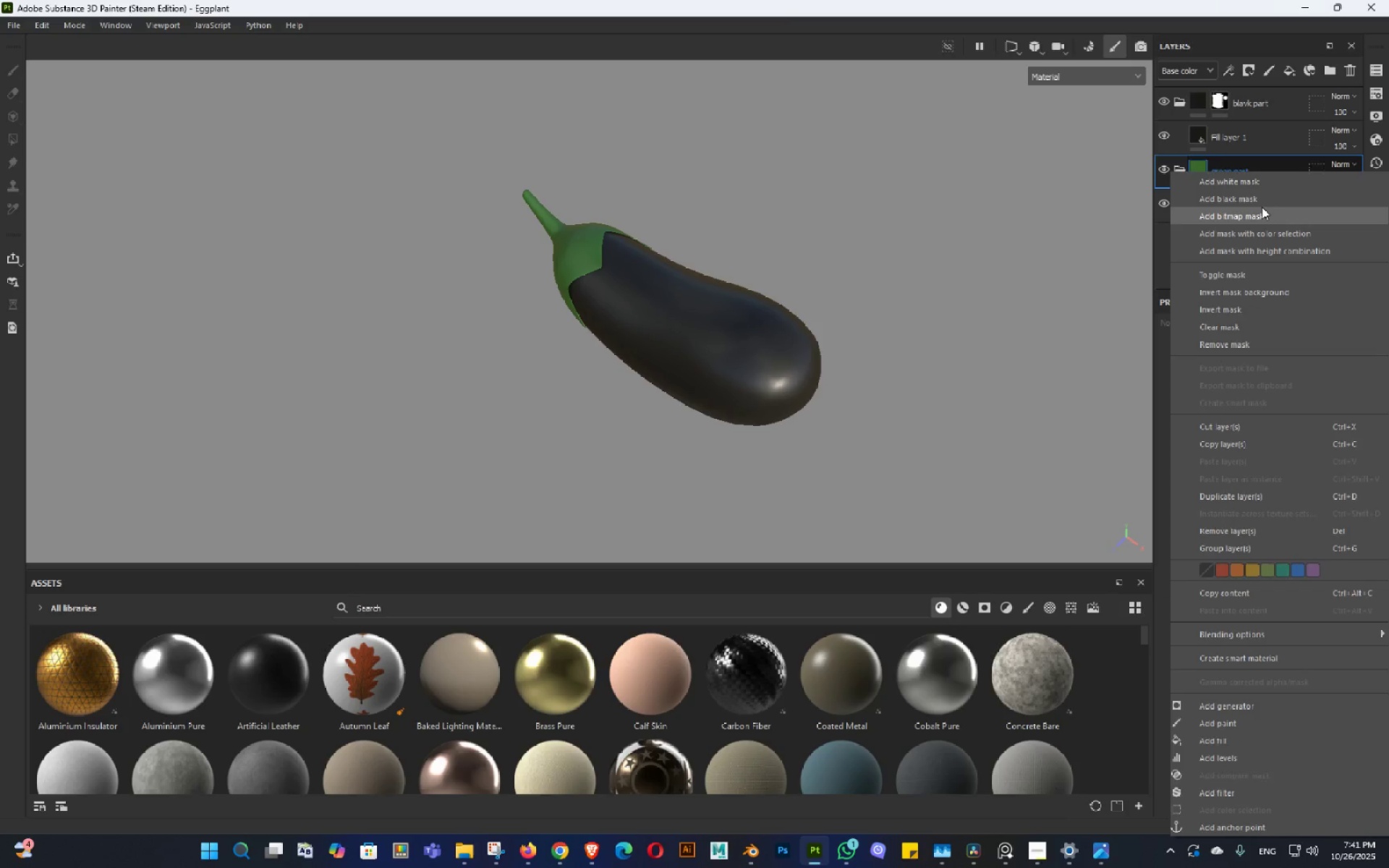 
left_click([1262, 207])
 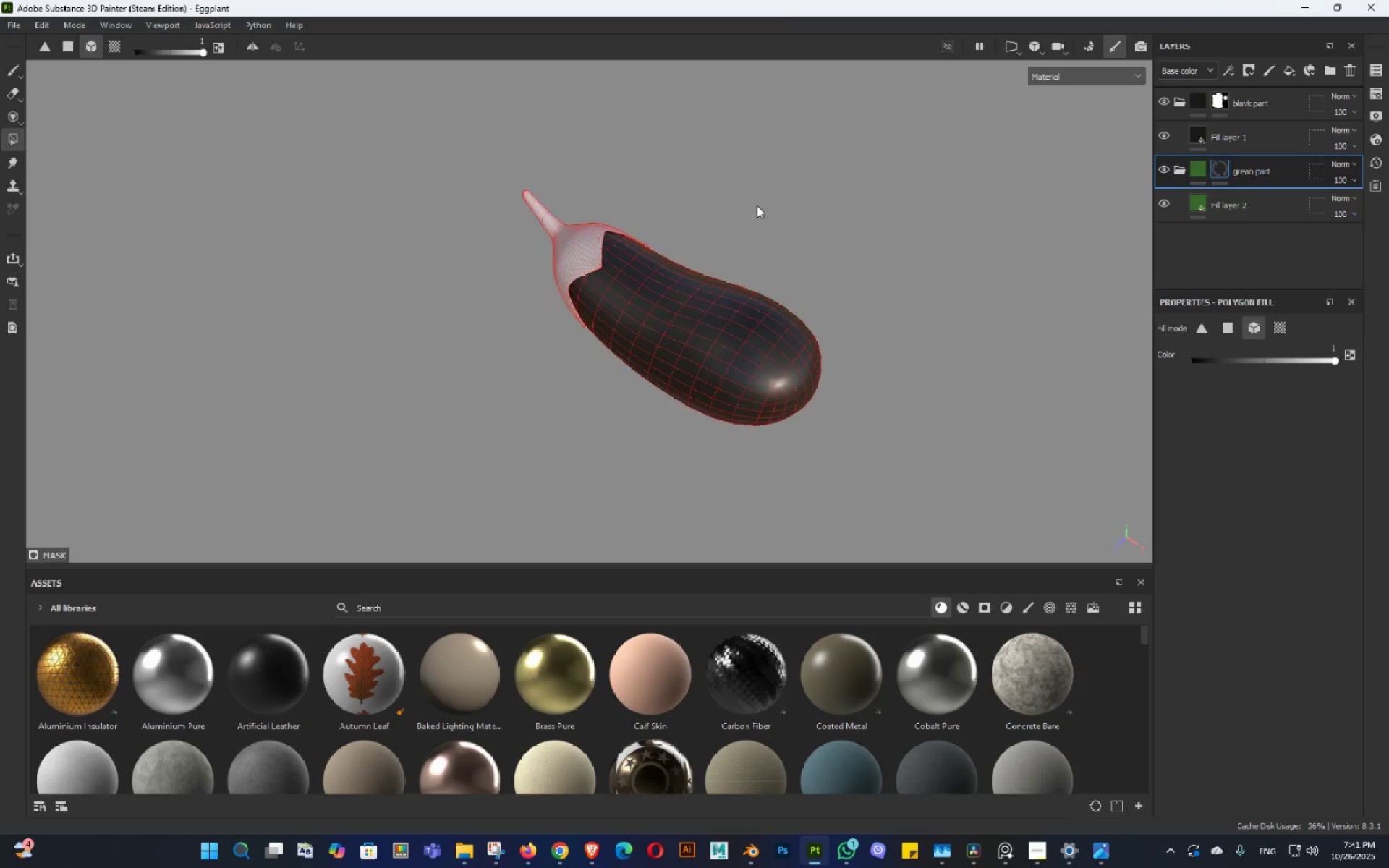 
left_click([562, 244])
 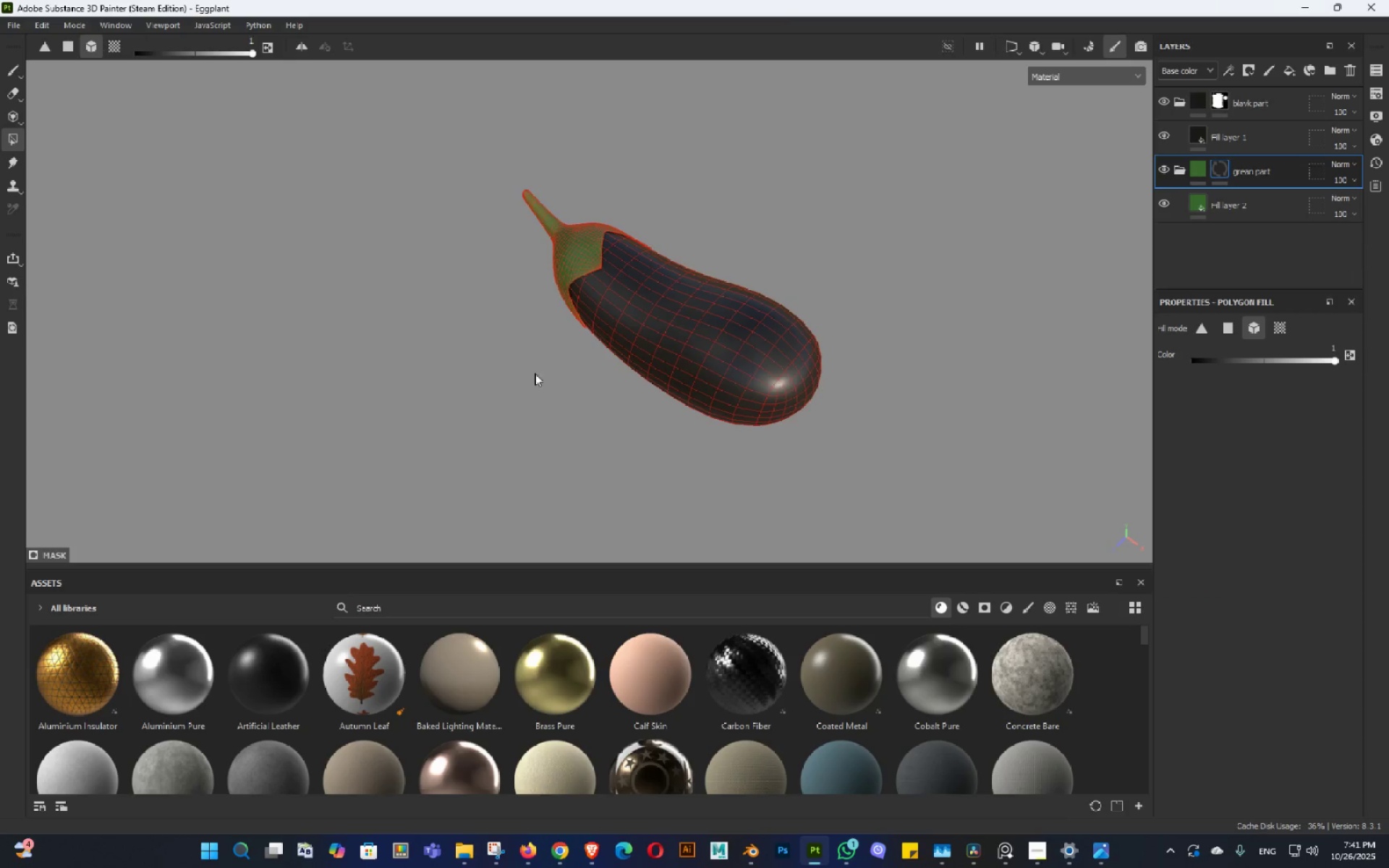 
hold_key(key=AltLeft, duration=1.11)
double_click([616, 348])
 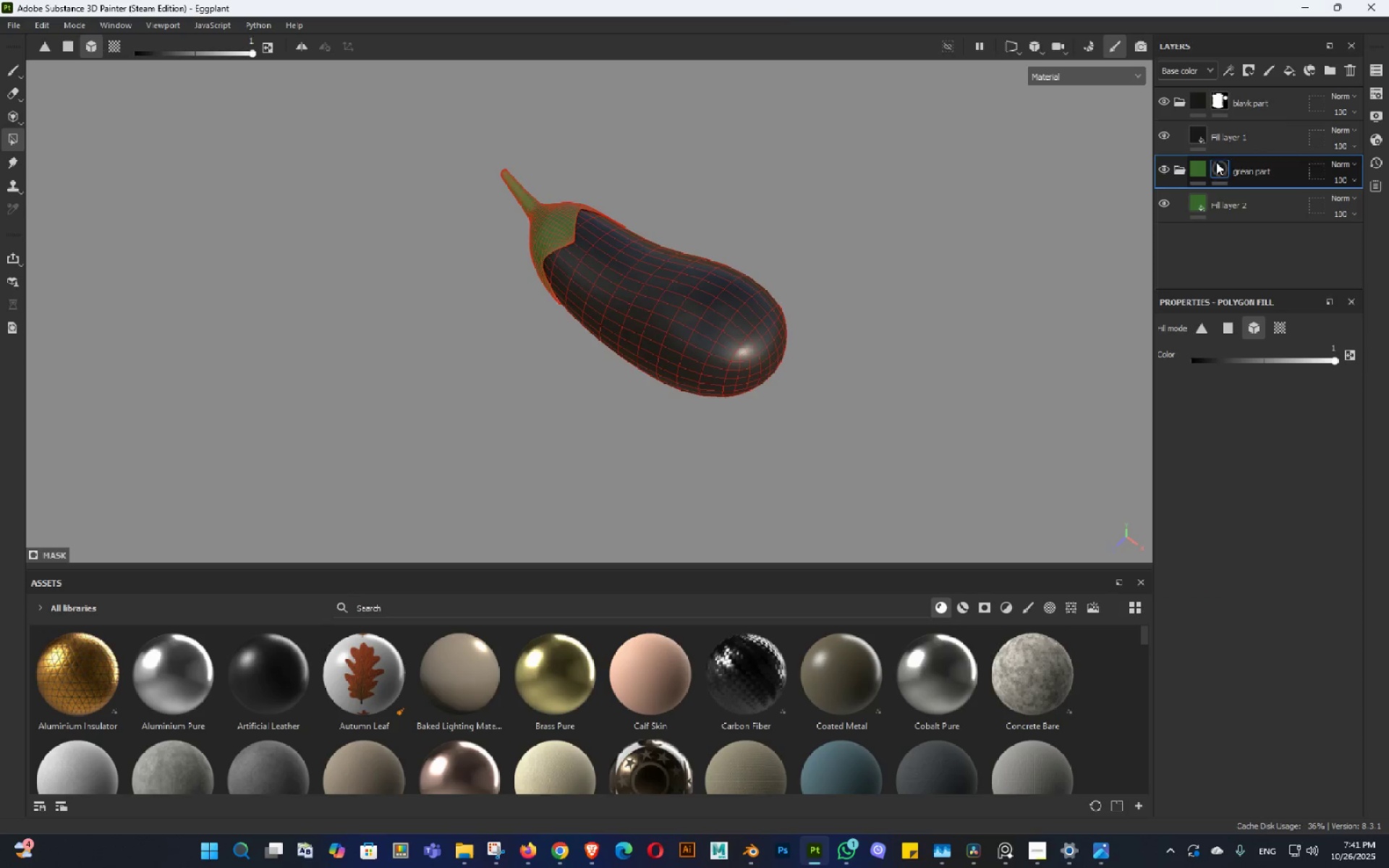 
left_click([1243, 140])
 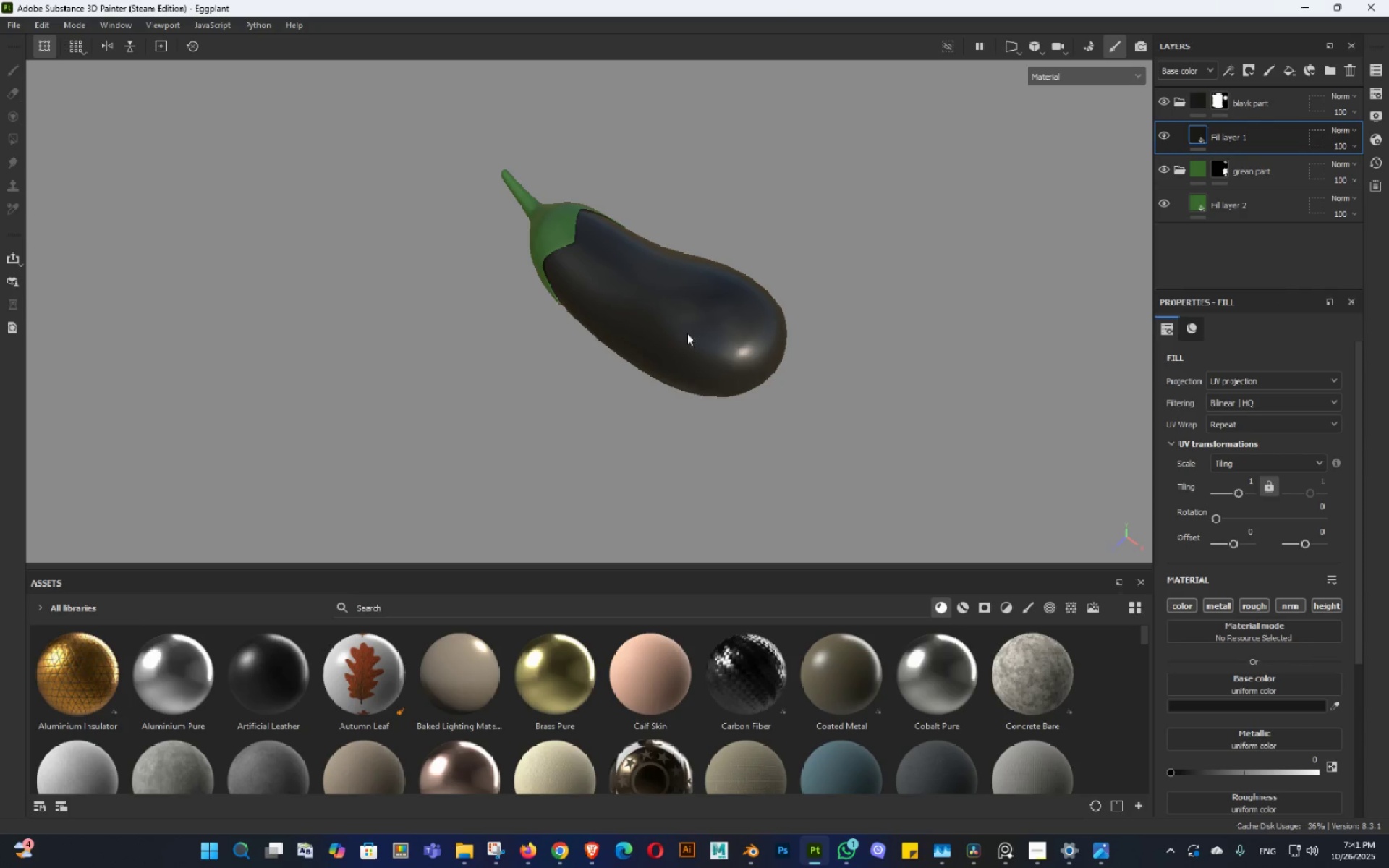 
hold_key(key=AltLeft, duration=0.82)
left_click_drag(start_coordinate=[689, 333], to_coordinate=[683, 294])
 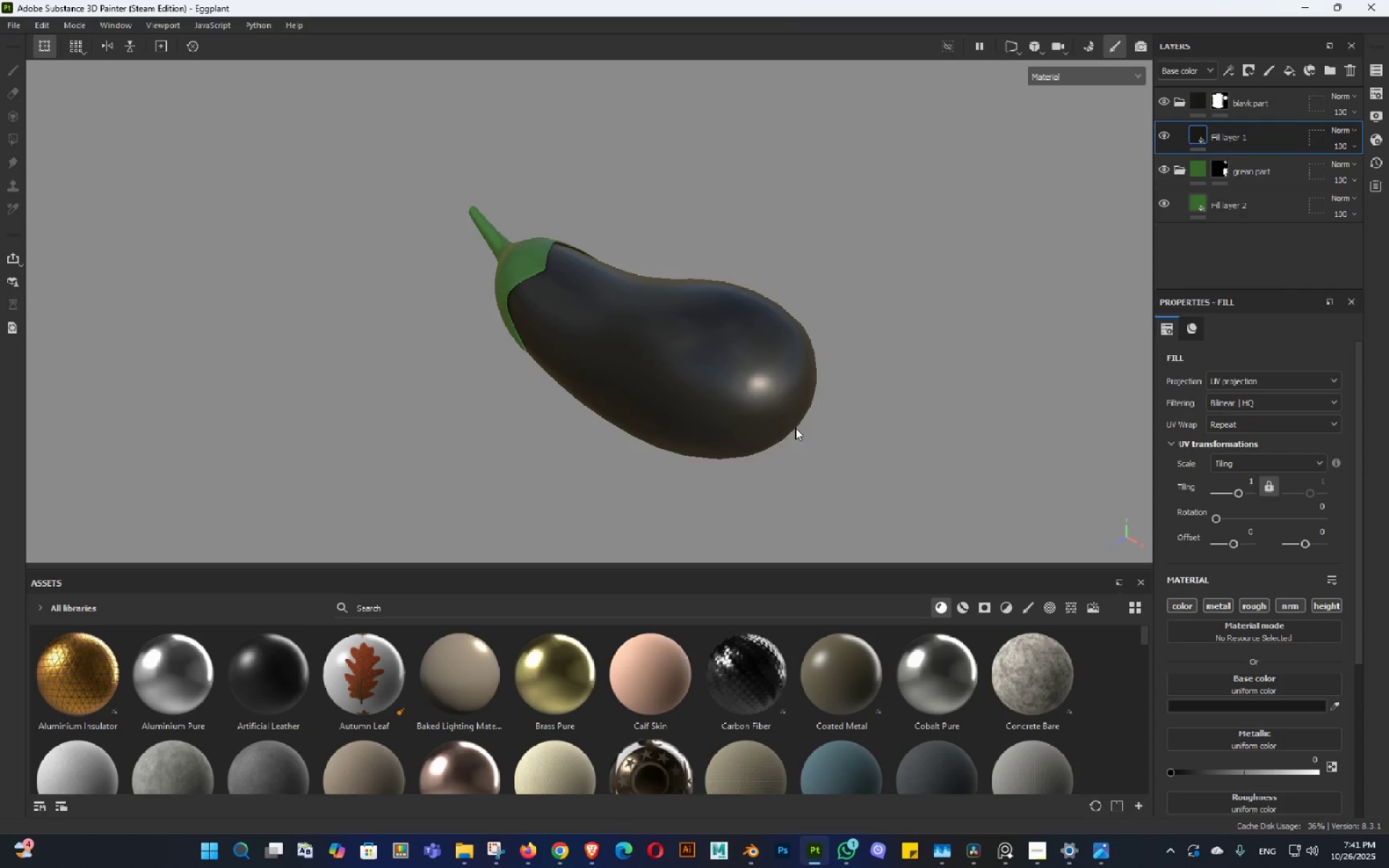 
left_click_drag(start_coordinate=[829, 449], to_coordinate=[787, 527])
 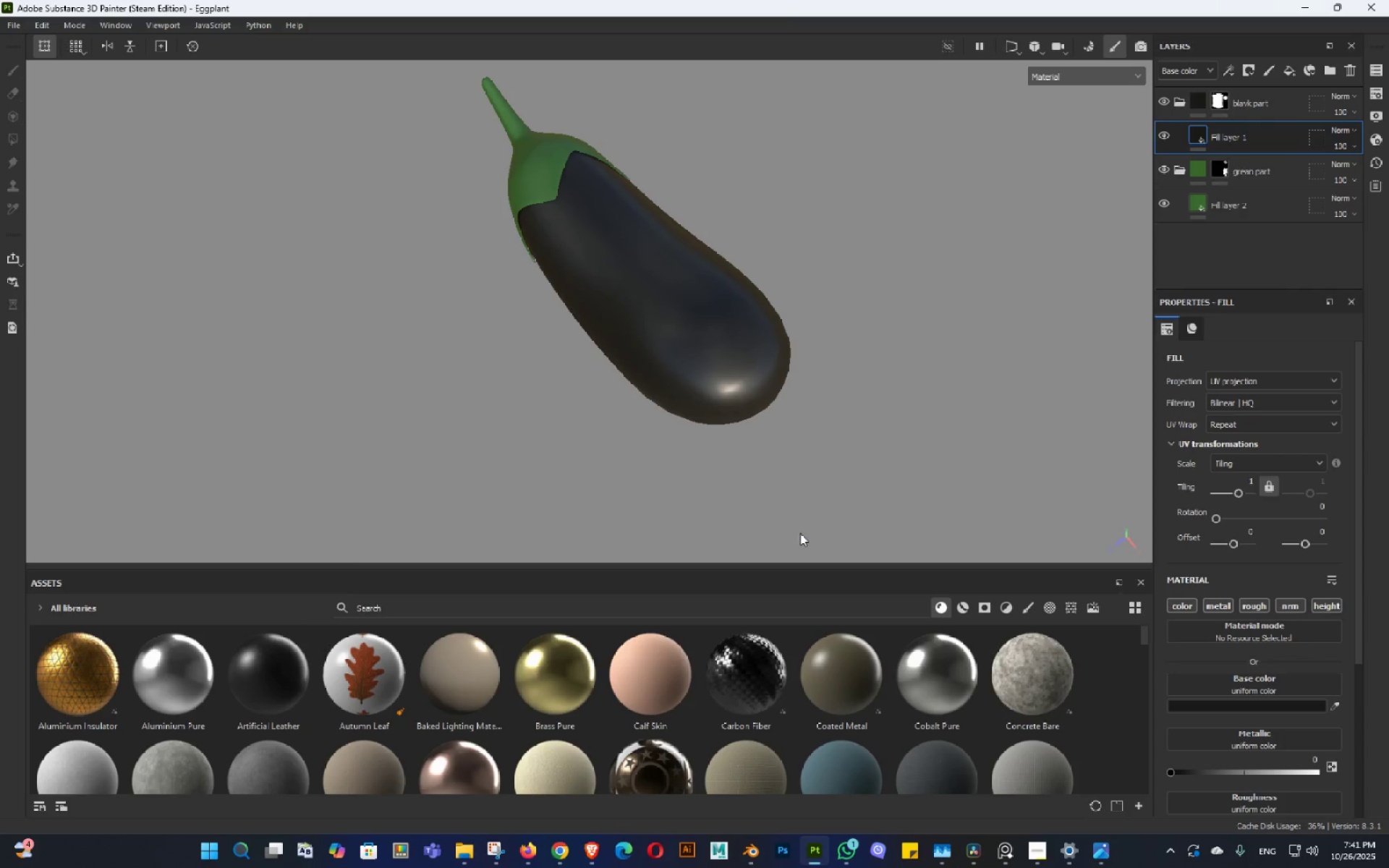 
key(Control+ControlLeft)
 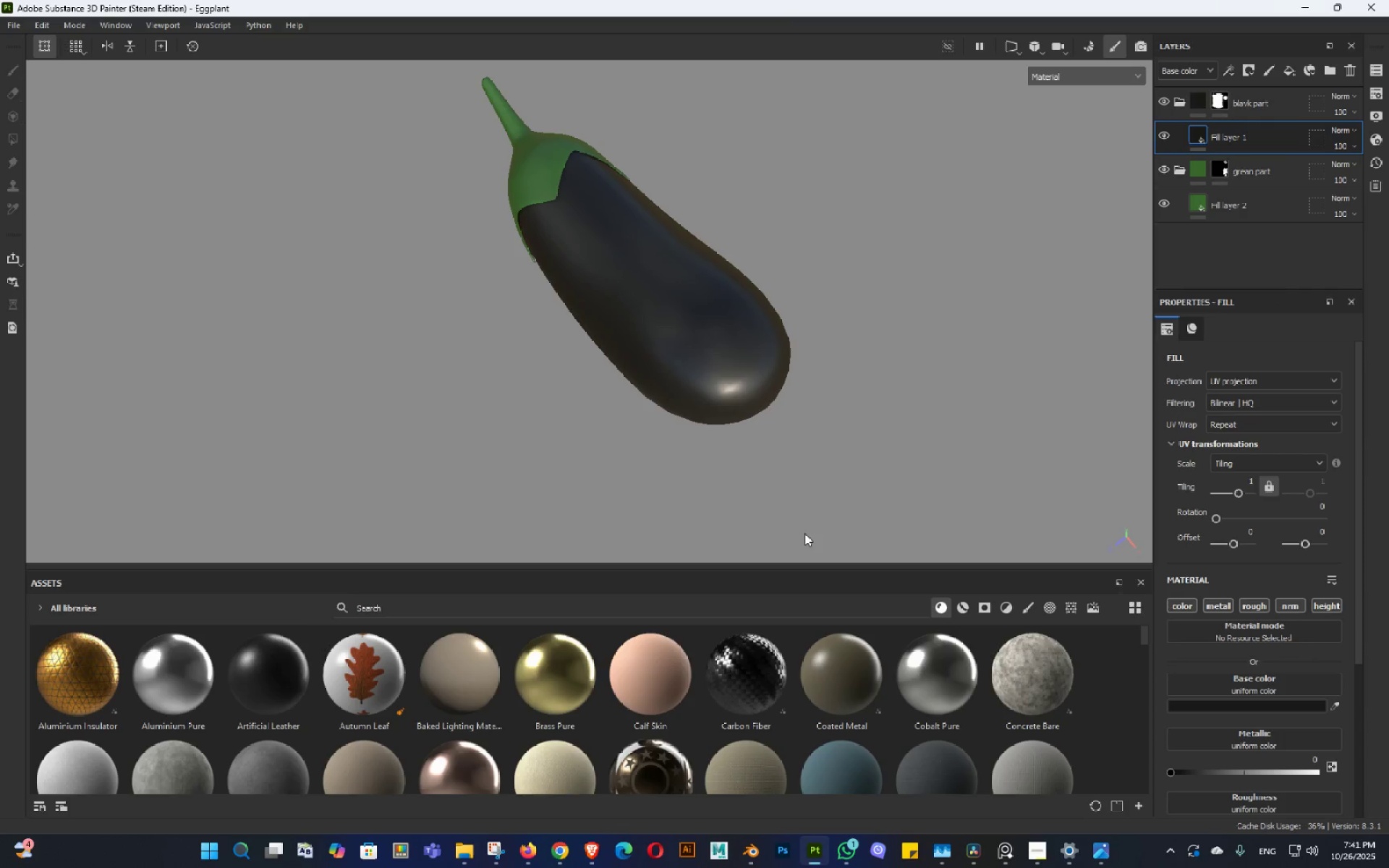 
key(Control+S)
 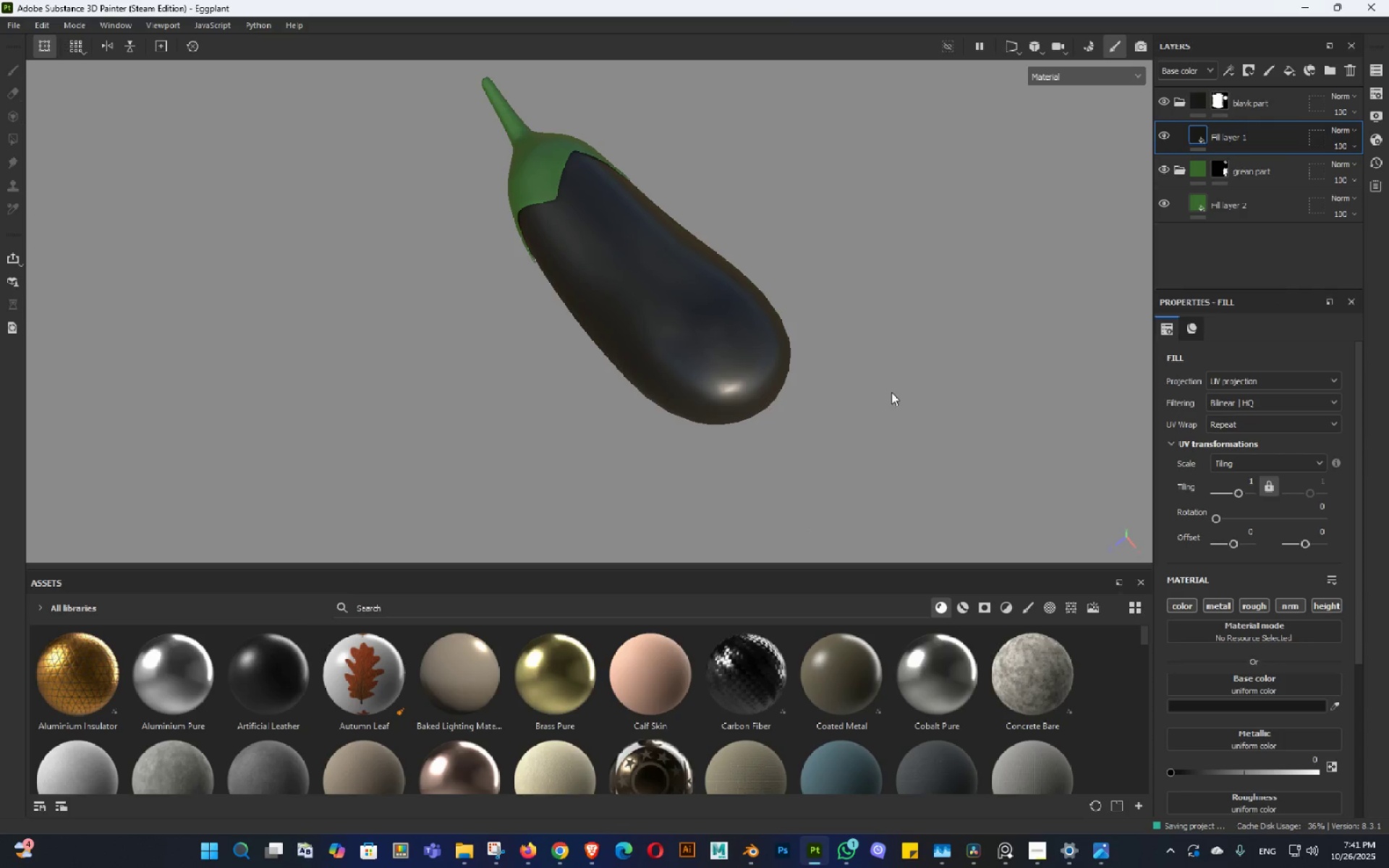 
hold_key(key=AltLeft, duration=1.5)
left_click_drag(start_coordinate=[904, 382], to_coordinate=[791, 358])
 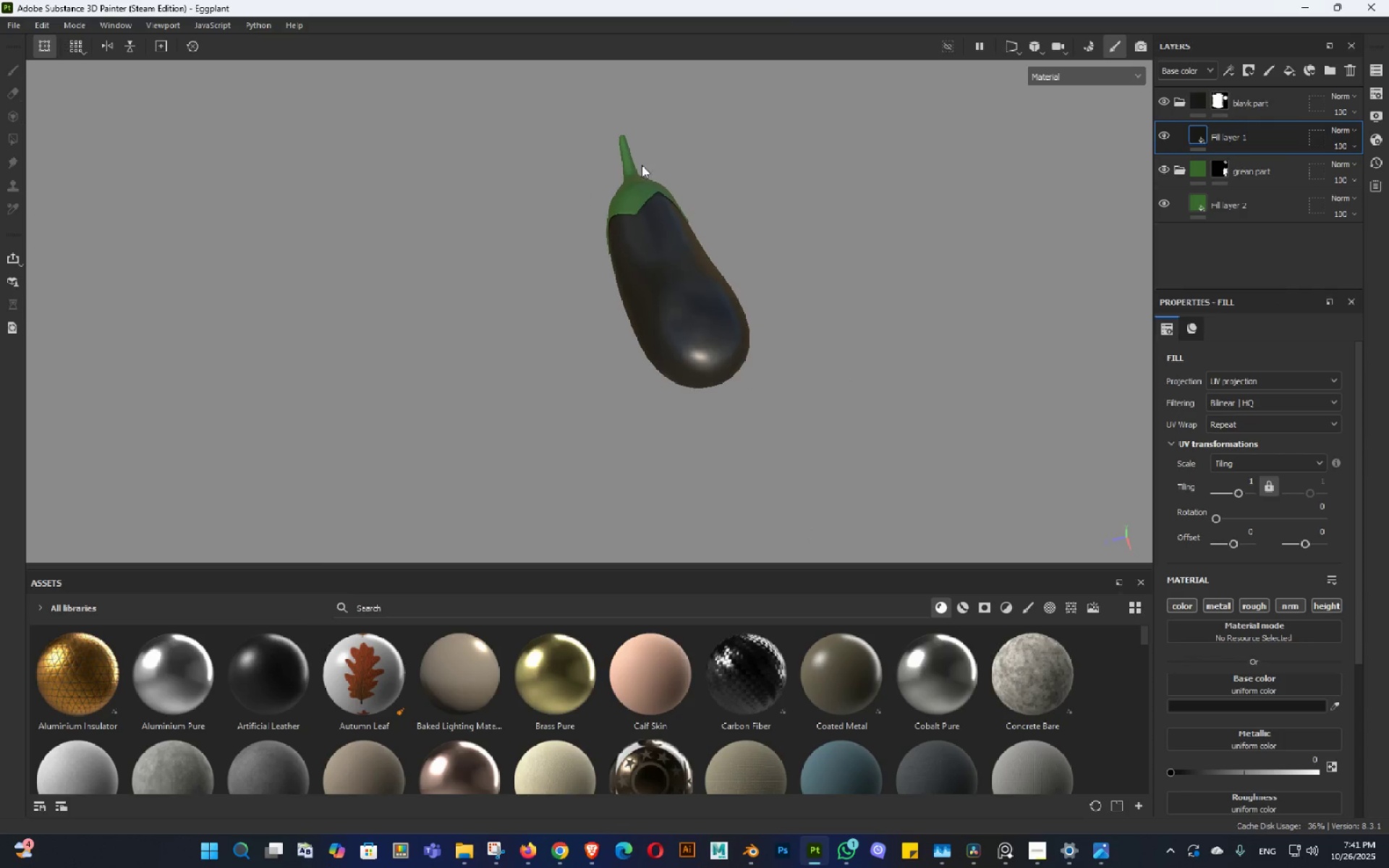 
left_click_drag(start_coordinate=[884, 257], to_coordinate=[600, 220])
 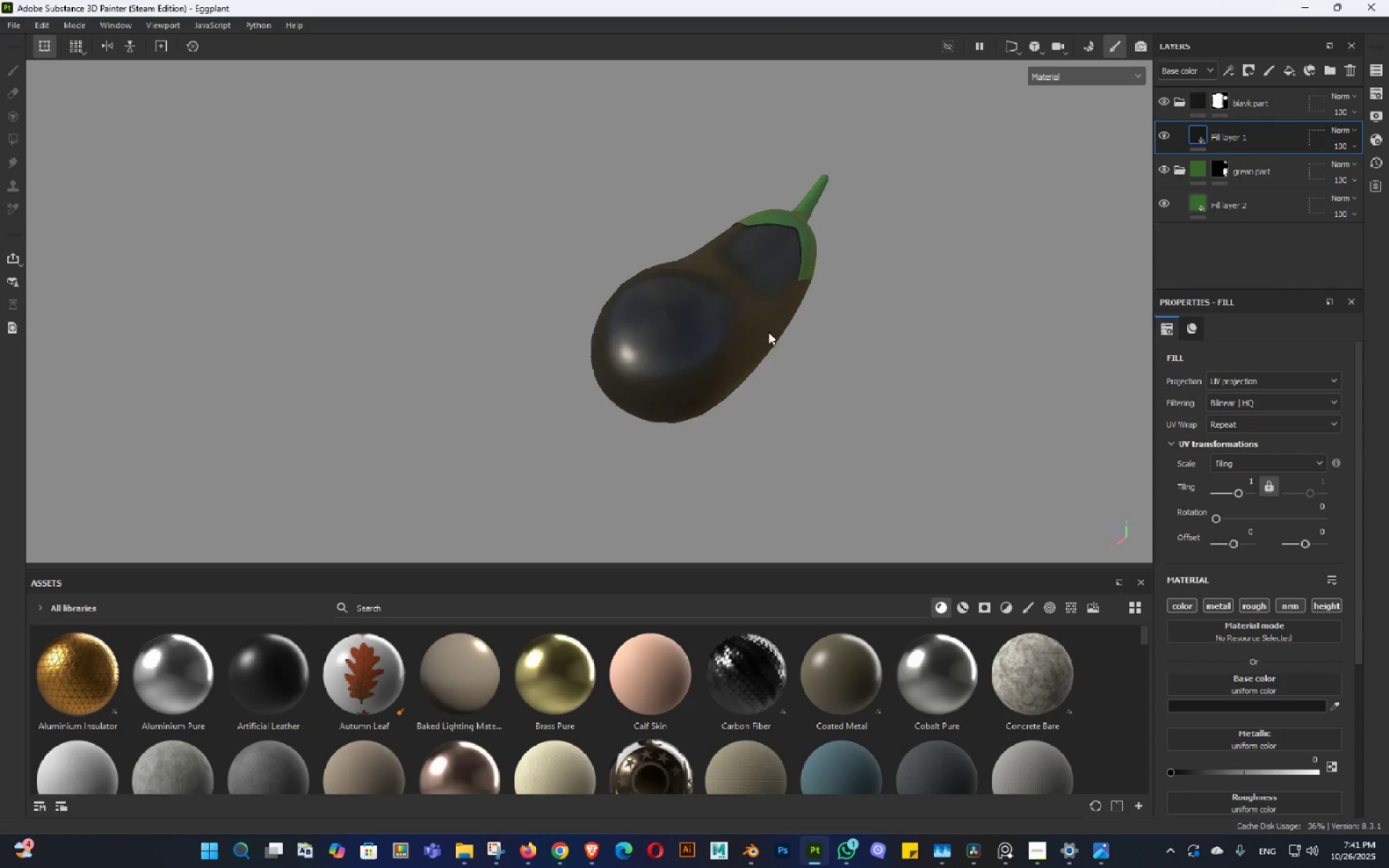 
left_click_drag(start_coordinate=[763, 333], to_coordinate=[588, 309])
 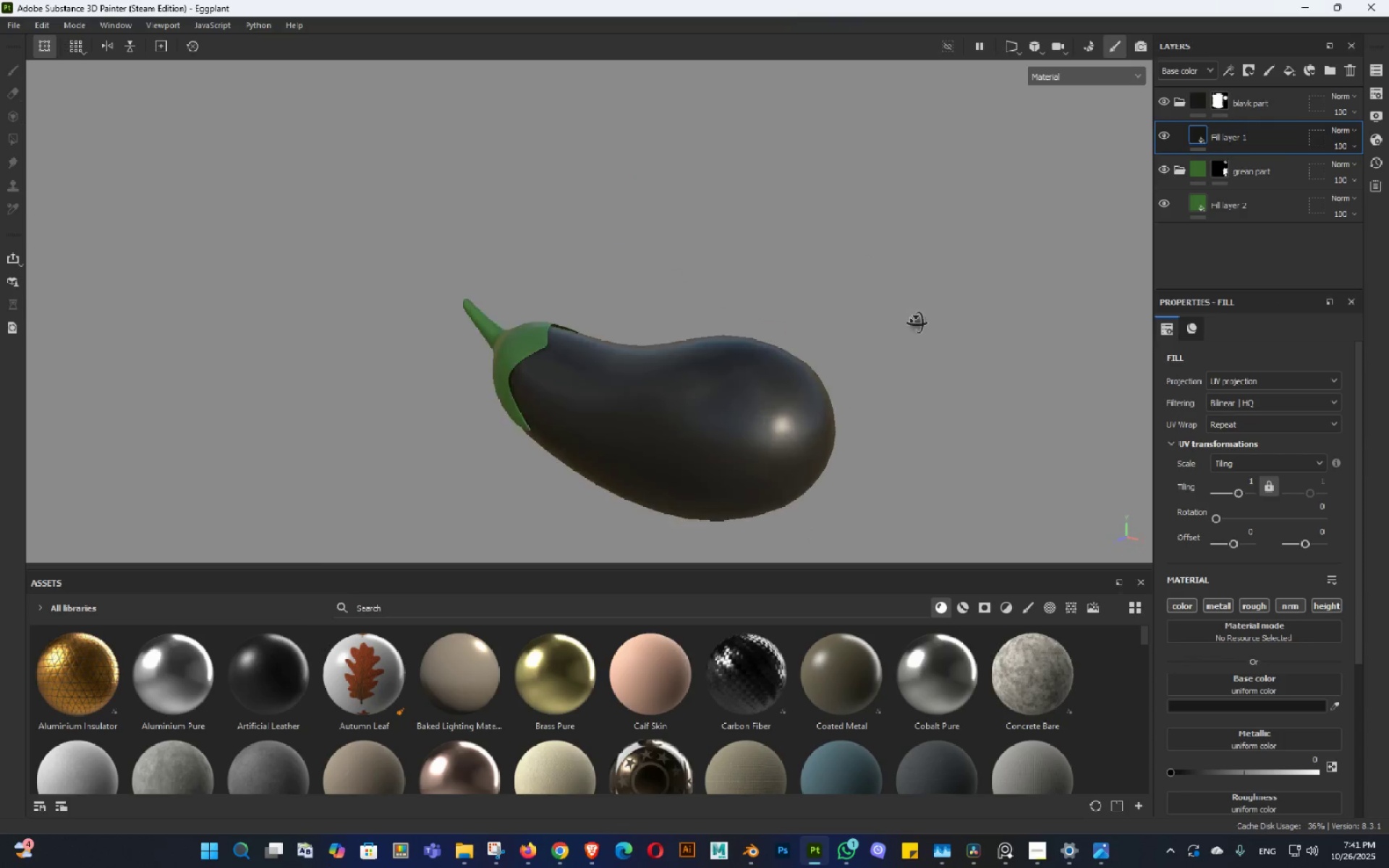 
hold_key(key=AltLeft, duration=1.51)
left_click_drag(start_coordinate=[558, 349], to_coordinate=[1038, 362])
 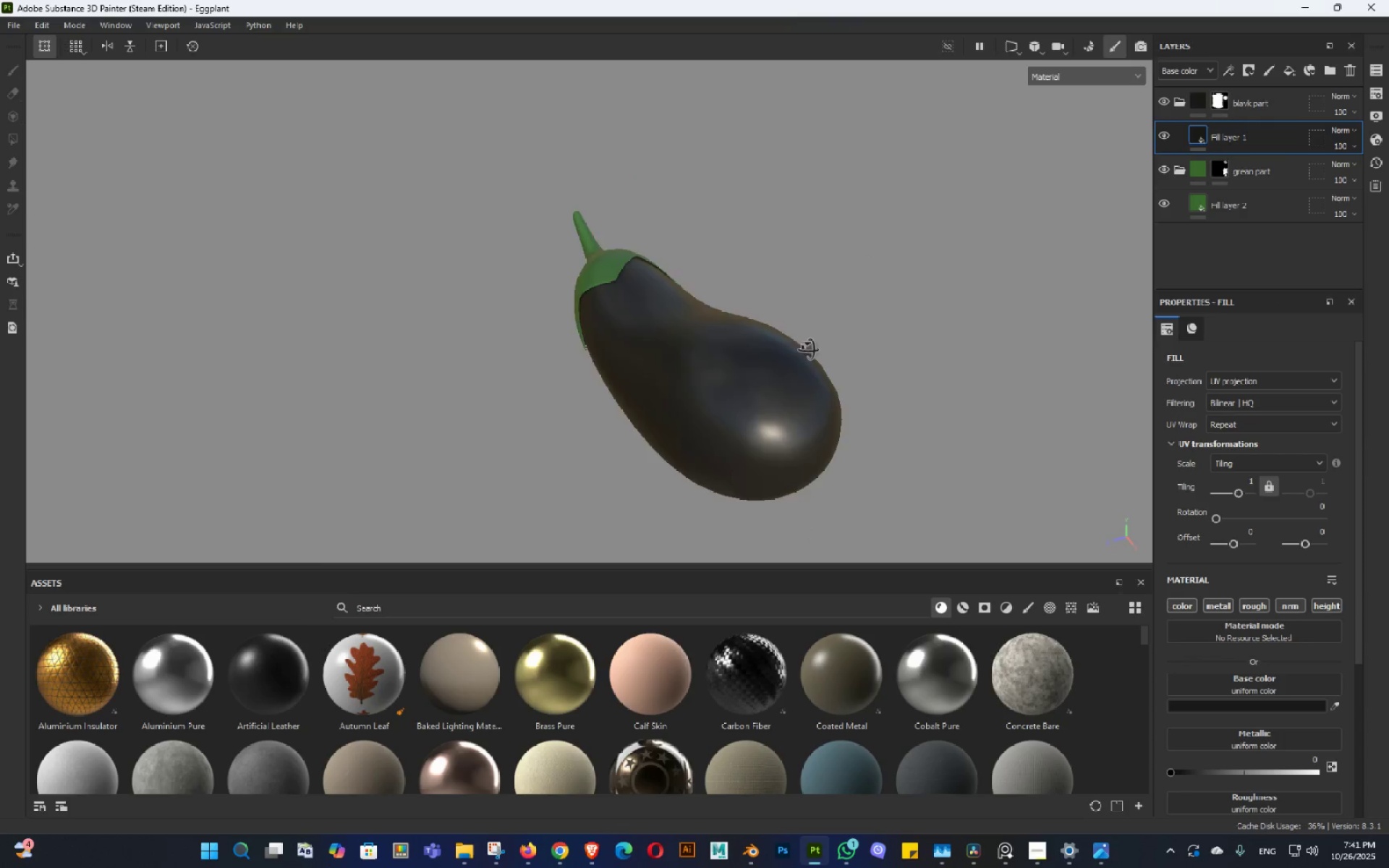 
left_click_drag(start_coordinate=[735, 365], to_coordinate=[918, 321])
 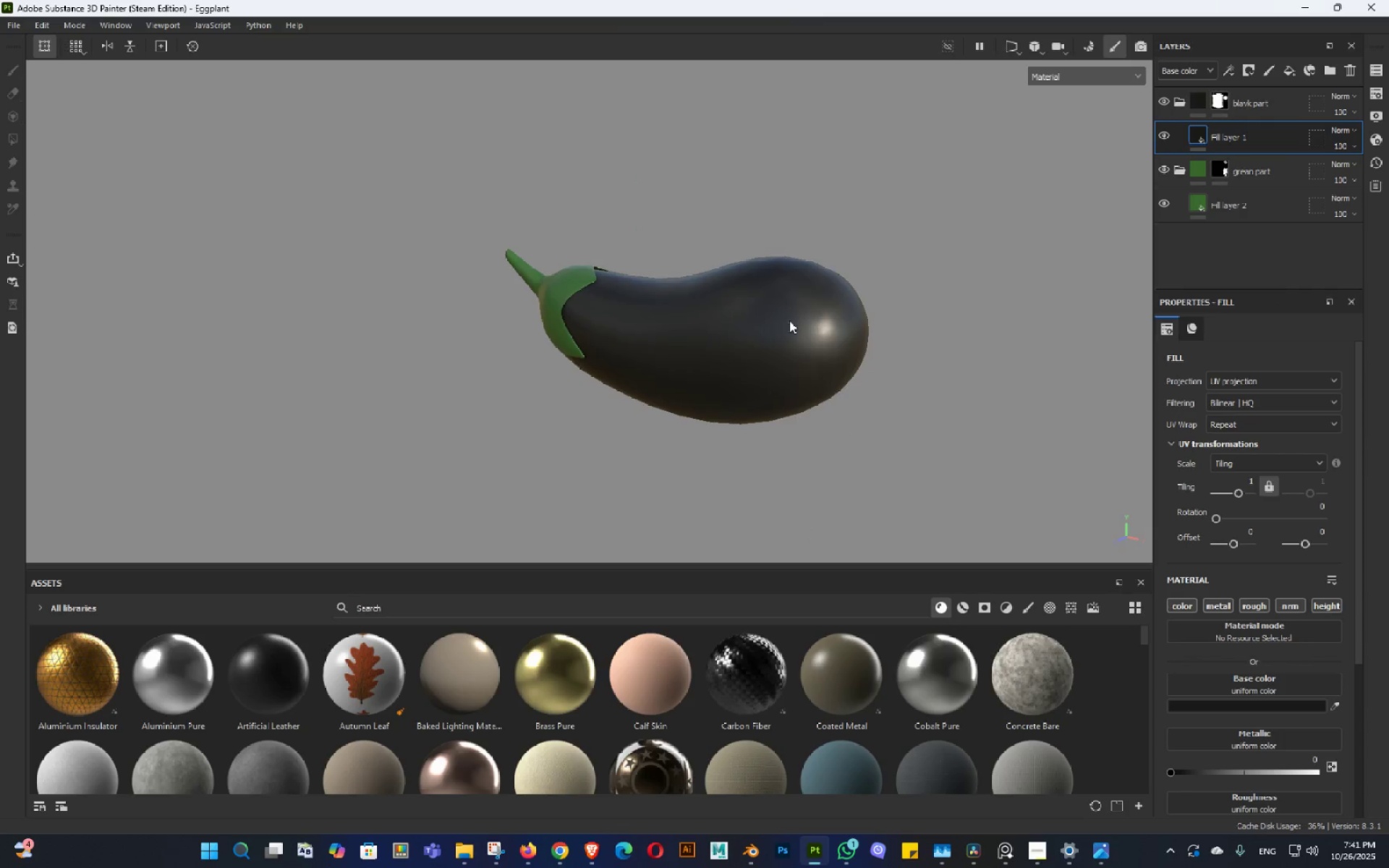 
left_click_drag(start_coordinate=[805, 332], to_coordinate=[826, 339])
 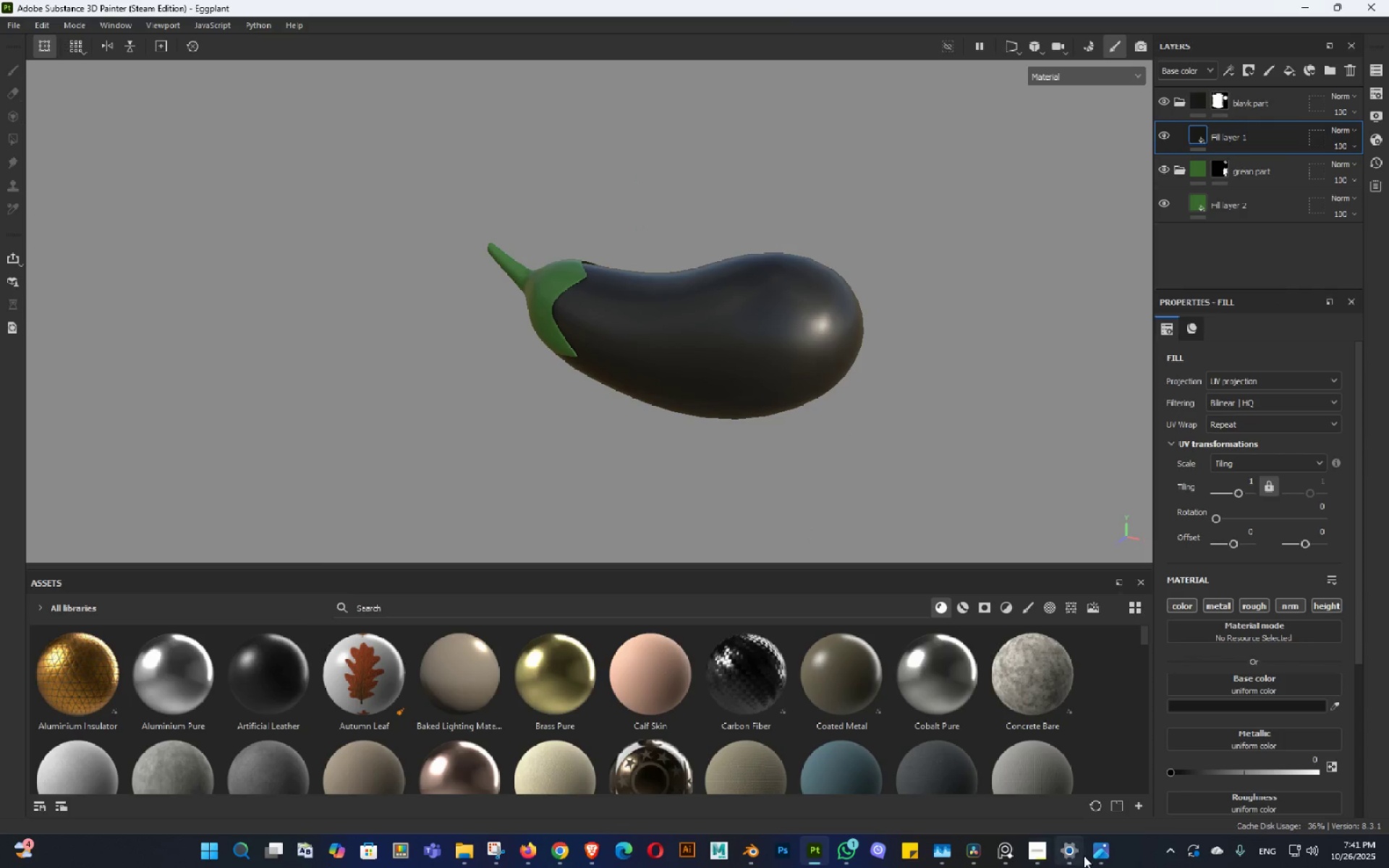 
left_click([1087, 856])
 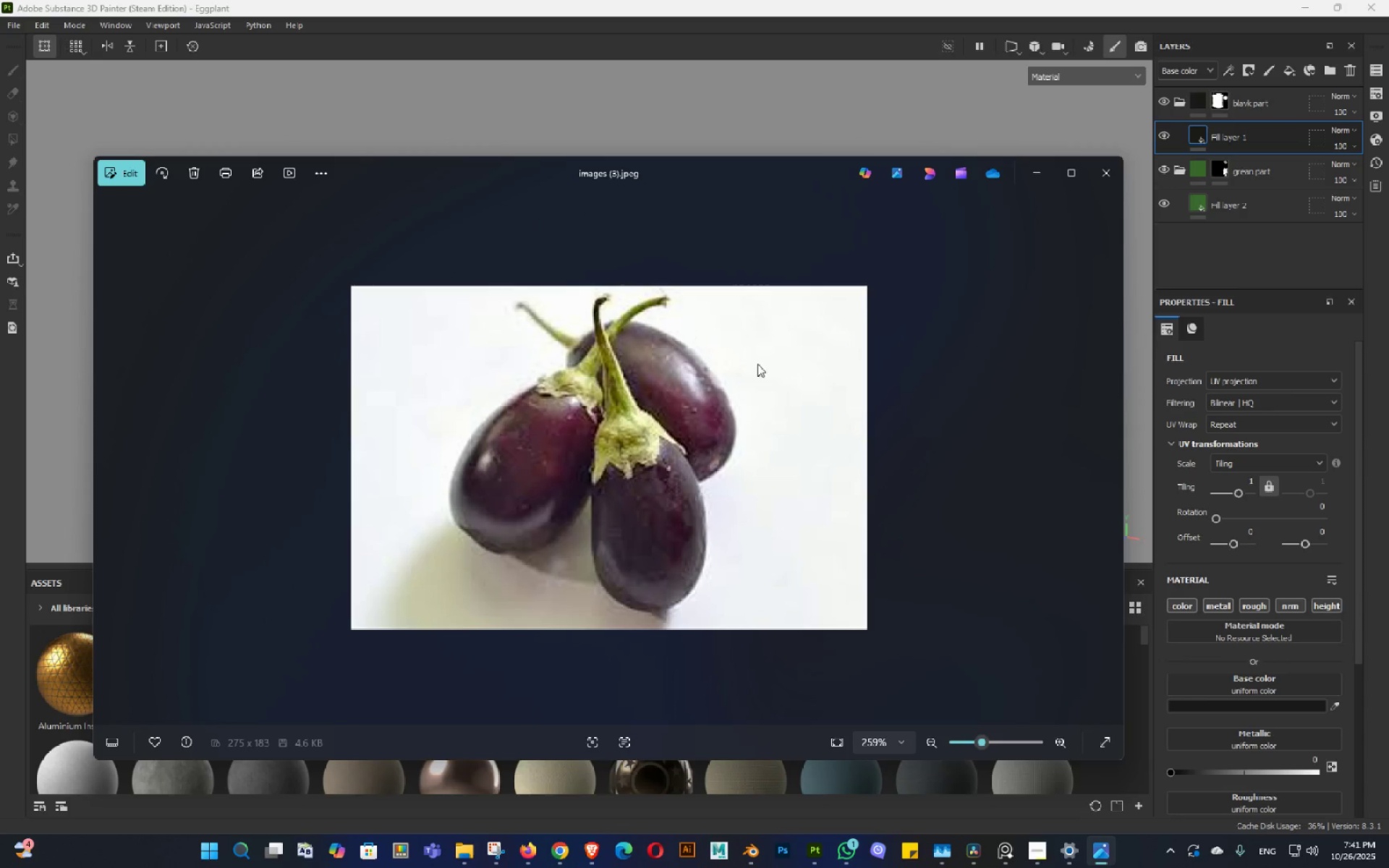 
left_click_drag(start_coordinate=[662, 184], to_coordinate=[590, 203])
 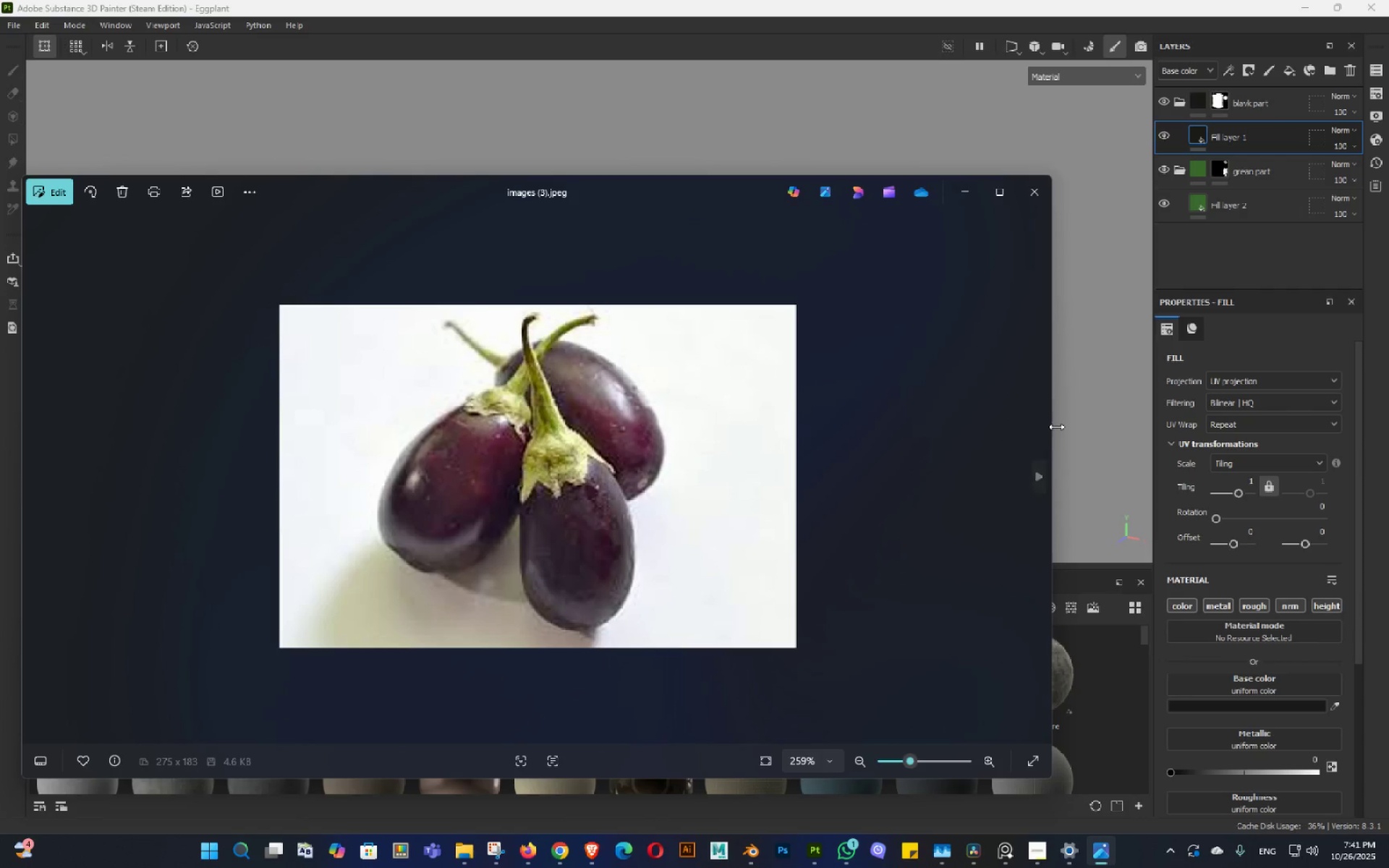 
left_click_drag(start_coordinate=[1056, 427], to_coordinate=[354, 375])
 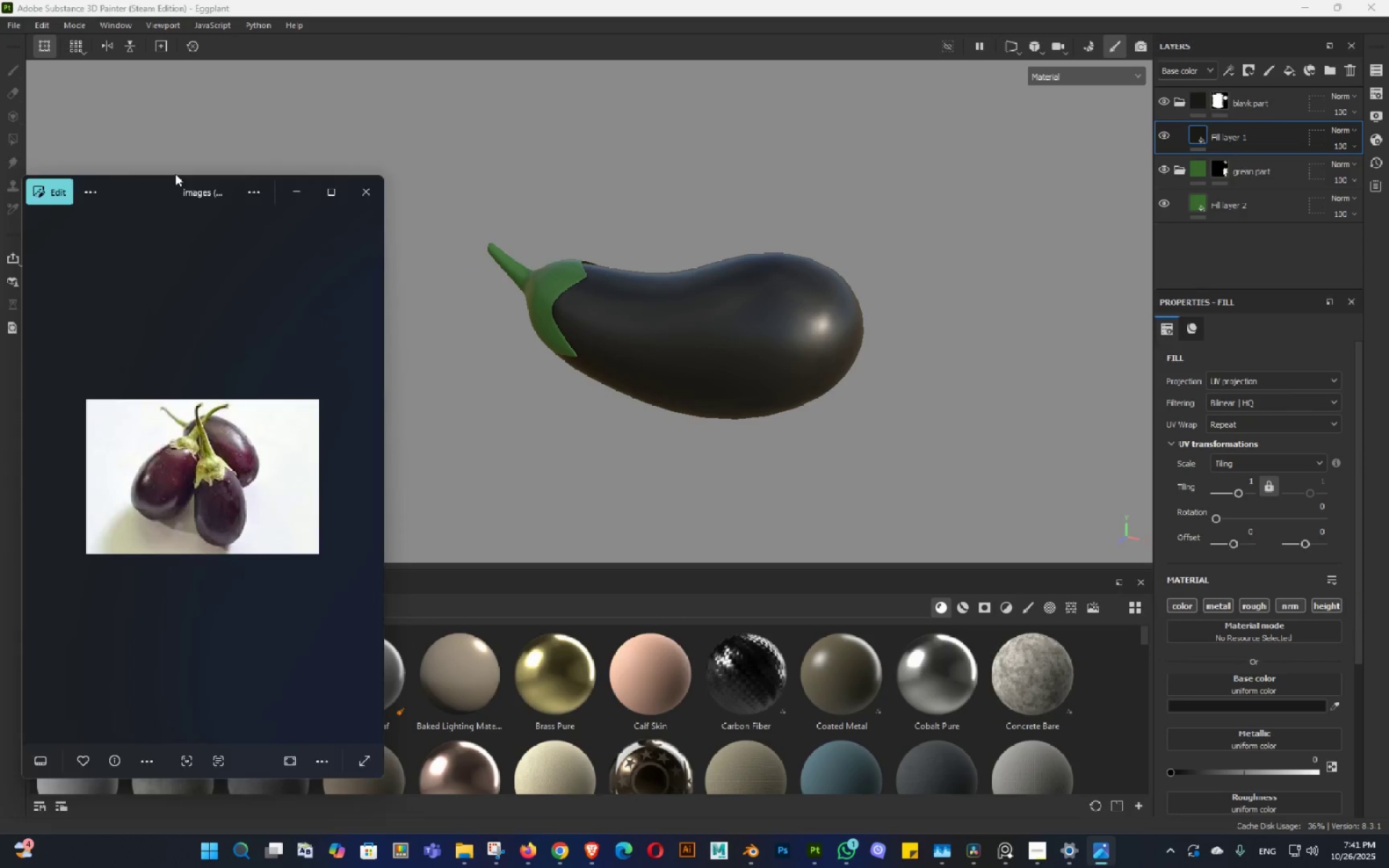 
left_click([175, 174])
 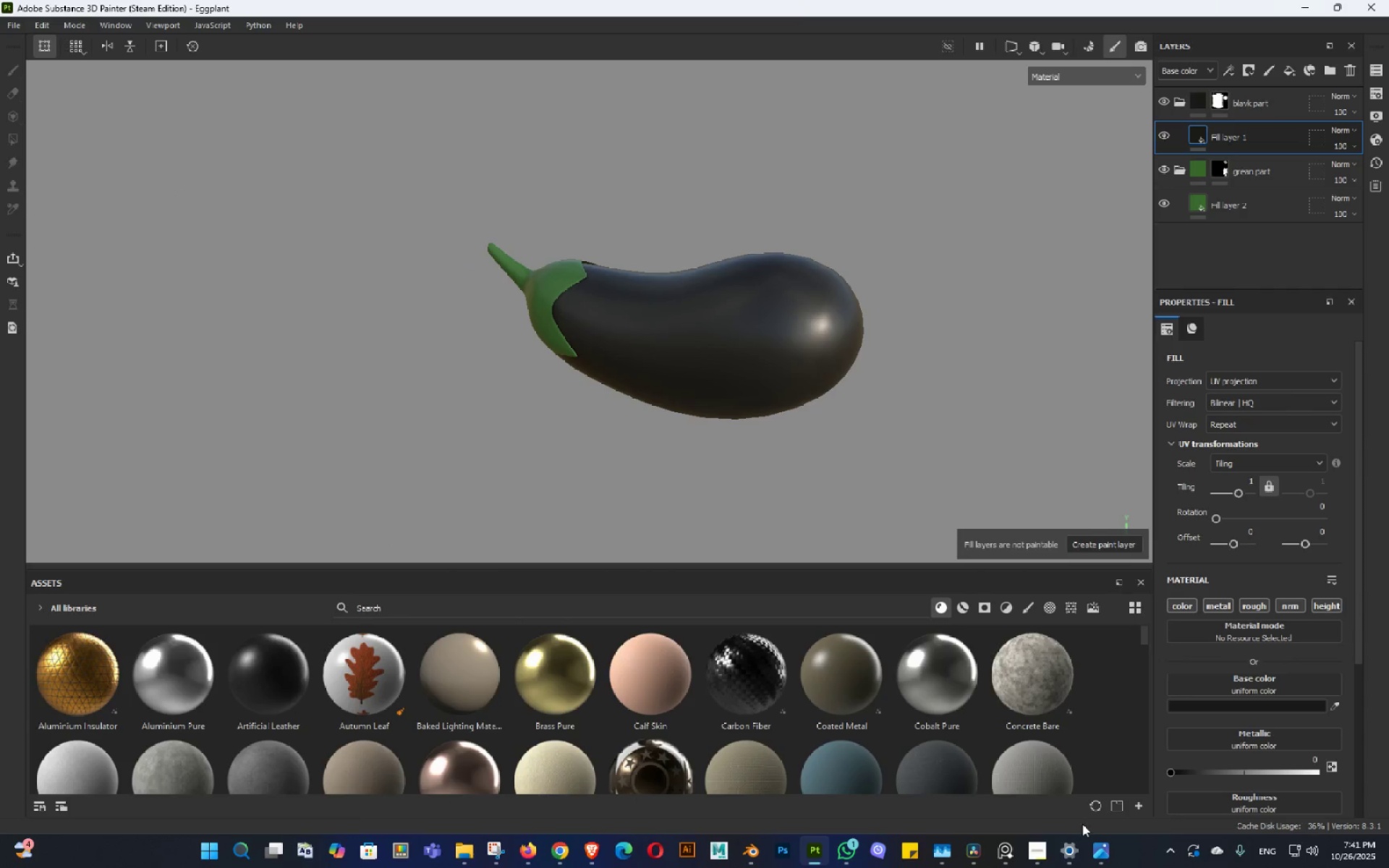 
left_click([1091, 851])
 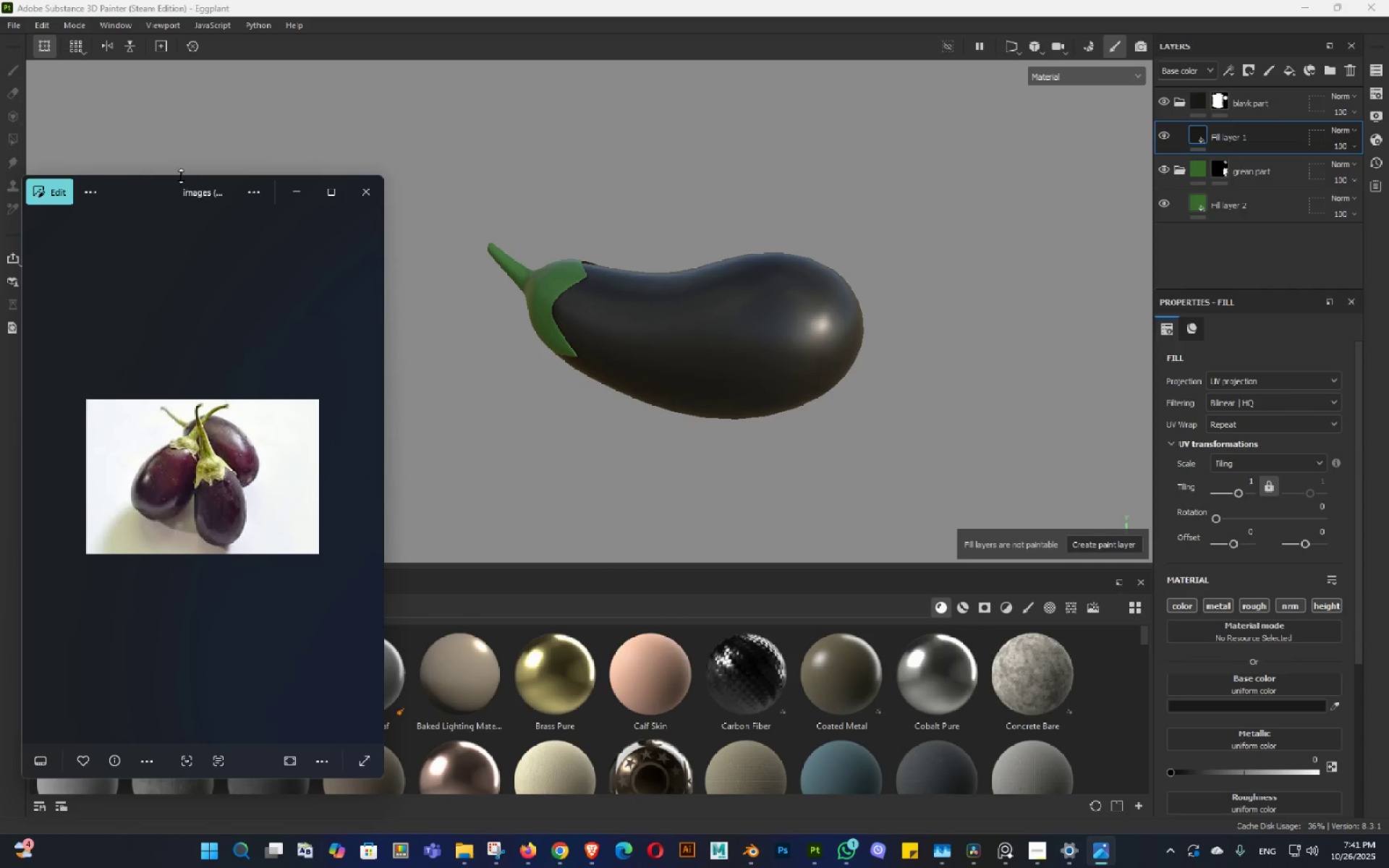 
left_click_drag(start_coordinate=[181, 176], to_coordinate=[186, 360])
 